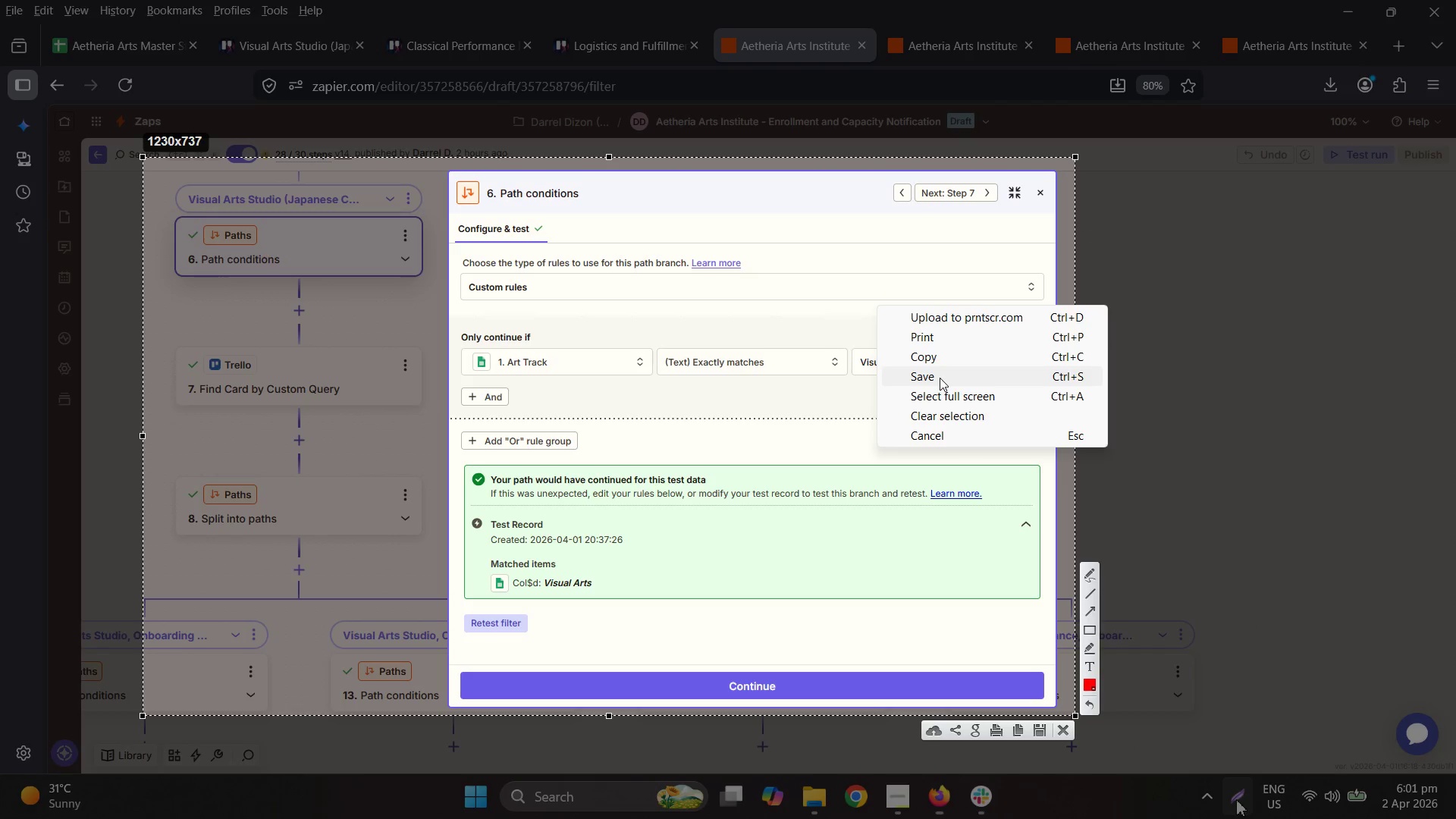 
left_click([940, 378])
 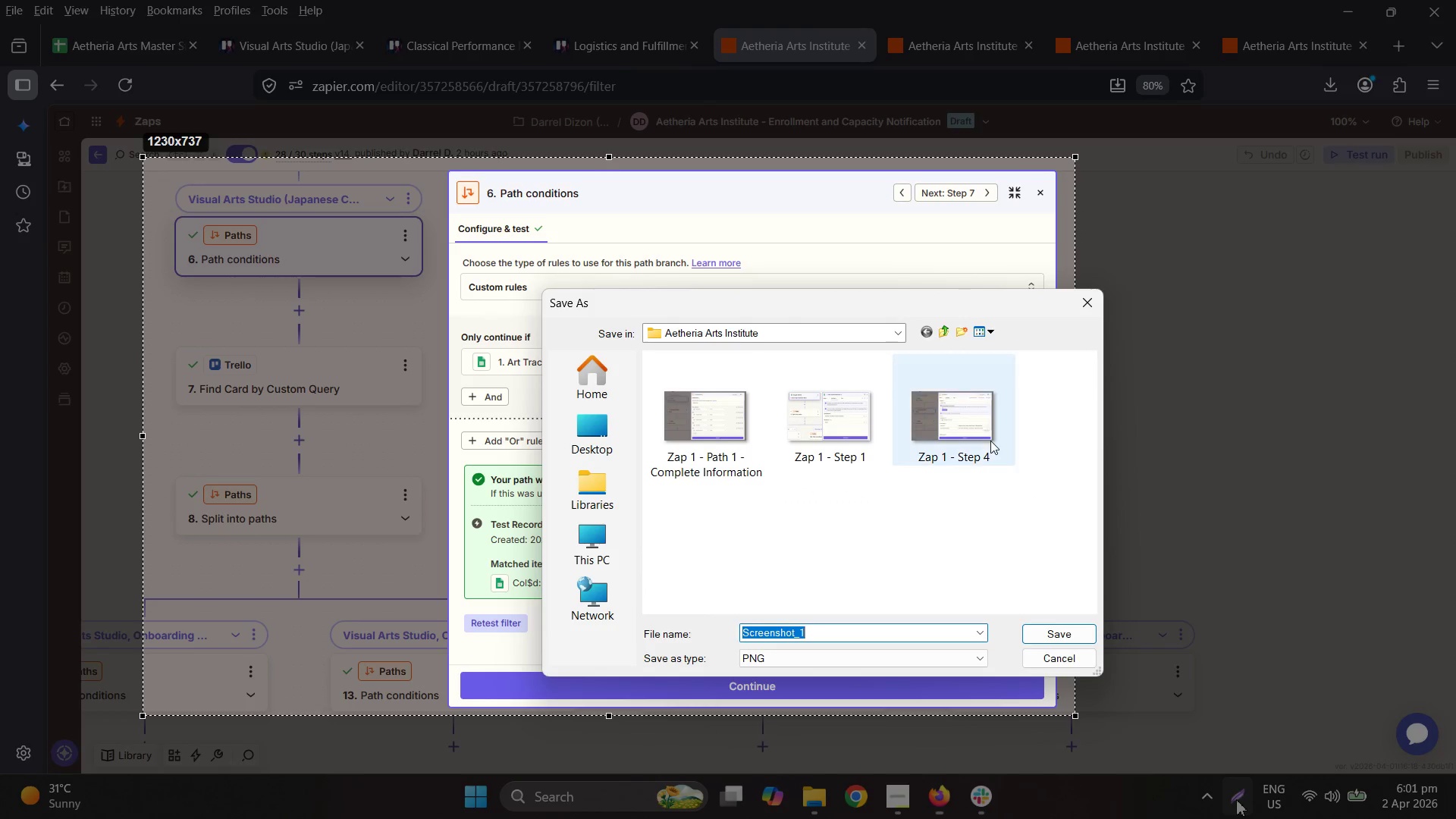 
left_click([990, 440])
 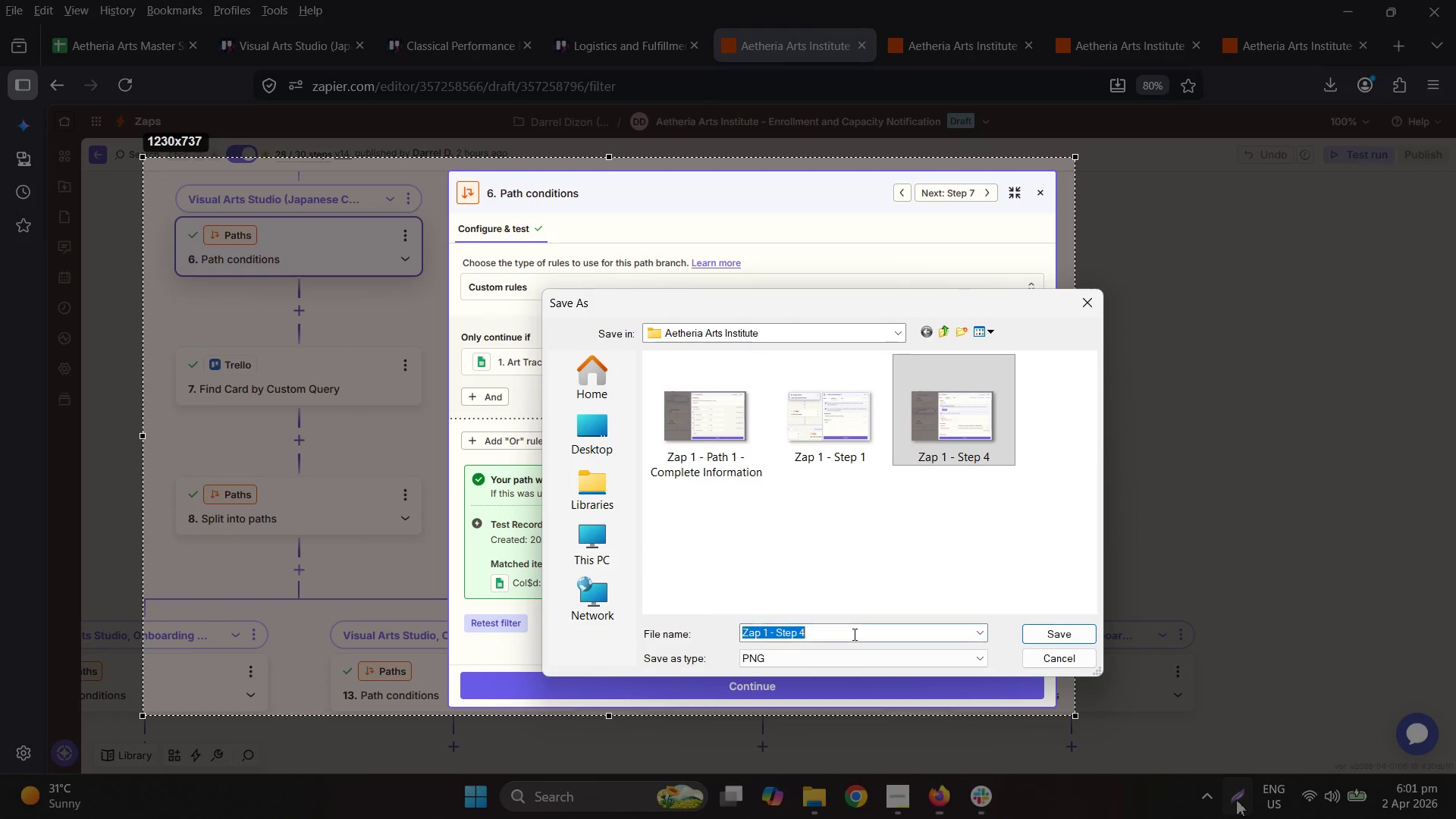 
left_click_drag(start_coordinate=[869, 636], to_coordinate=[779, 631])
 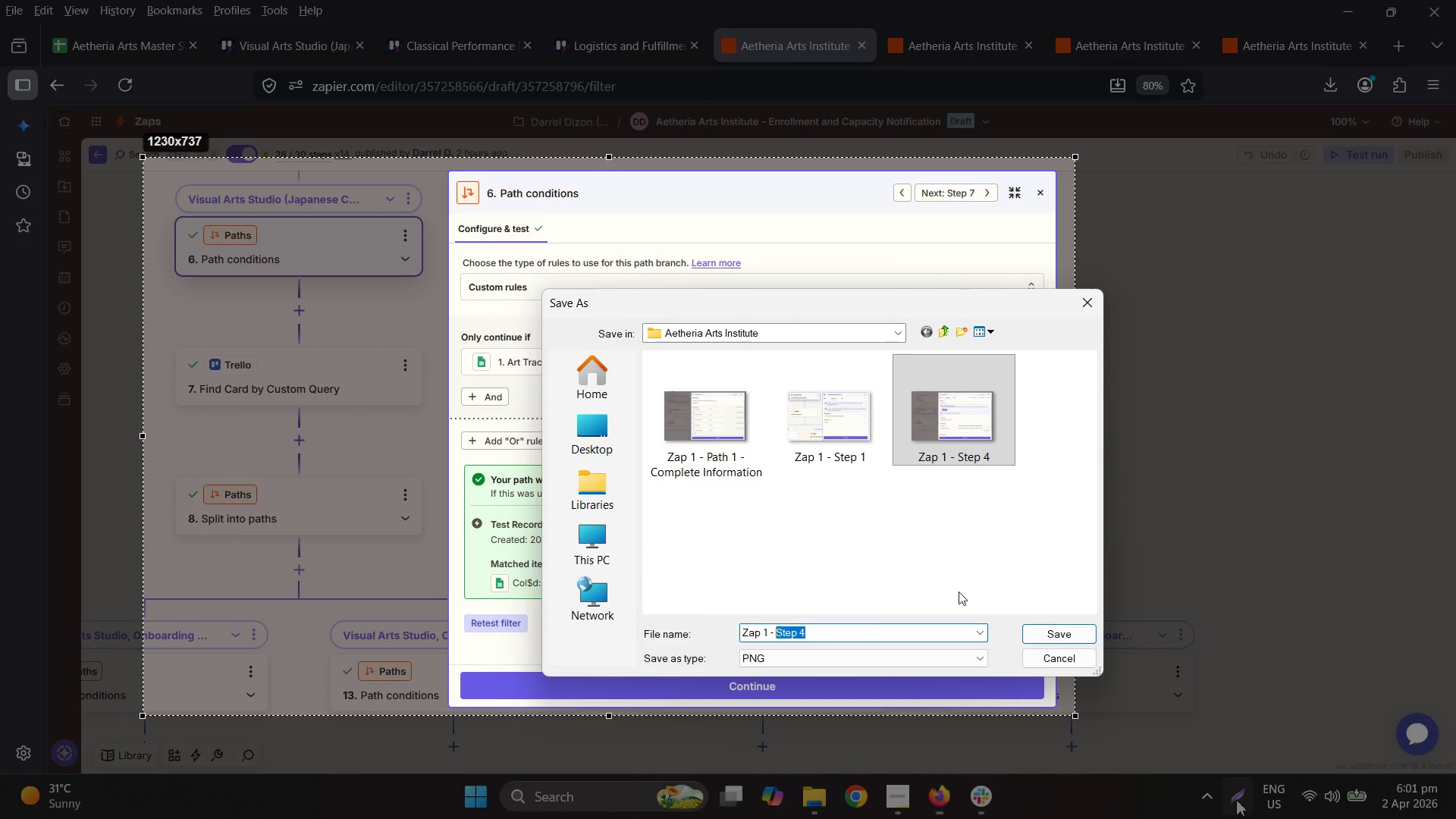 
type(Path 1-)
key(Backspace)
type(A - S)
key(Backspace)
type(Vos)
key(Backspace)
key(Backspace)
type(isau)
key(Backspace)
key(Backspace)
type(ual Art)
 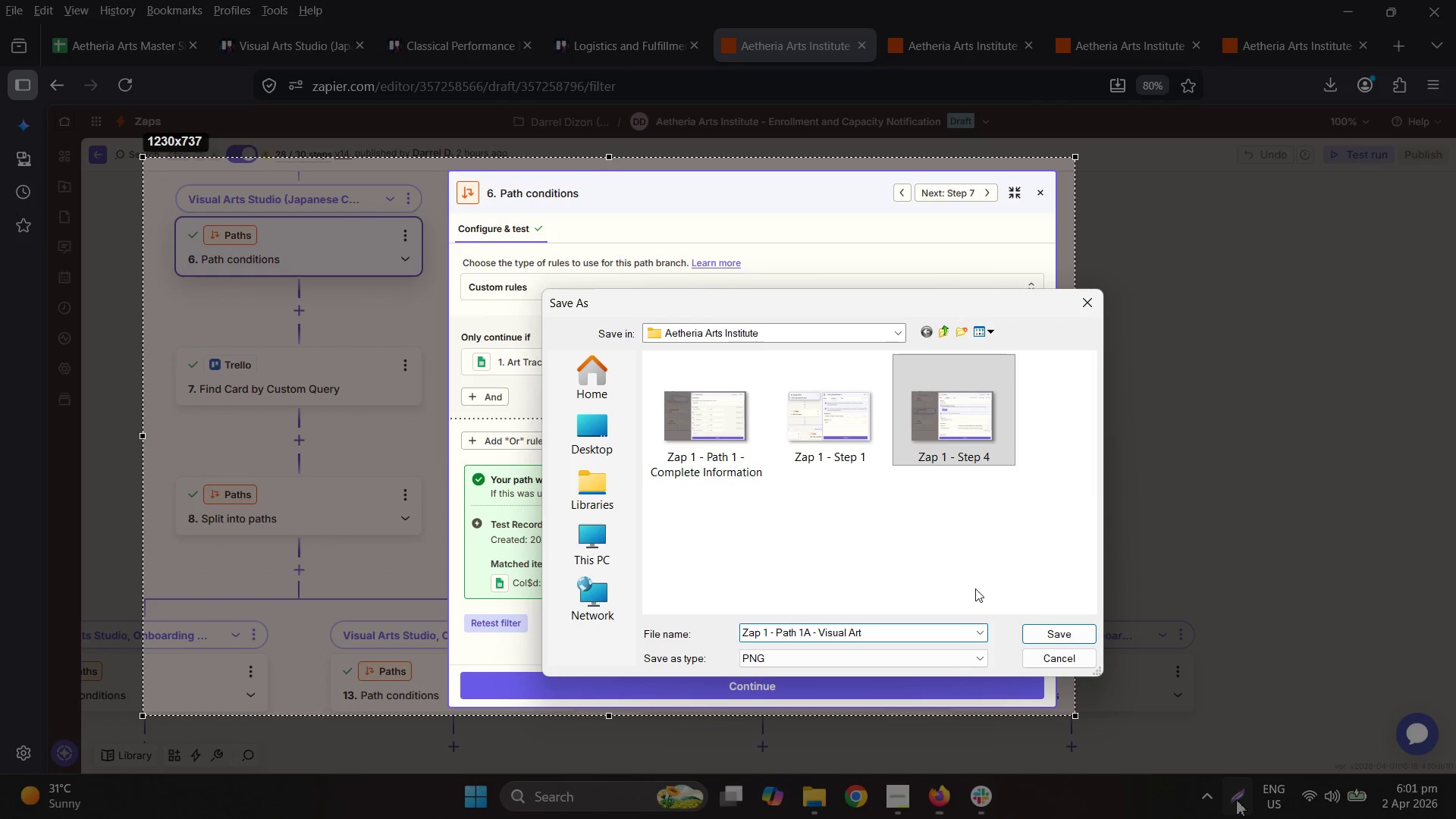 
key(S)
 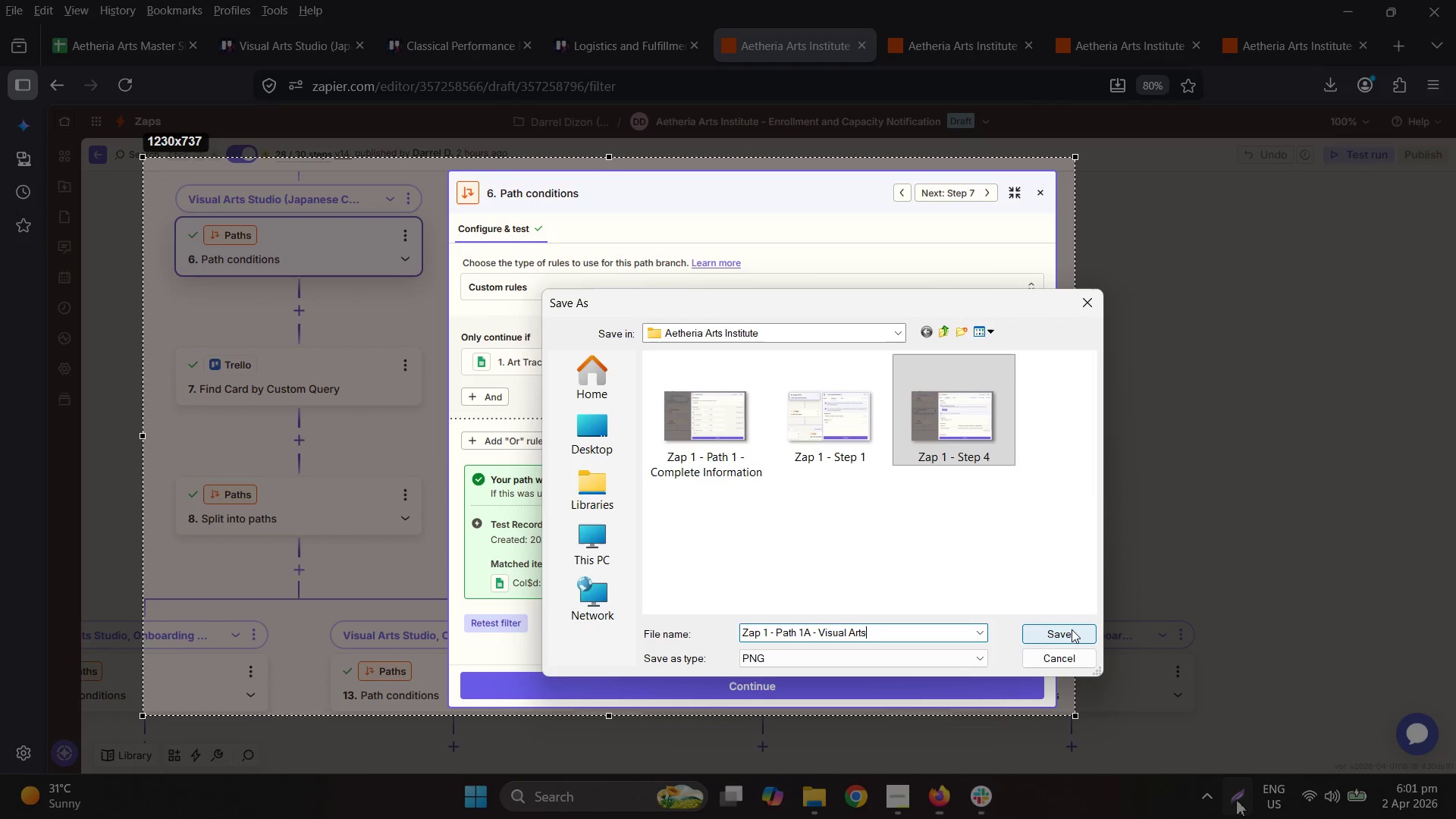 
left_click([1072, 629])
 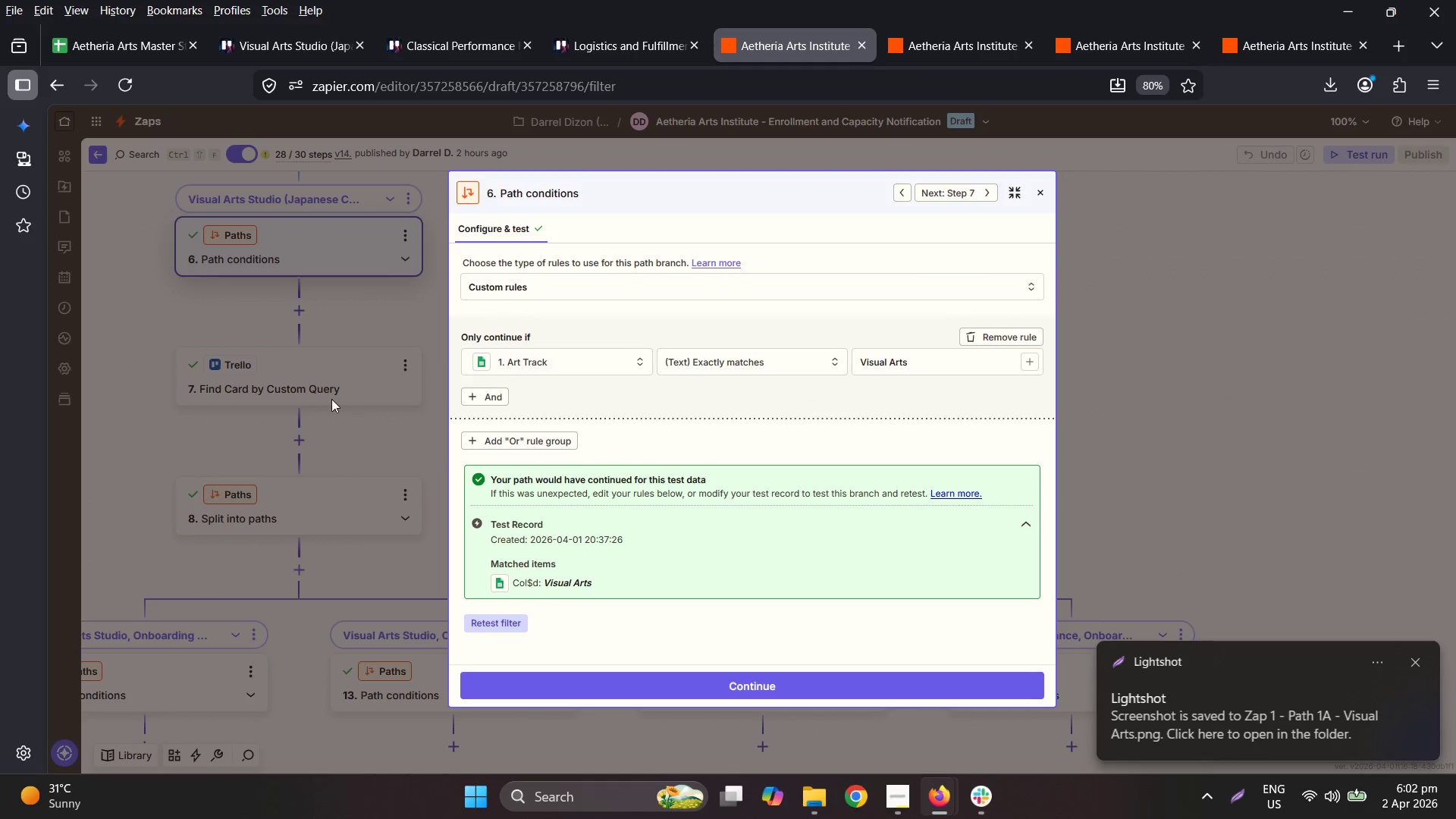 
double_click([312, 393])
 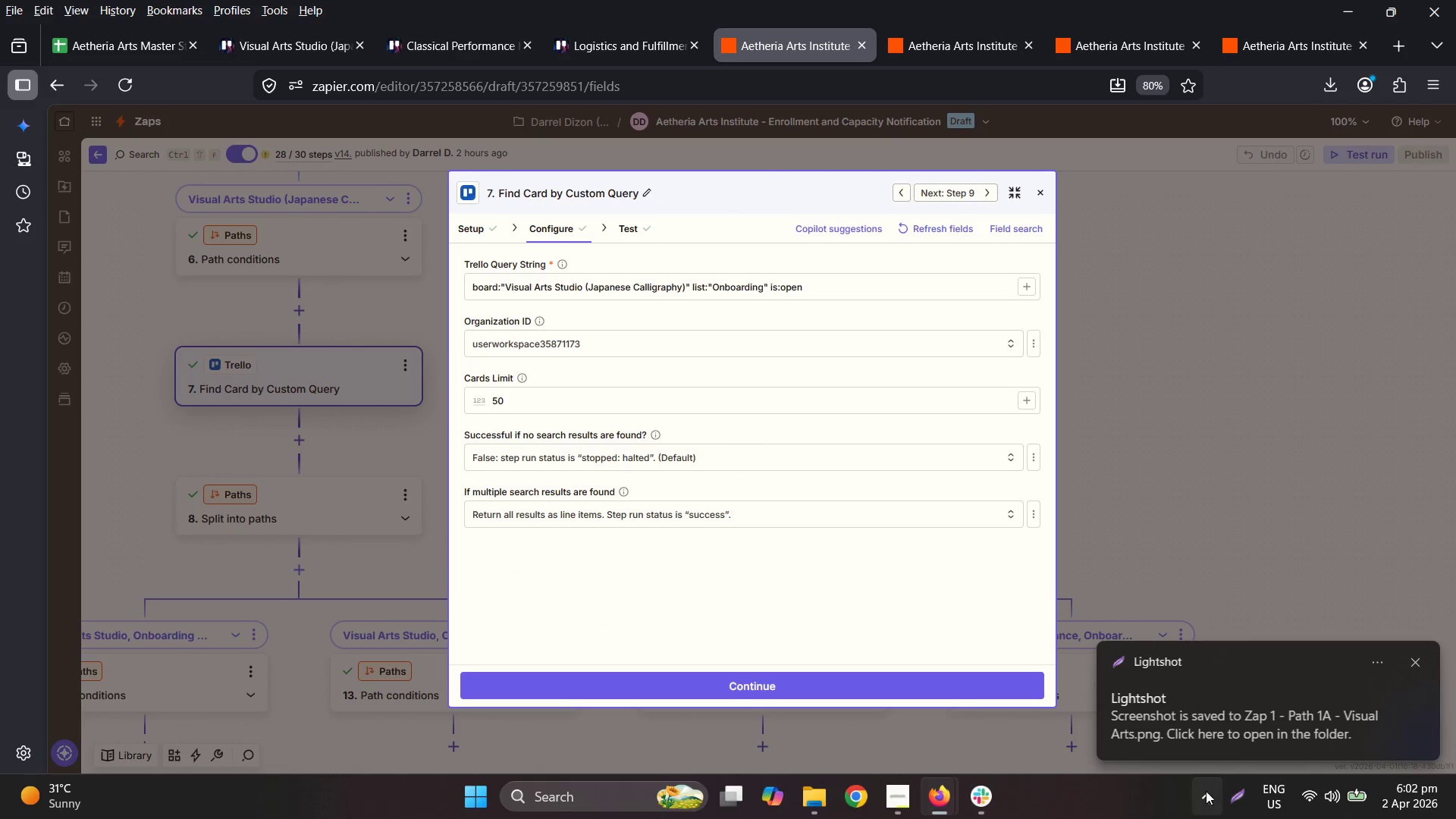 
left_click([1231, 792])
 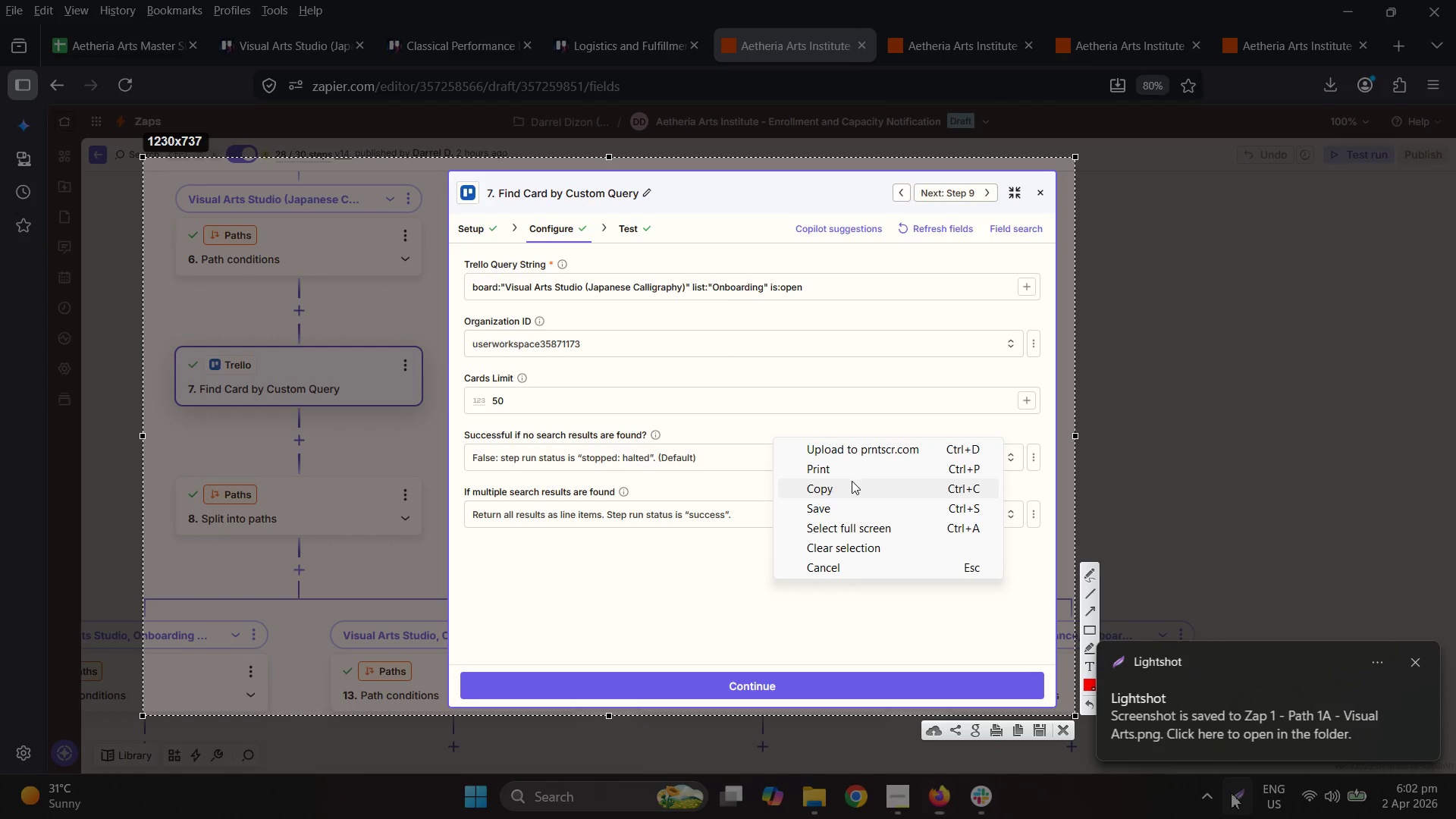 
left_click([864, 506])
 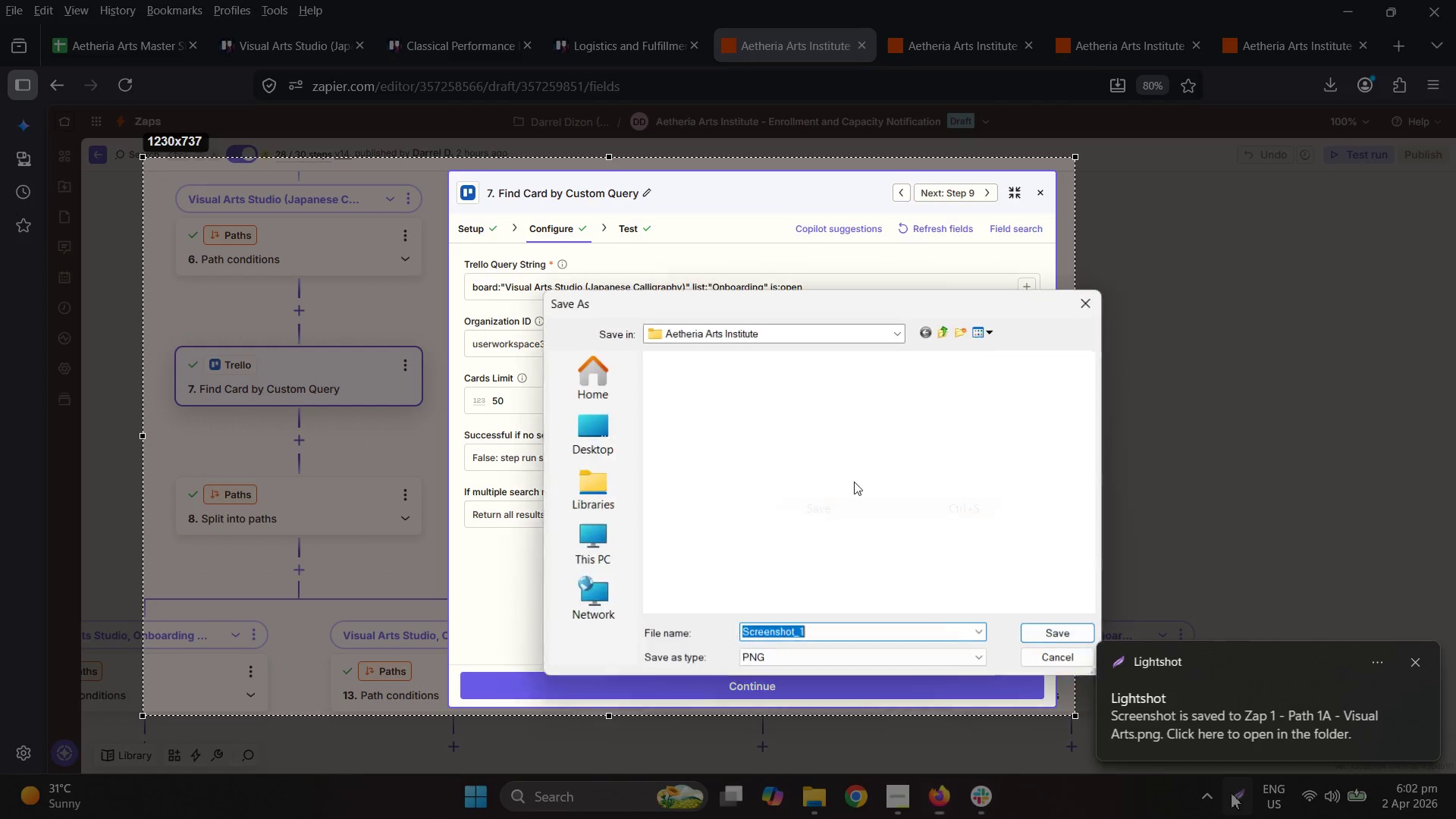 
type(Ste)
key(Backspace)
key(Backspace)
key(Backspace)
type(Zap )
 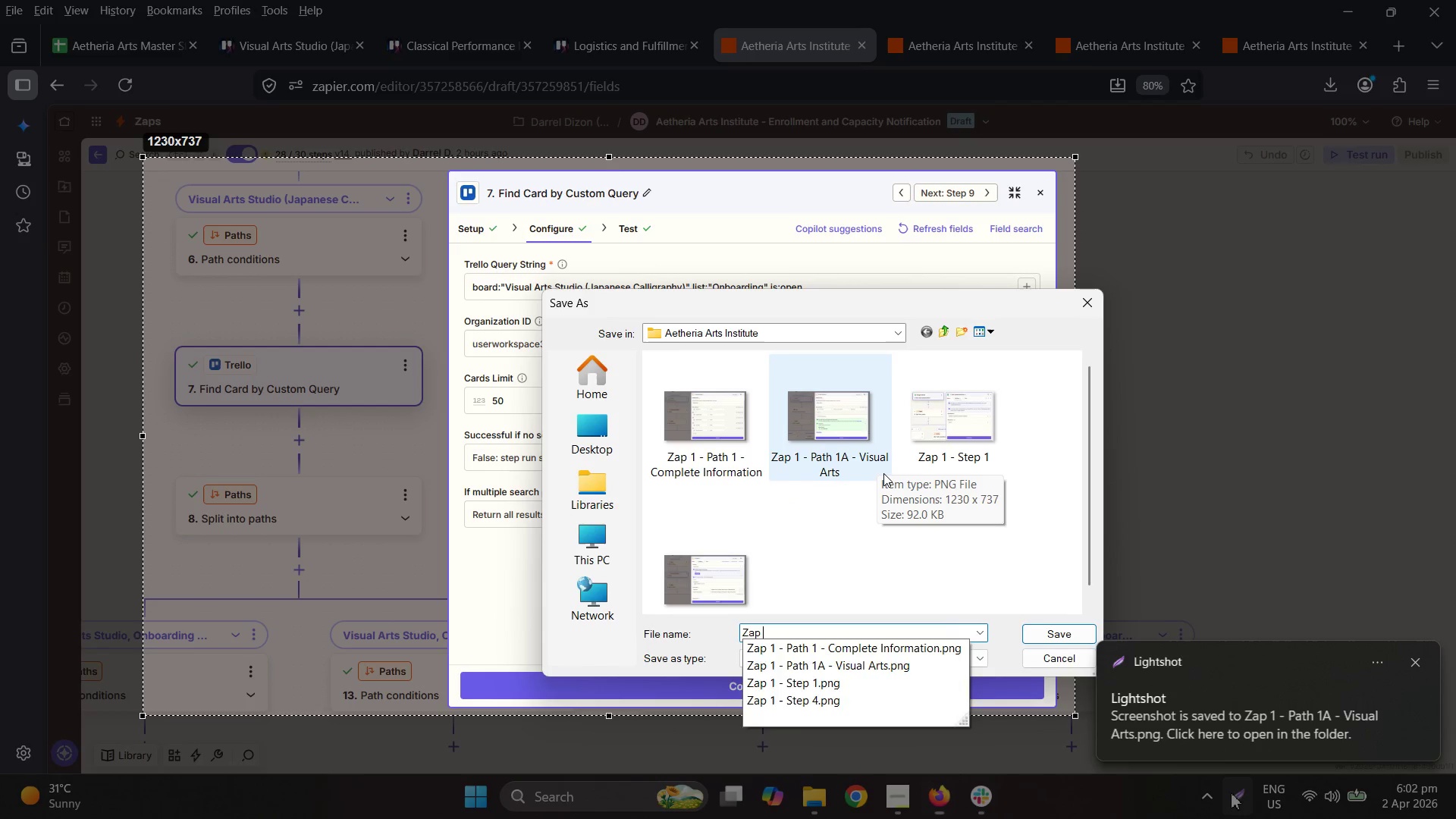 
 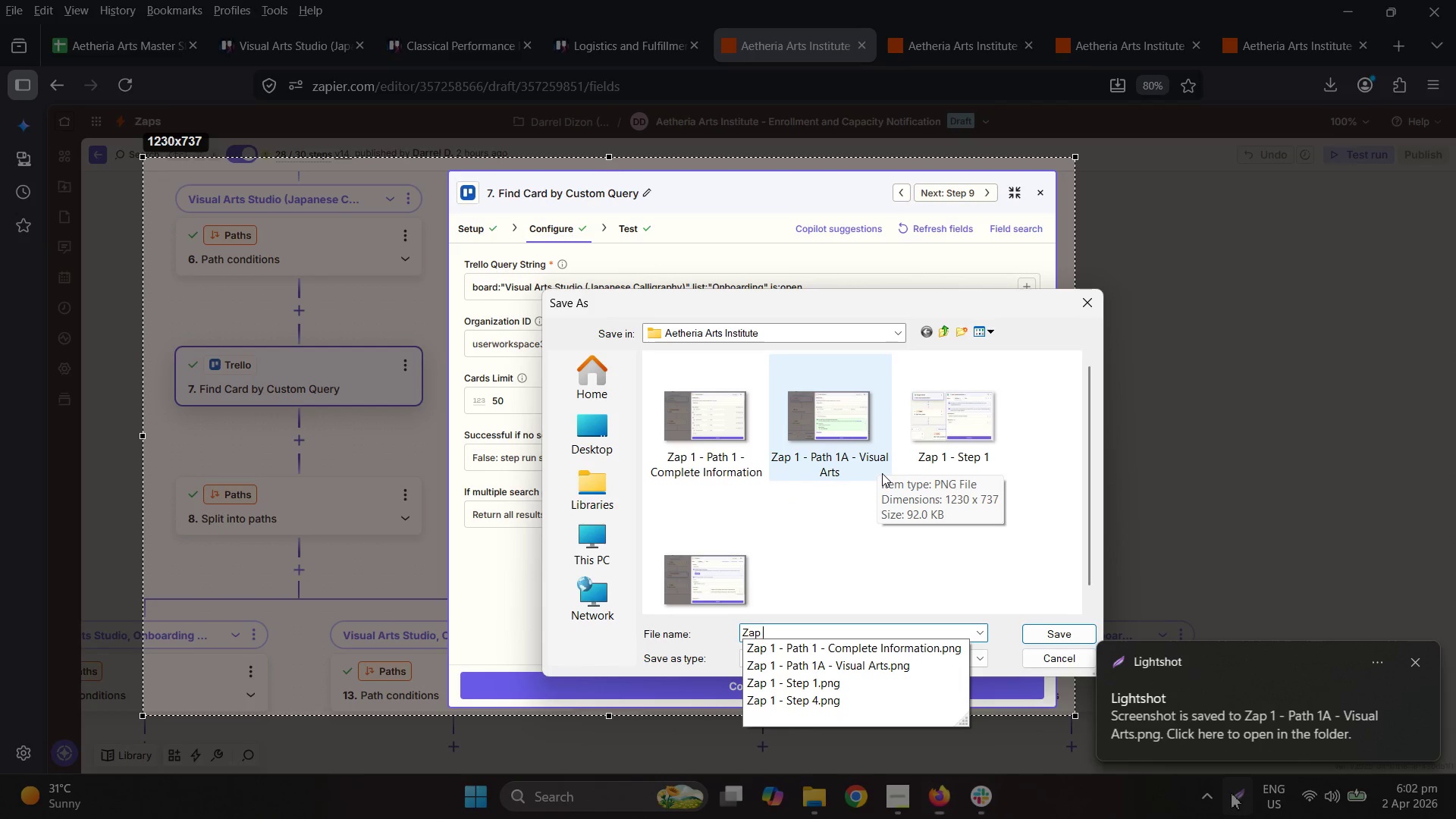 
type(`)
key(Backspace)
type(1 - Step 7)
 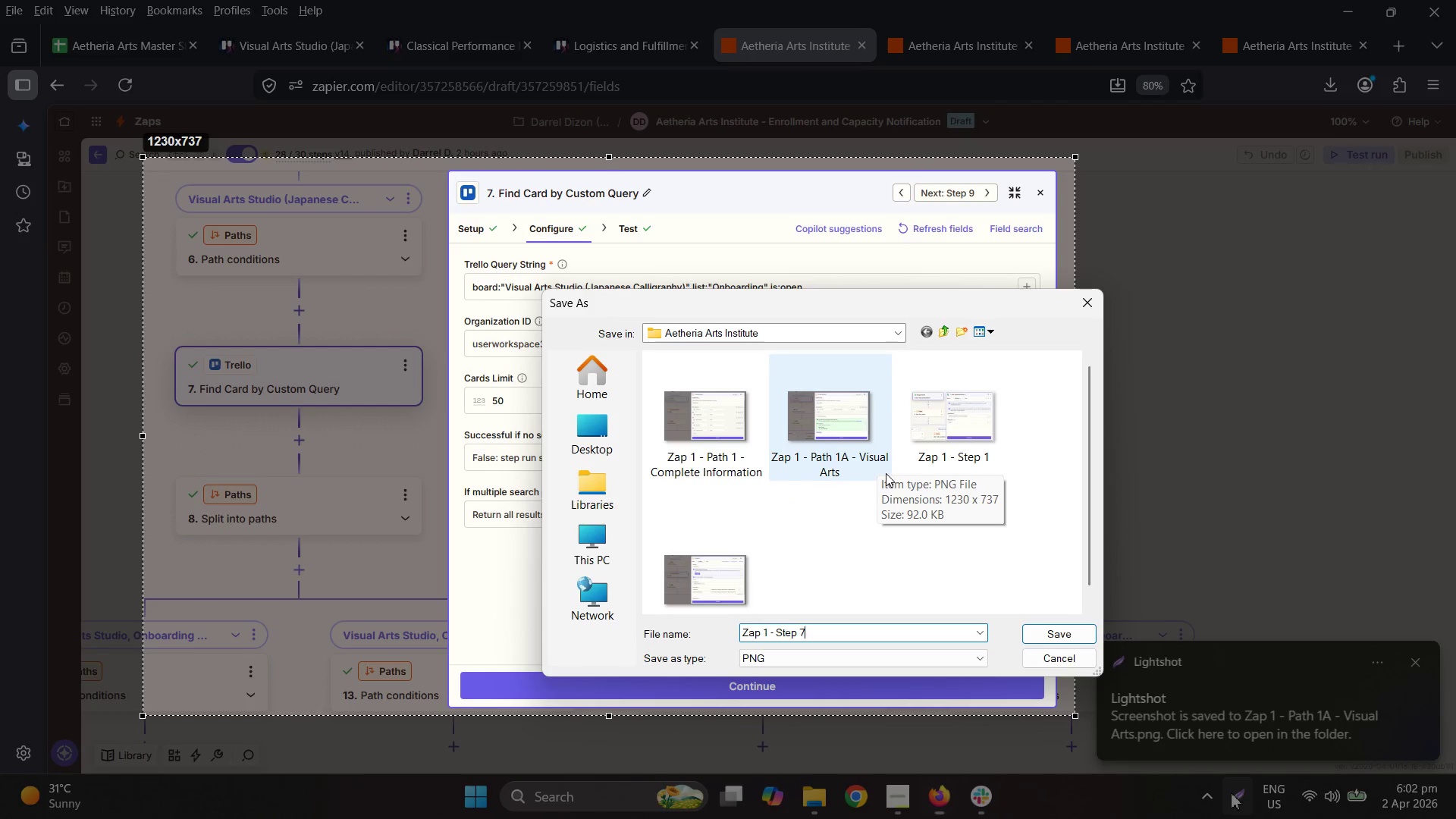 
key(Enter)
 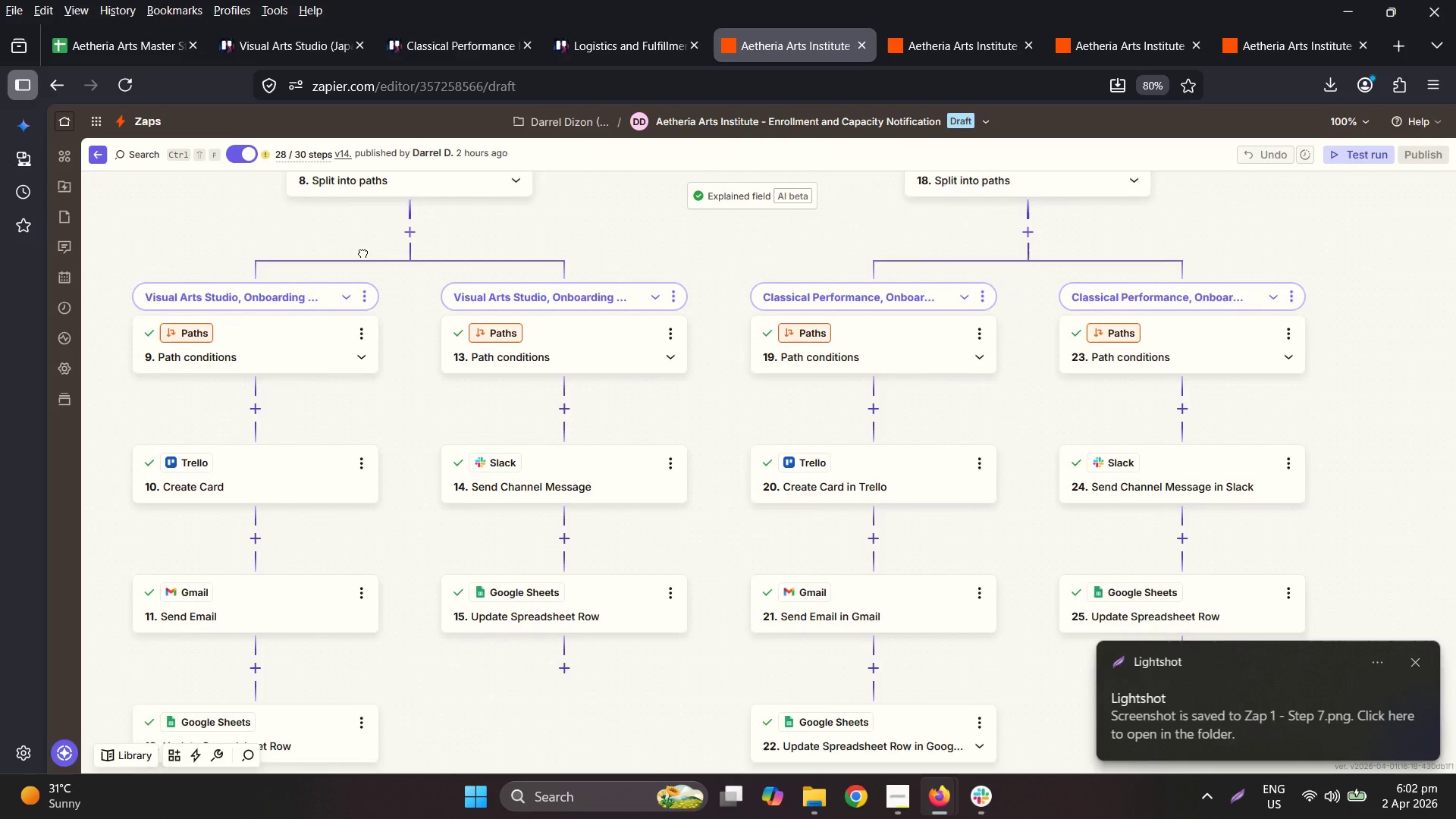 
left_click([282, 268])
 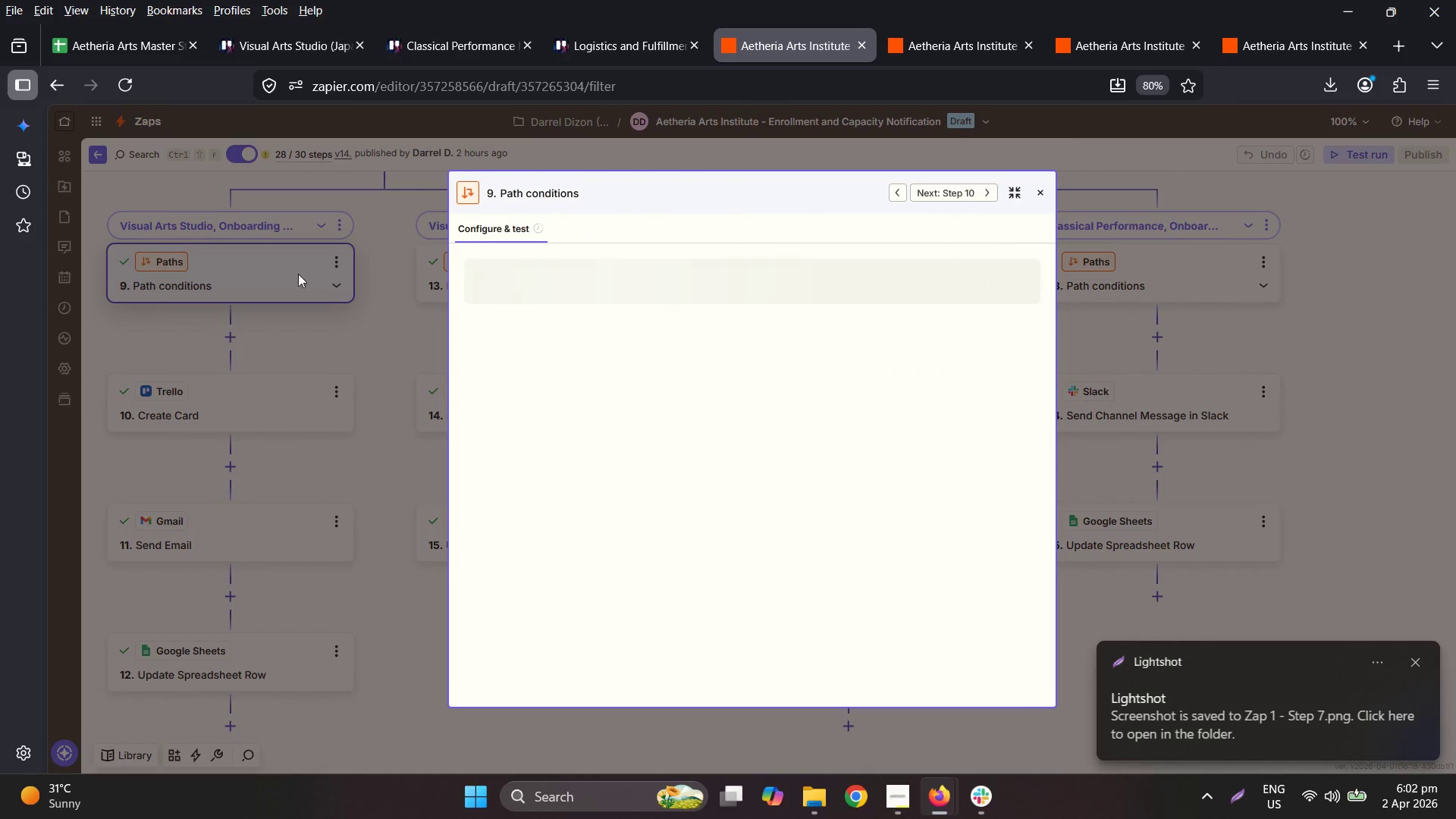 
left_click([369, 289])
 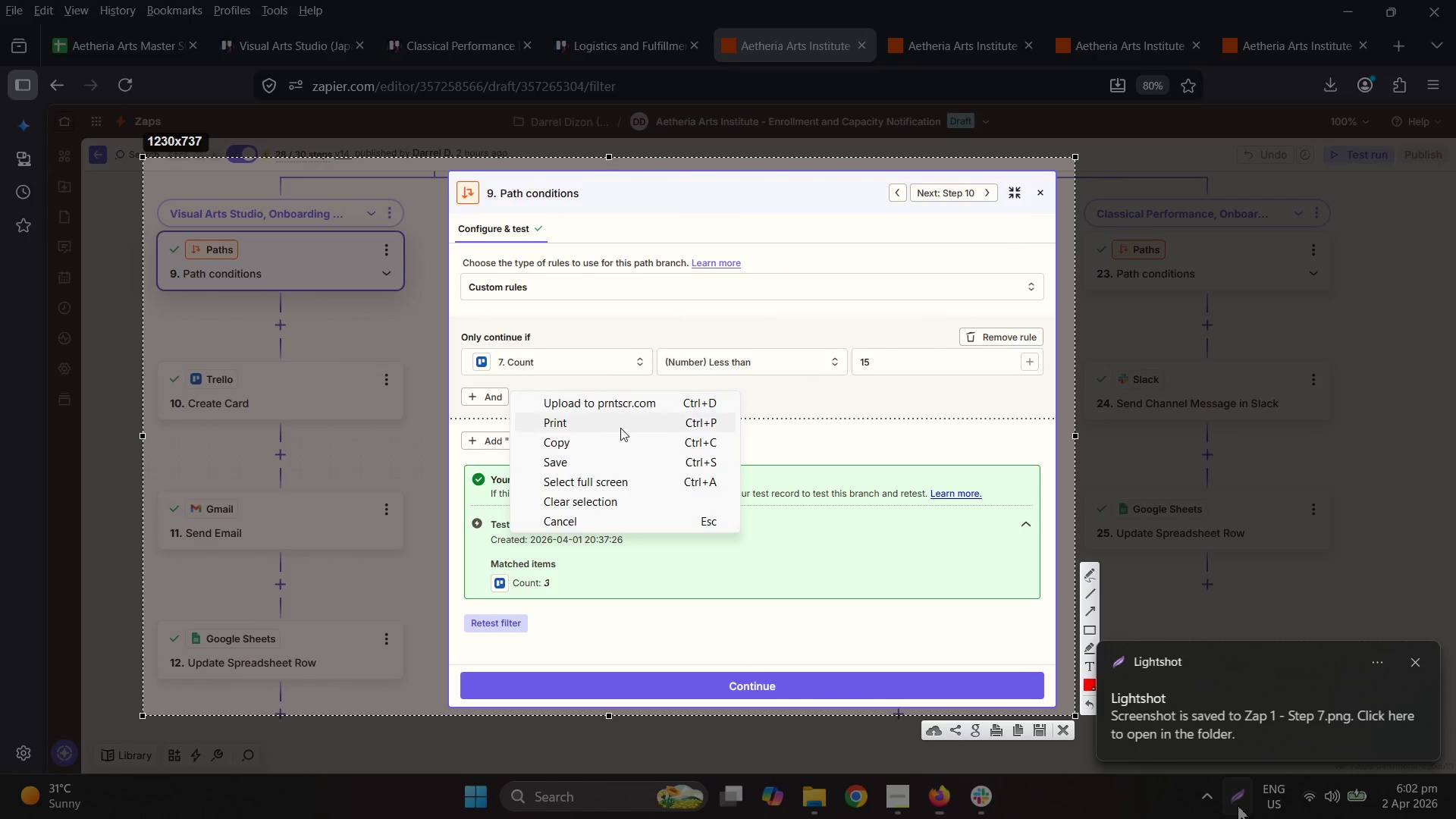 
left_click([613, 462])
 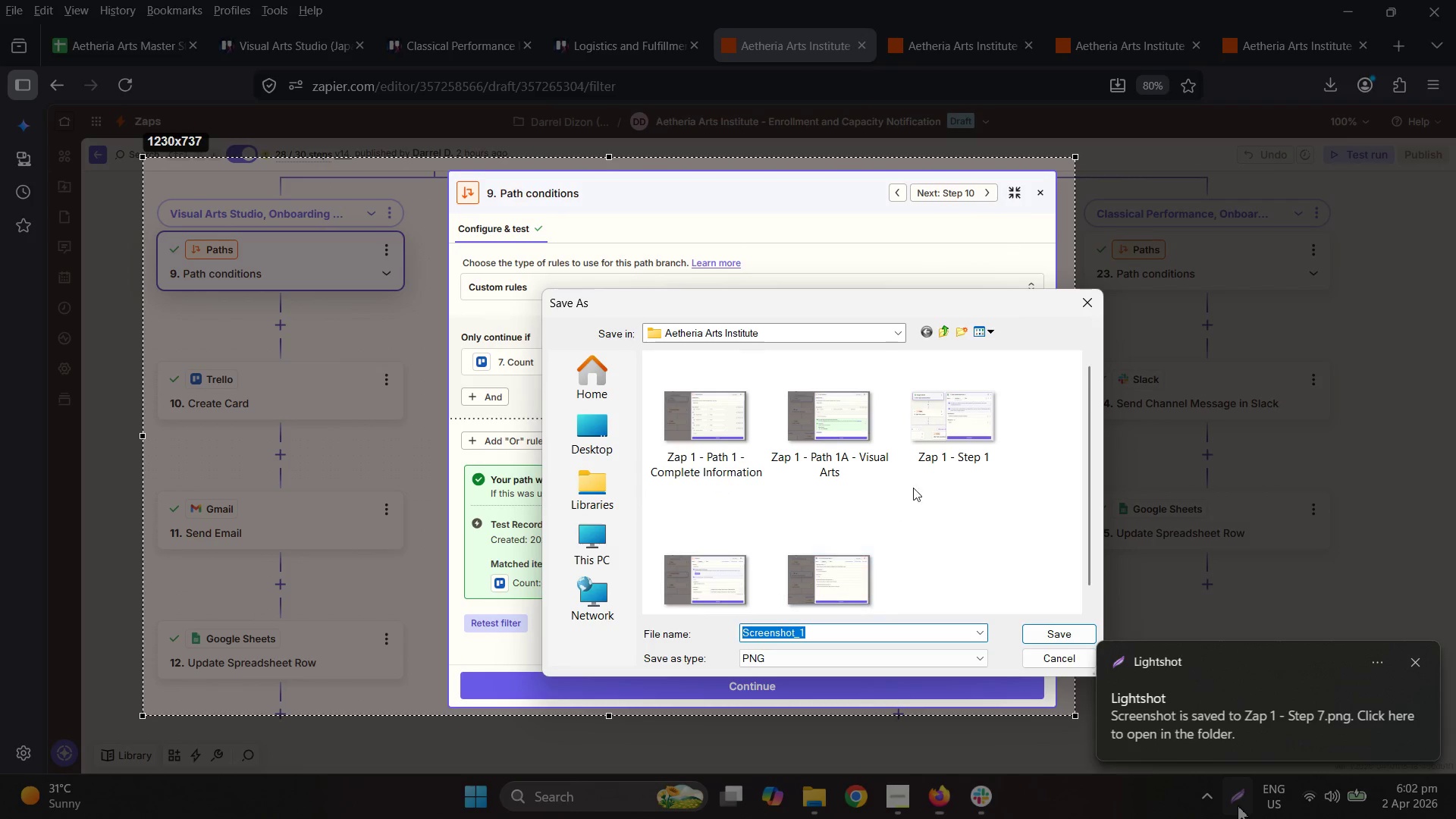 
scroll: coordinate [913, 520], scroll_direction: down, amount: 4.0
 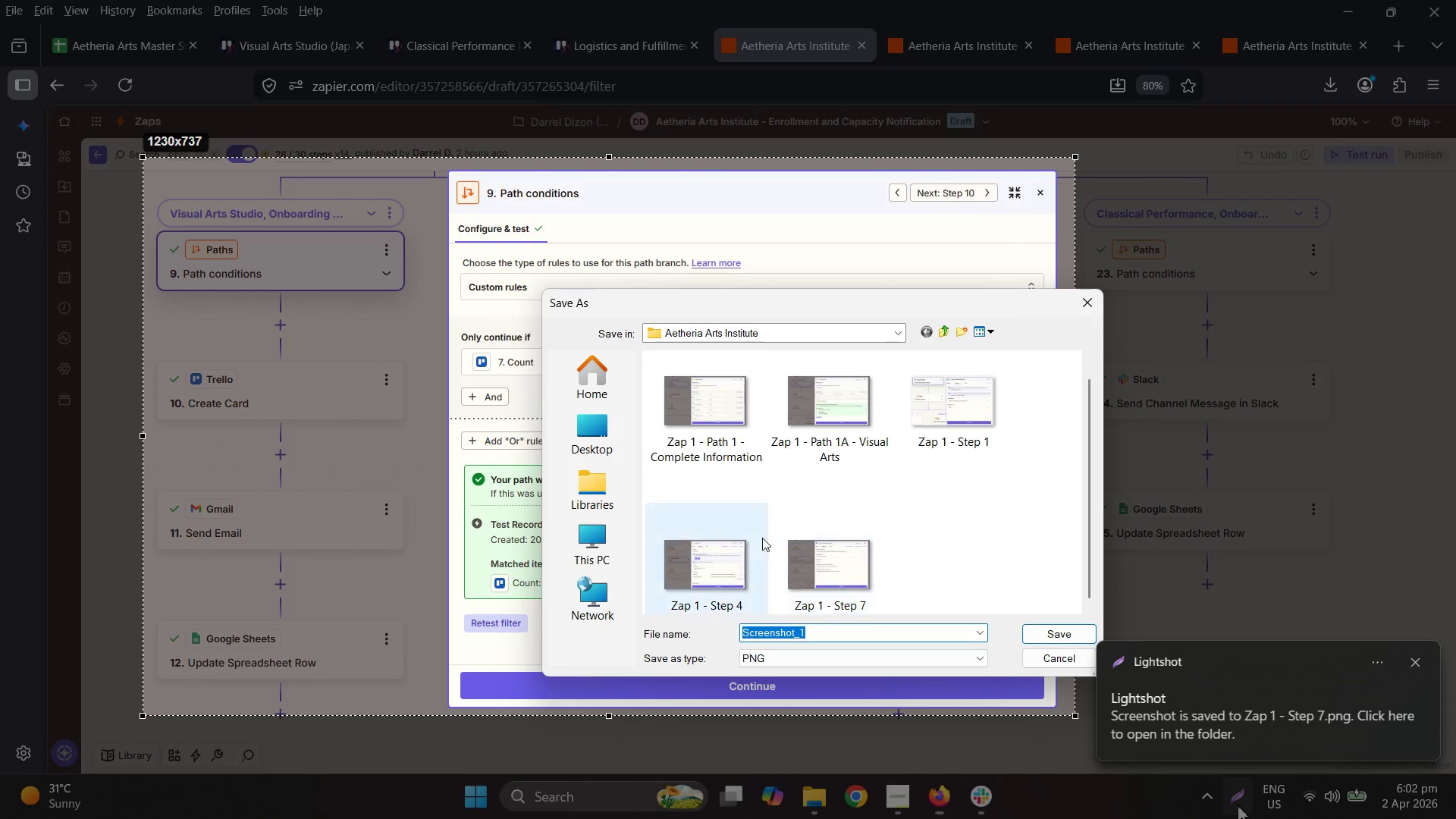 
scroll: coordinate [735, 419], scroll_direction: up, amount: 2.0
 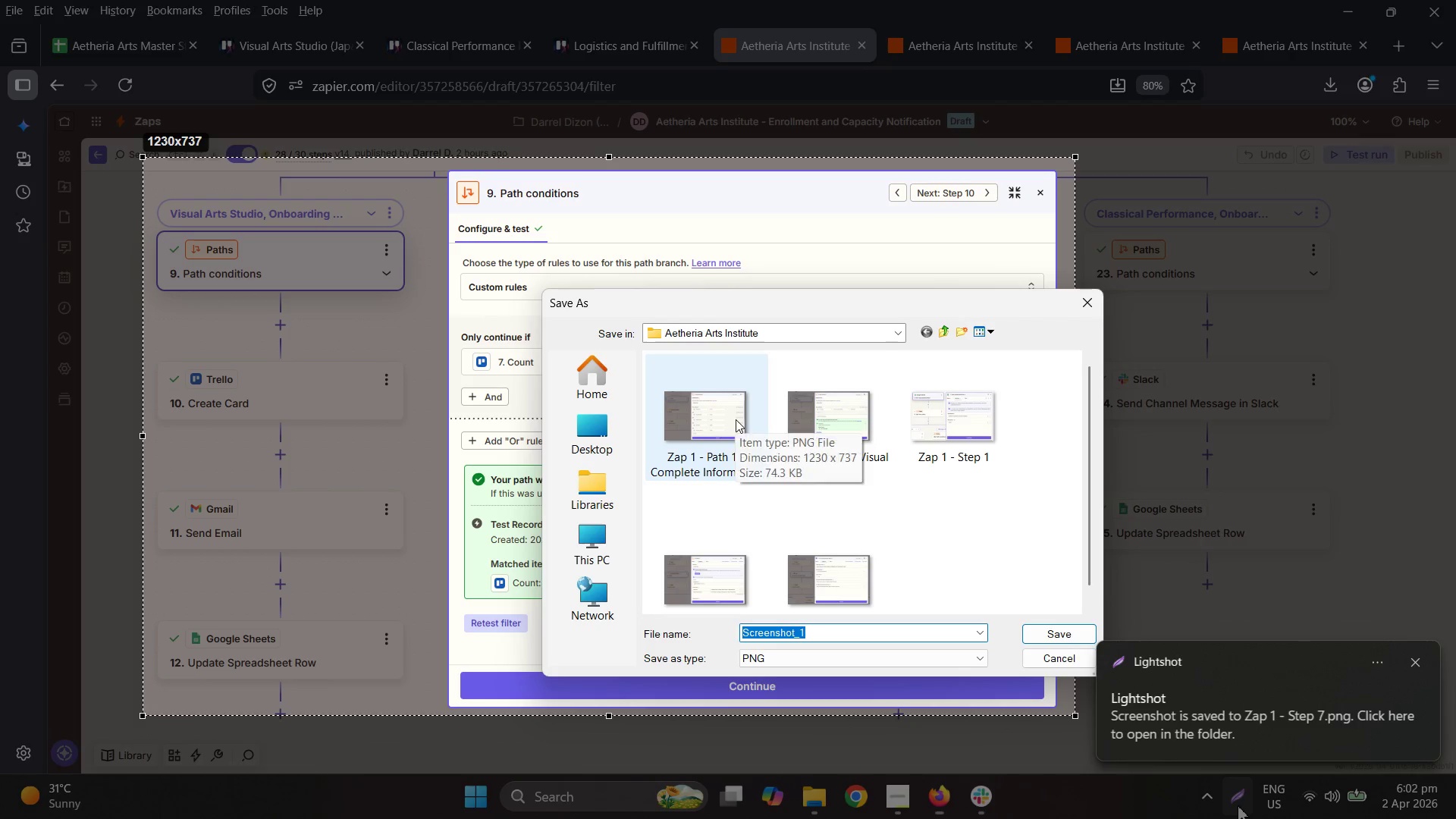 
left_click([875, 423])
 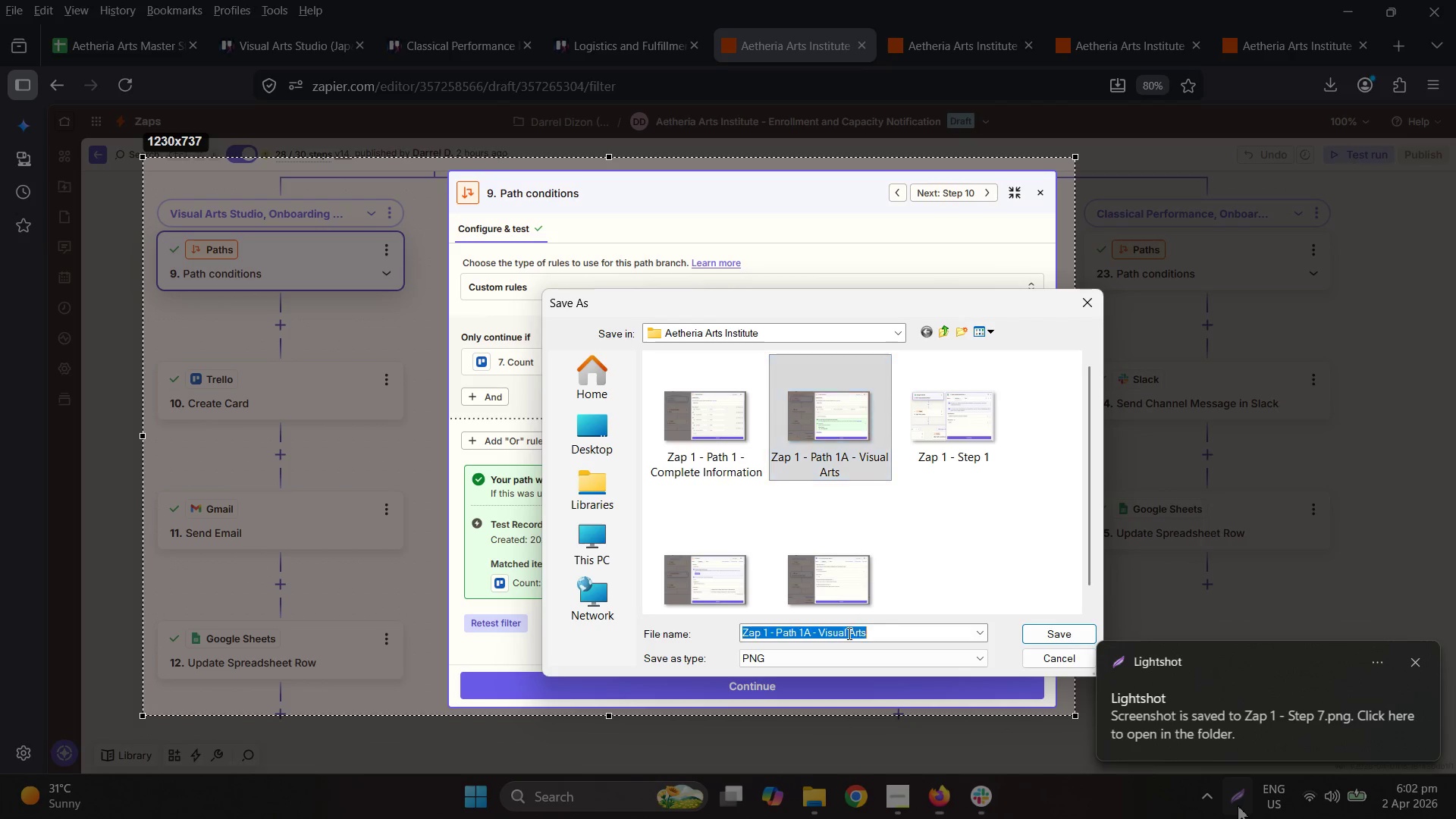 
double_click([815, 633])
 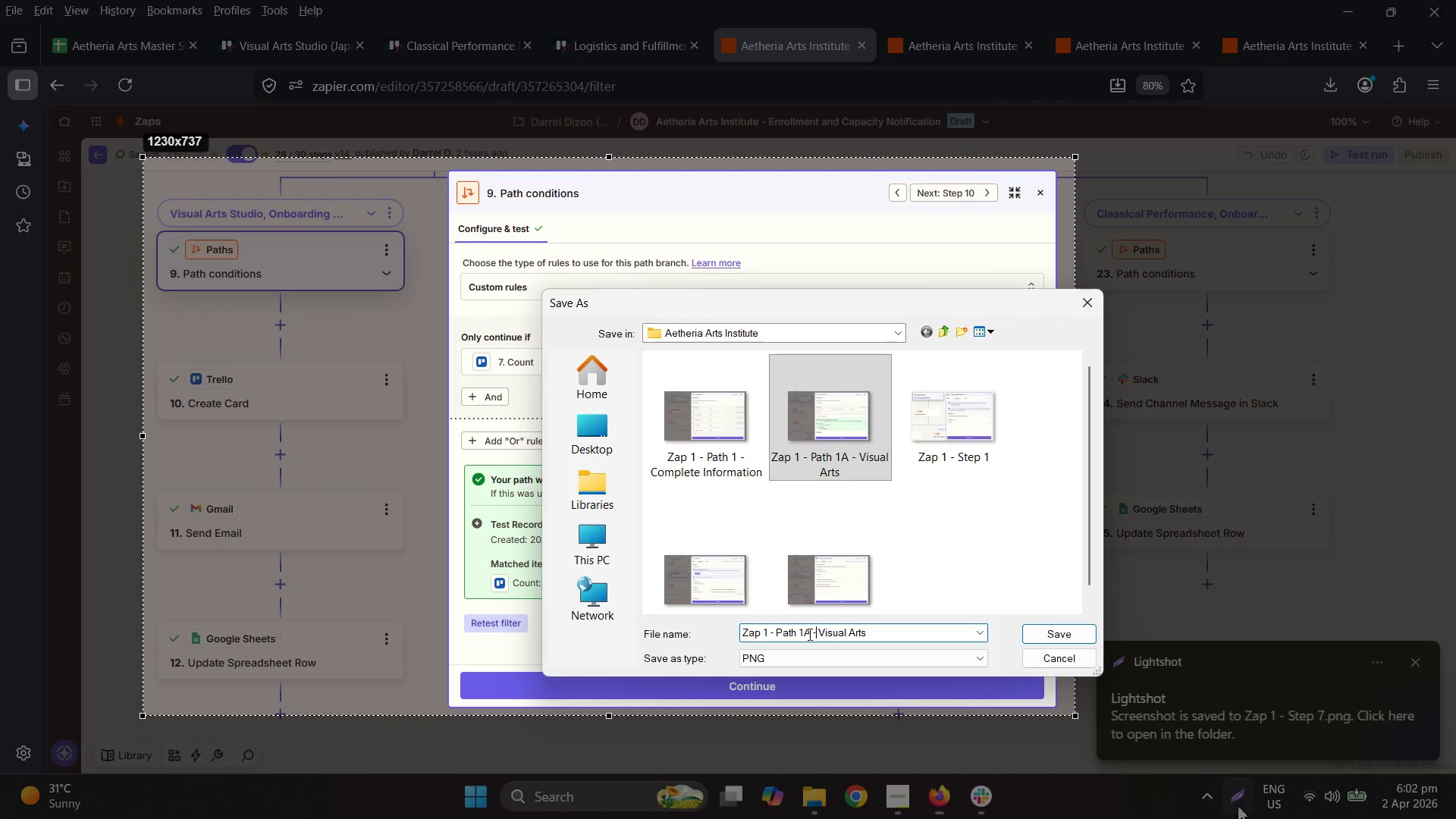 
triple_click([806, 632])
 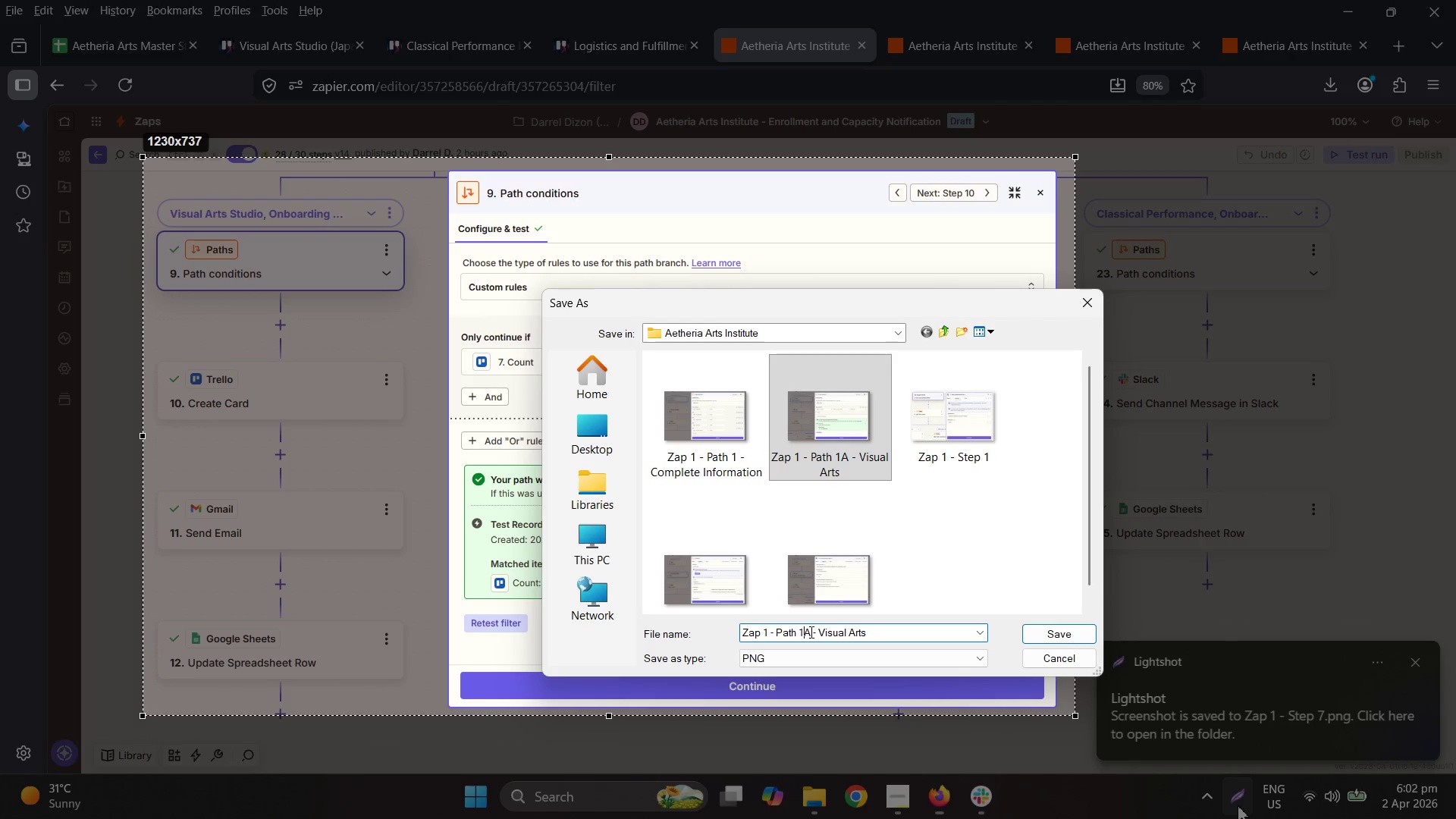 
triple_click([811, 631])
 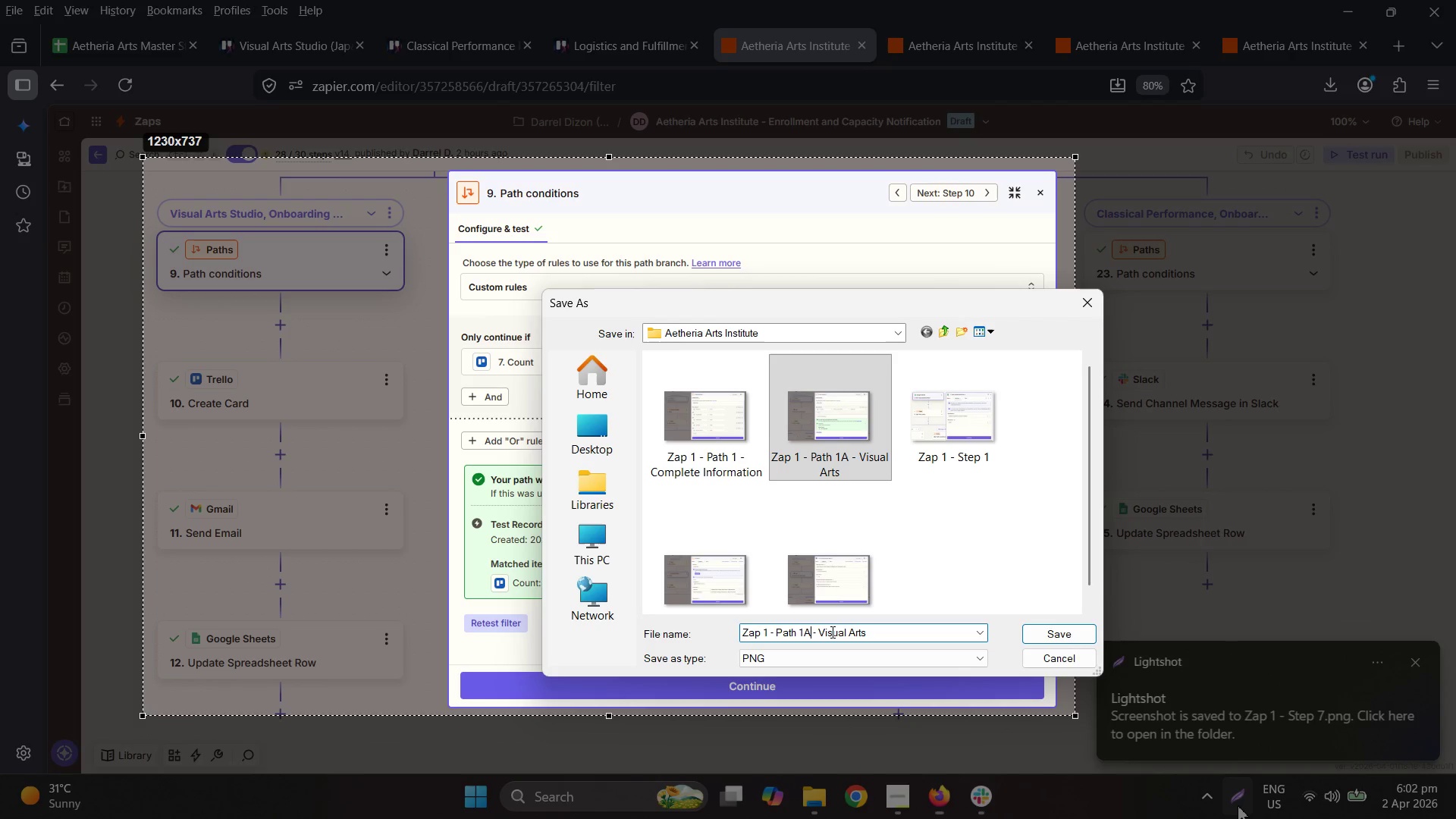 
key(1)
 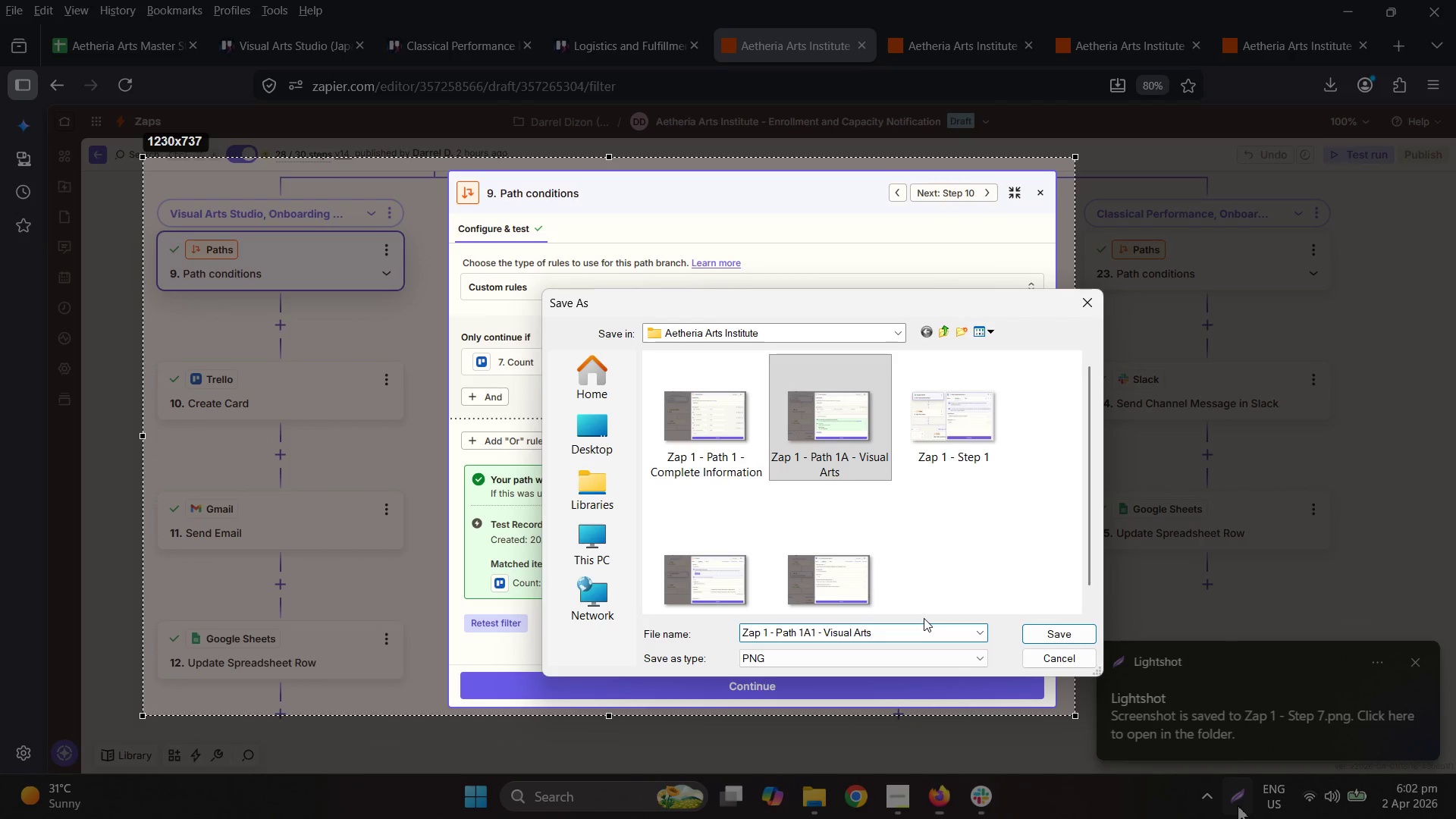 
key(Comma)
 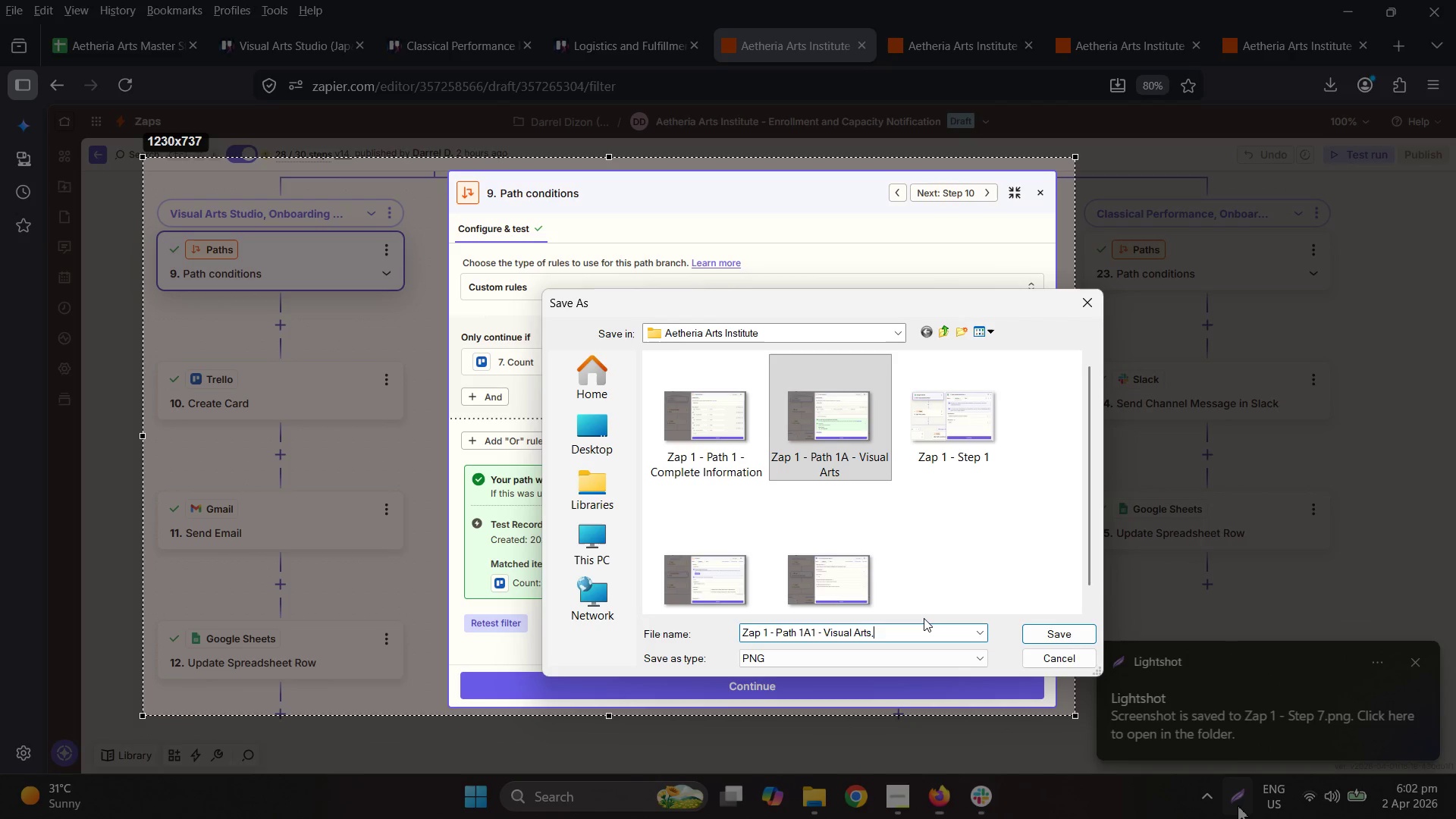 
key(Space)
 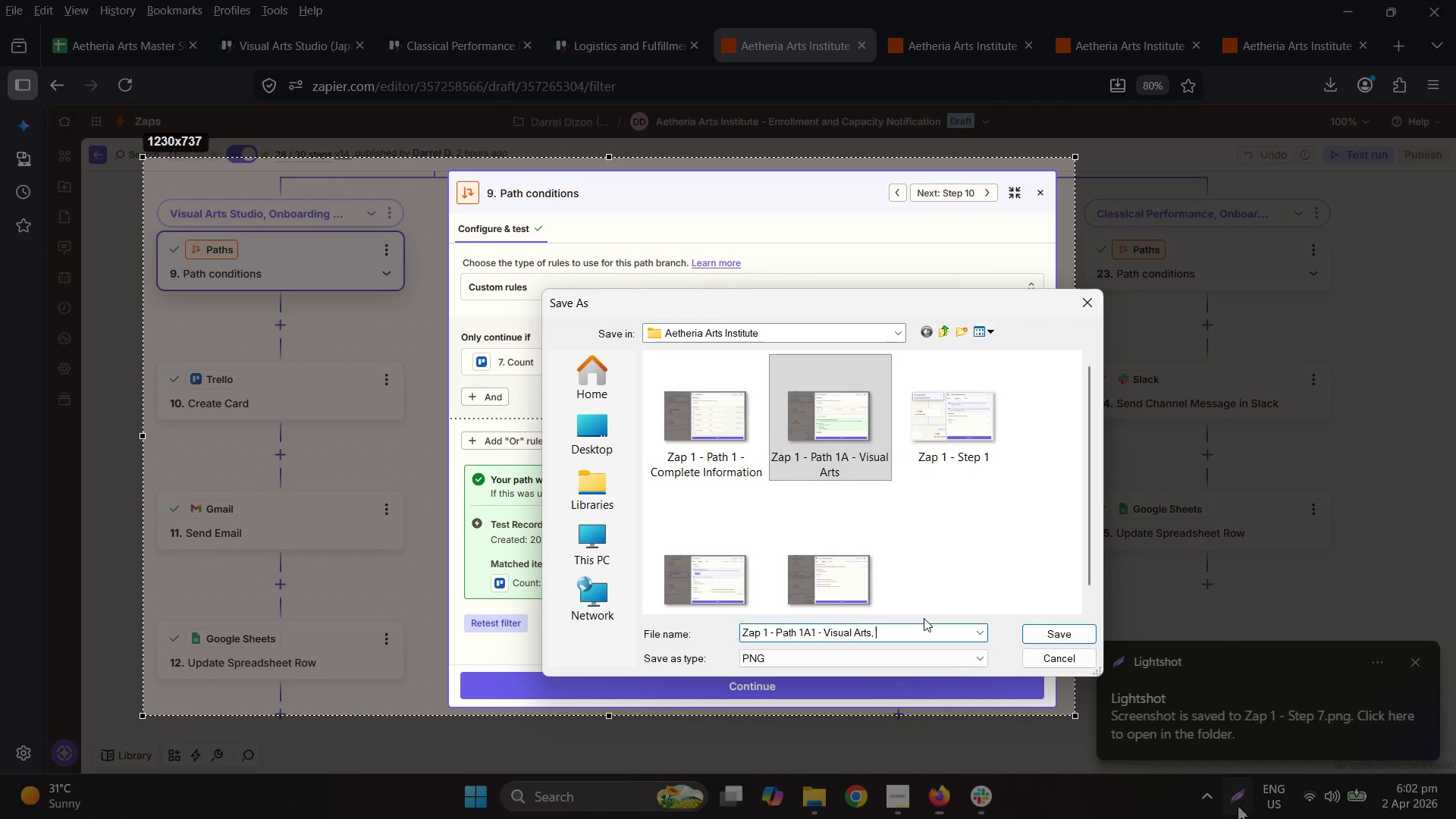 
type(With Available c)
key(Backspace)
type(CapacitI)
key(Backspace)
type( Ibs)
key(Backspace)
key(Backspace)
type(nstructio)
key(Backspace)
key(Backspace)
type(ro)
 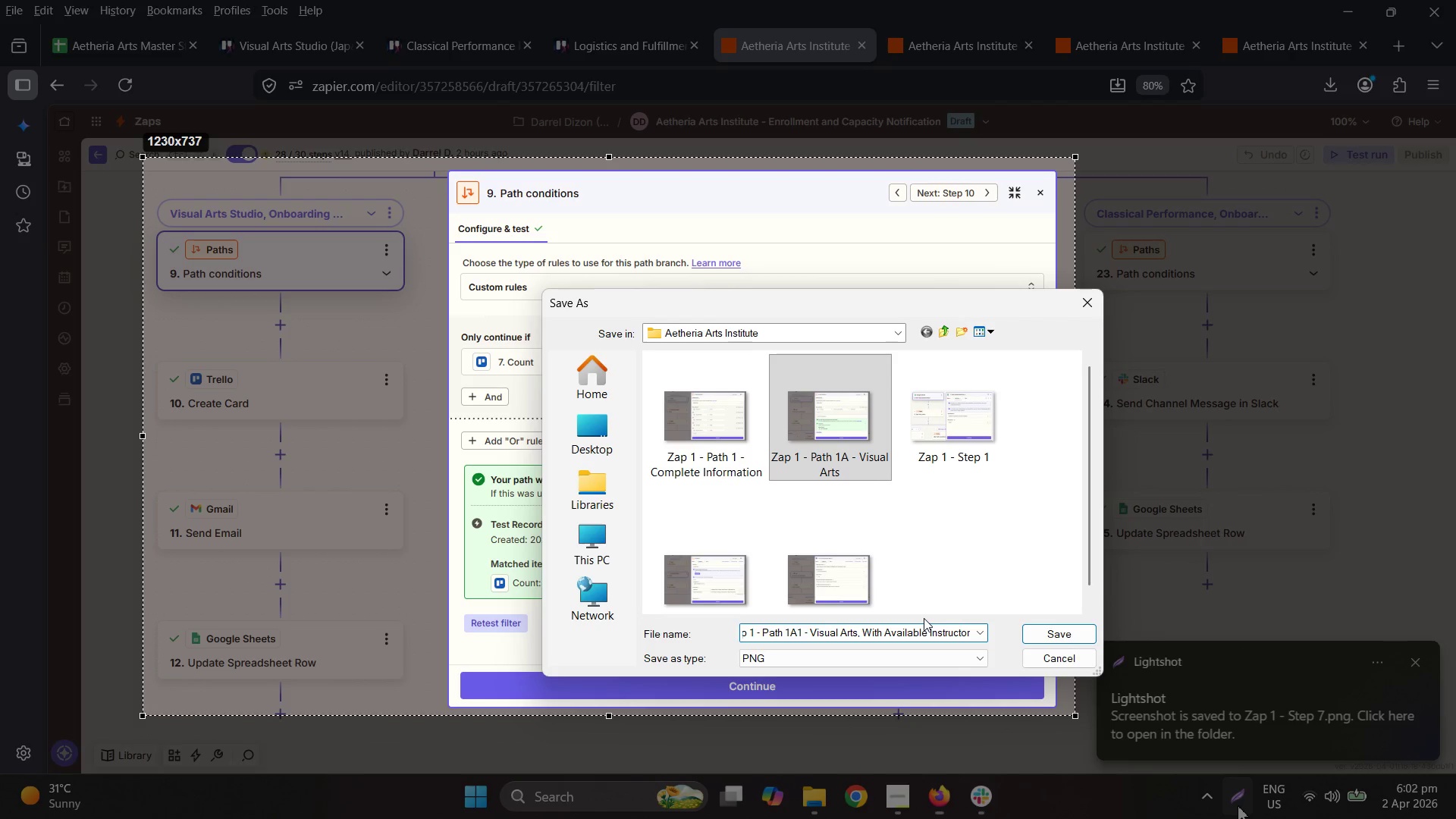 
key(Enter)
 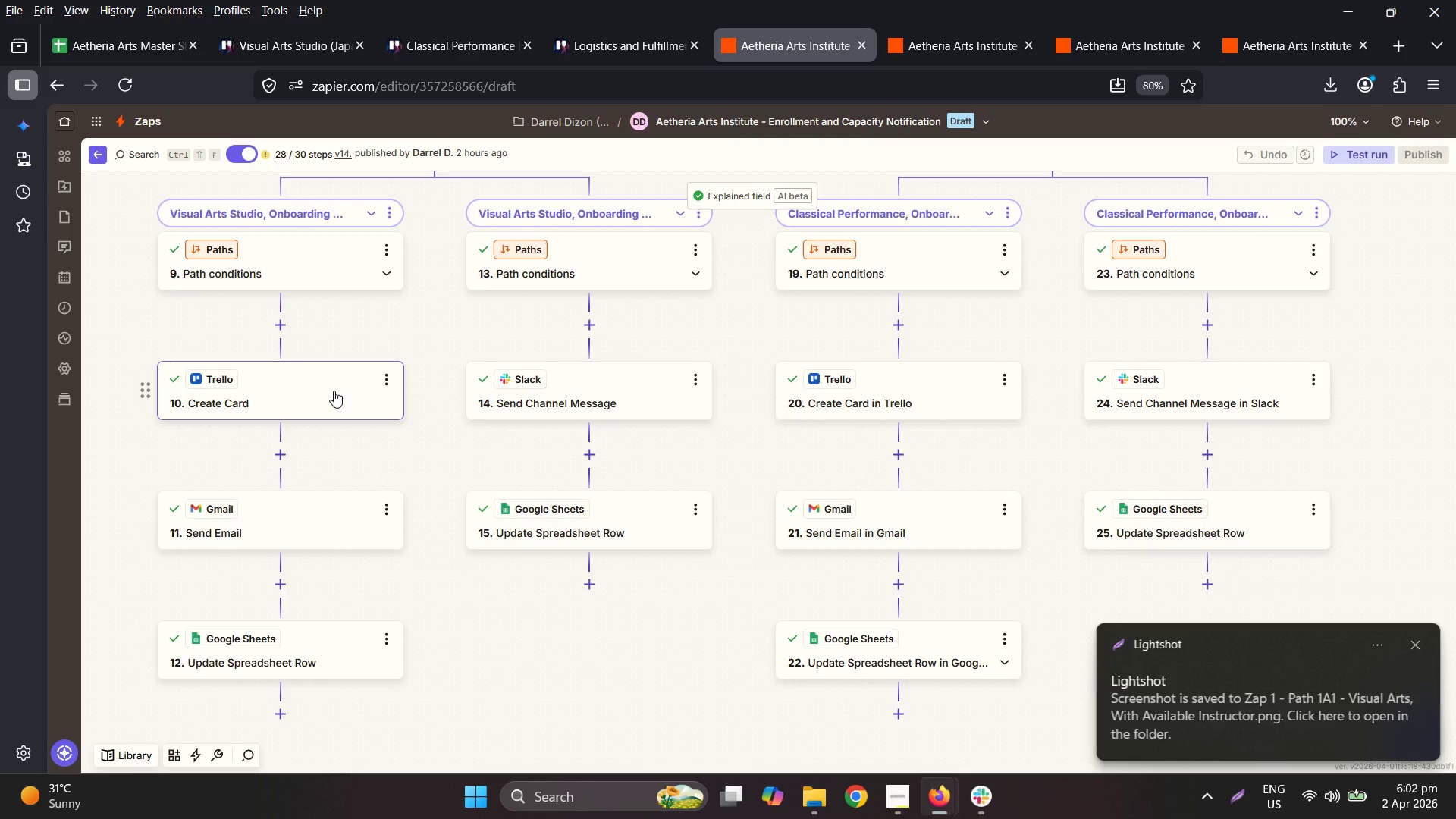 
left_click([334, 391])
 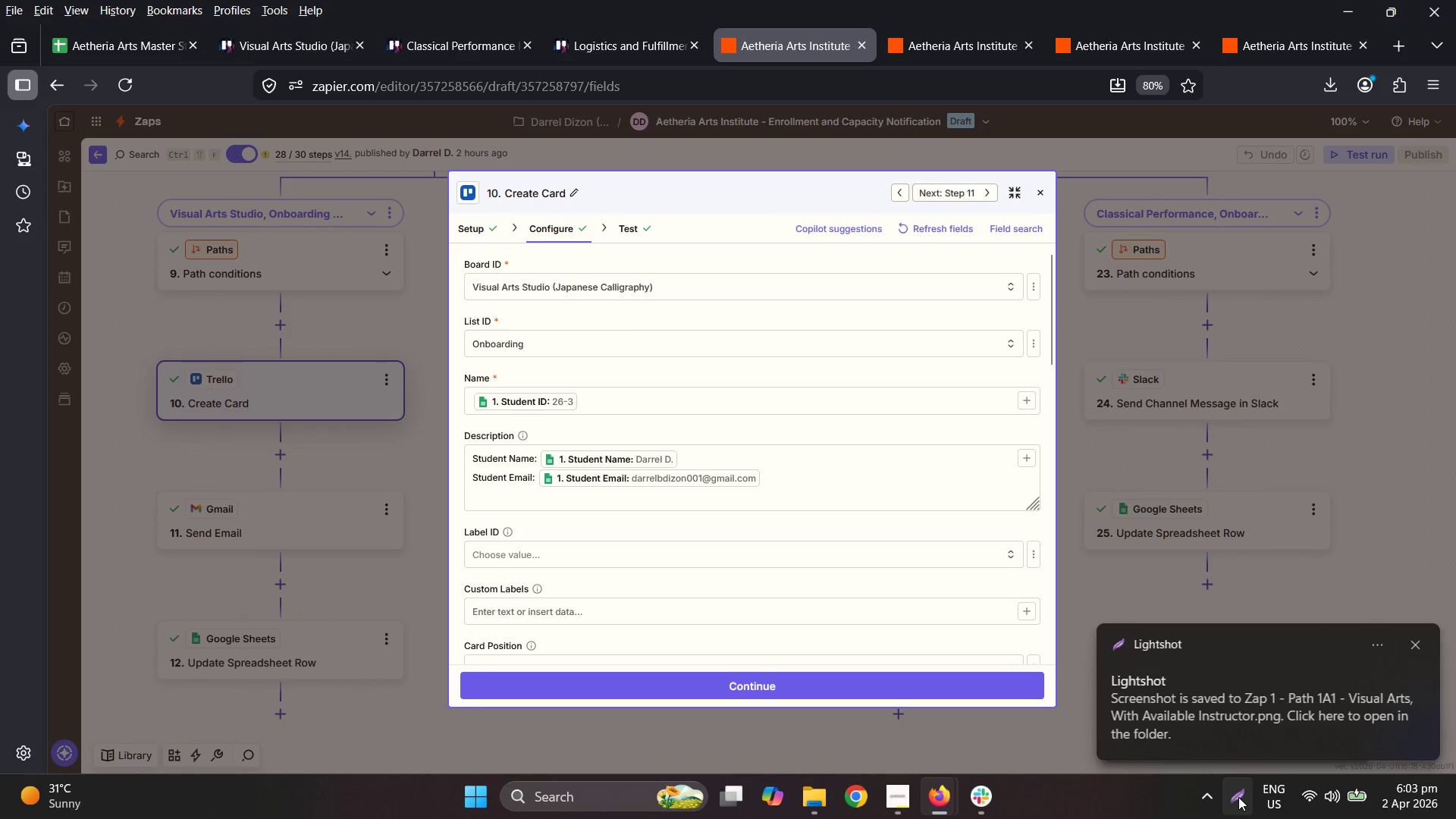 
scroll: coordinate [890, 581], scroll_direction: down, amount: 5.0
 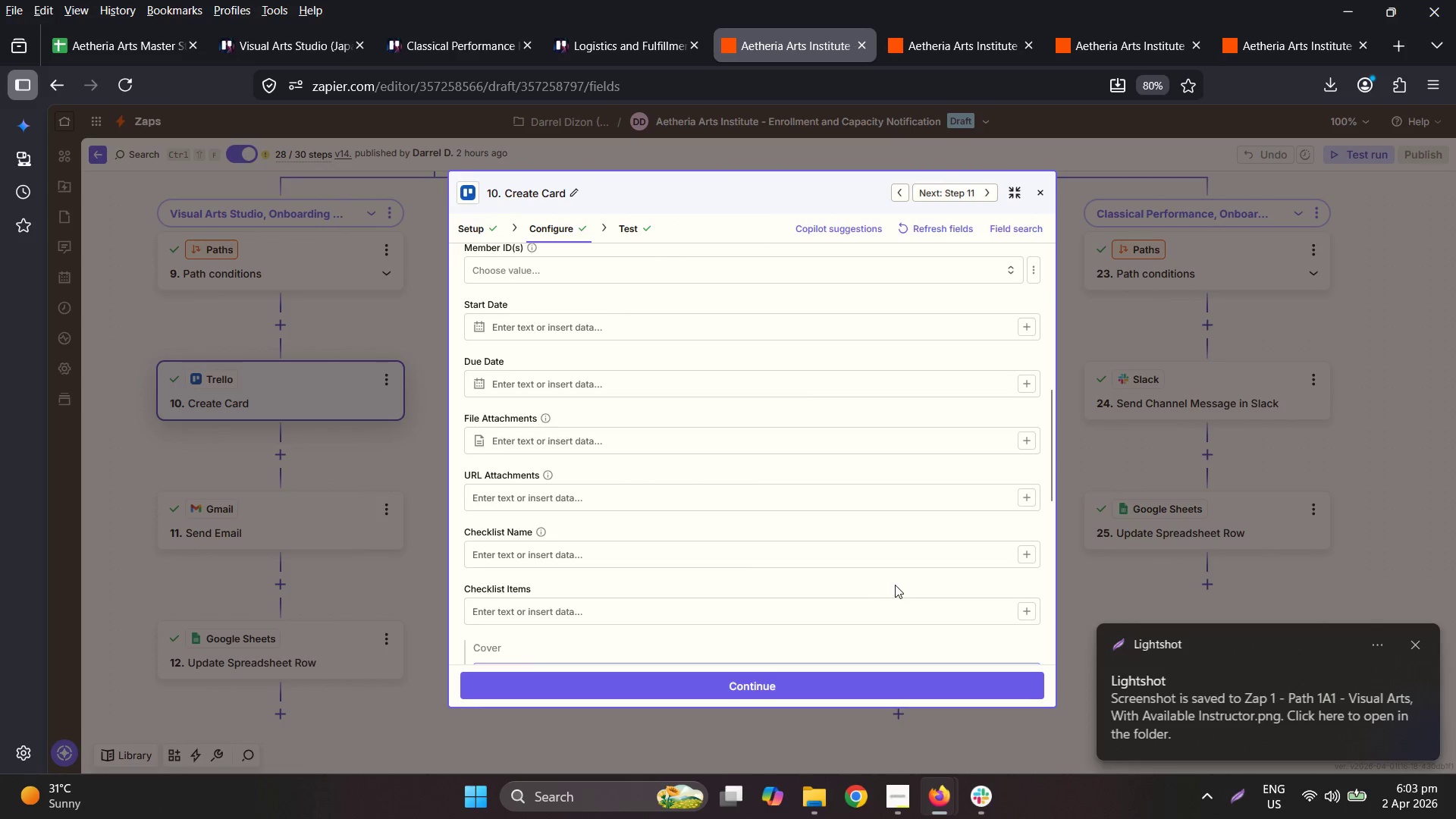 
scroll: coordinate [899, 581], scroll_direction: up, amount: 7.0
 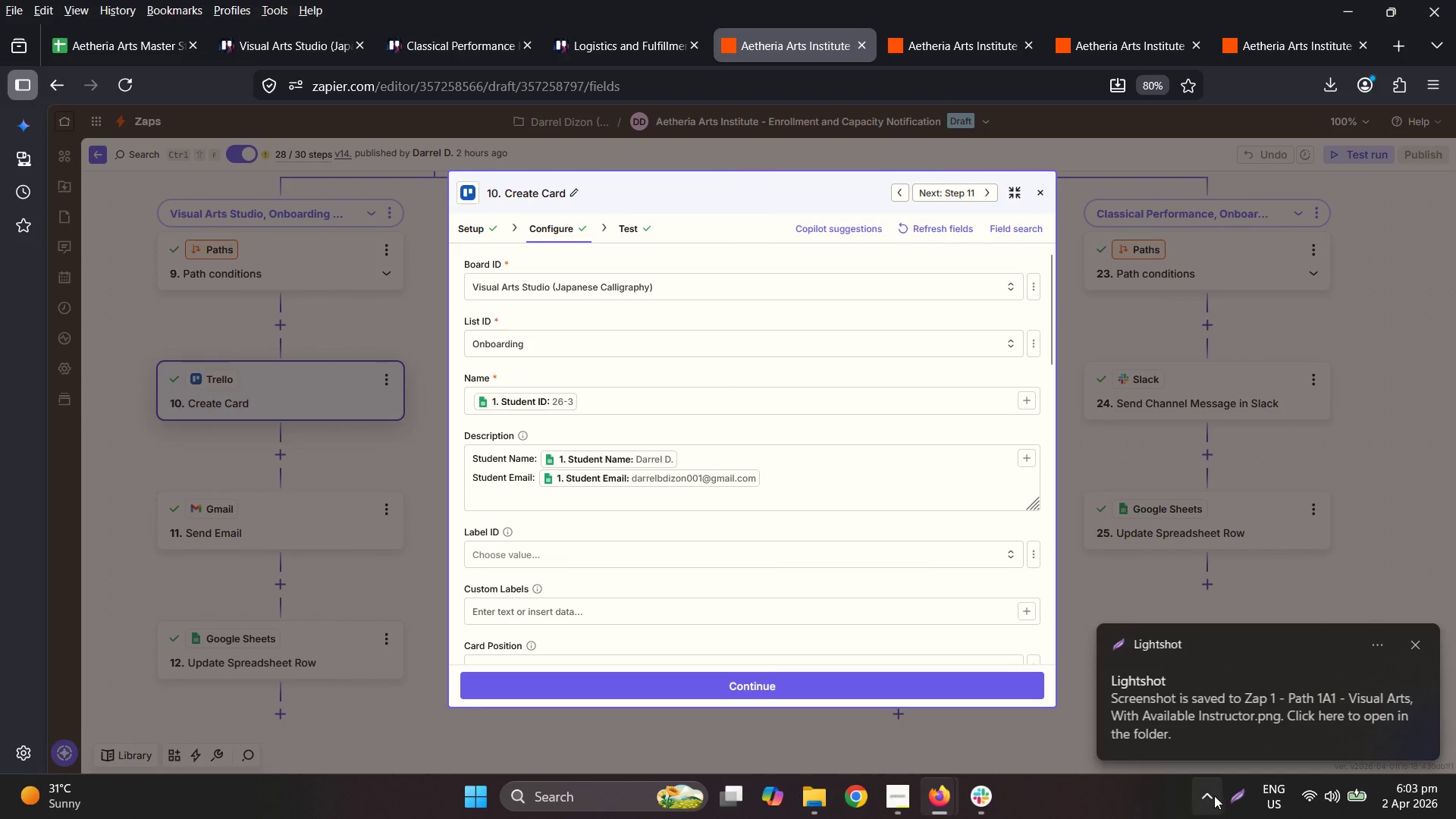 
left_click([1240, 784])
 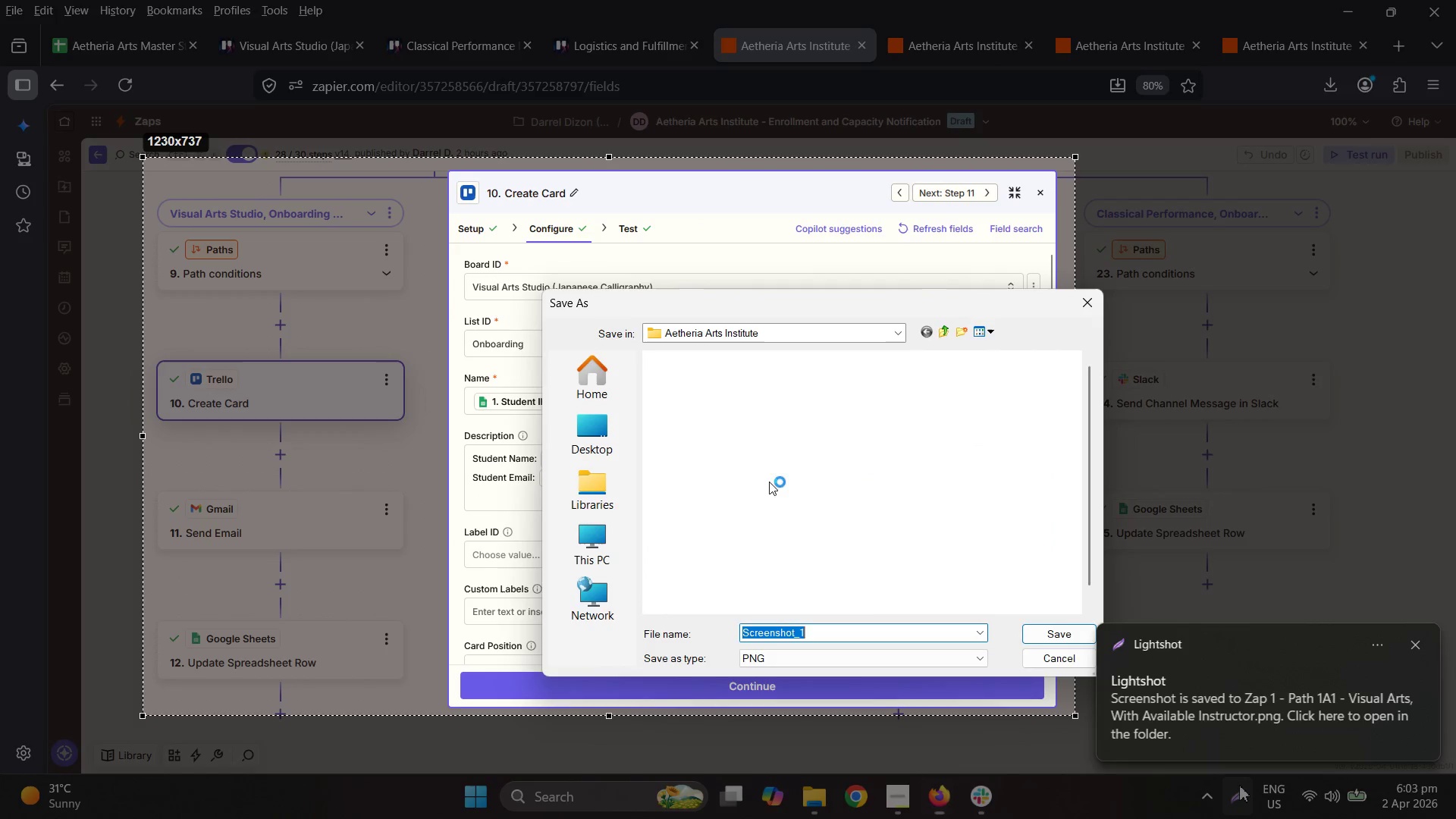 
scroll: coordinate [868, 588], scroll_direction: down, amount: 6.0
 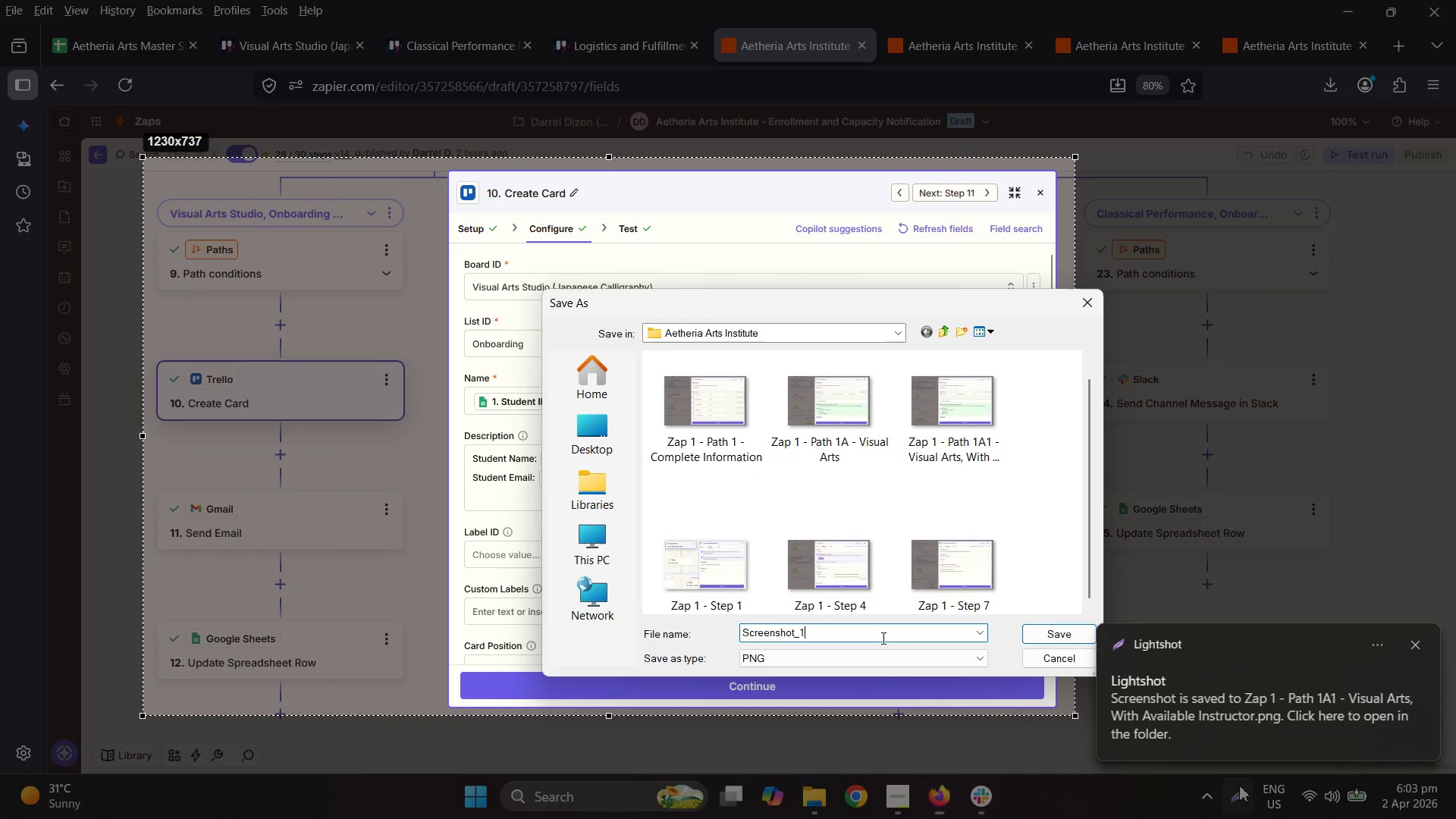 
key(Control+ControlLeft)
 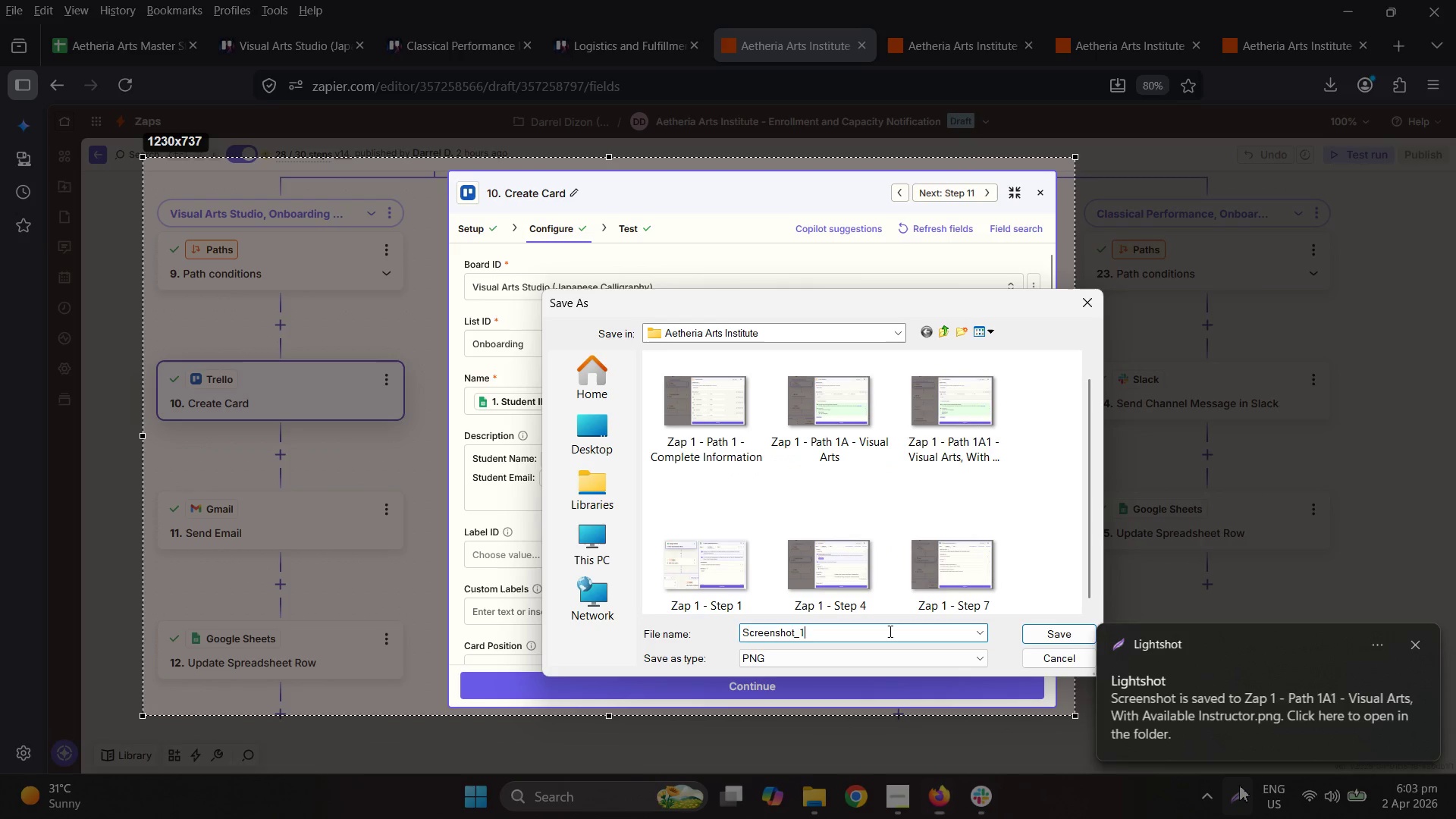 
key(Control+A)
 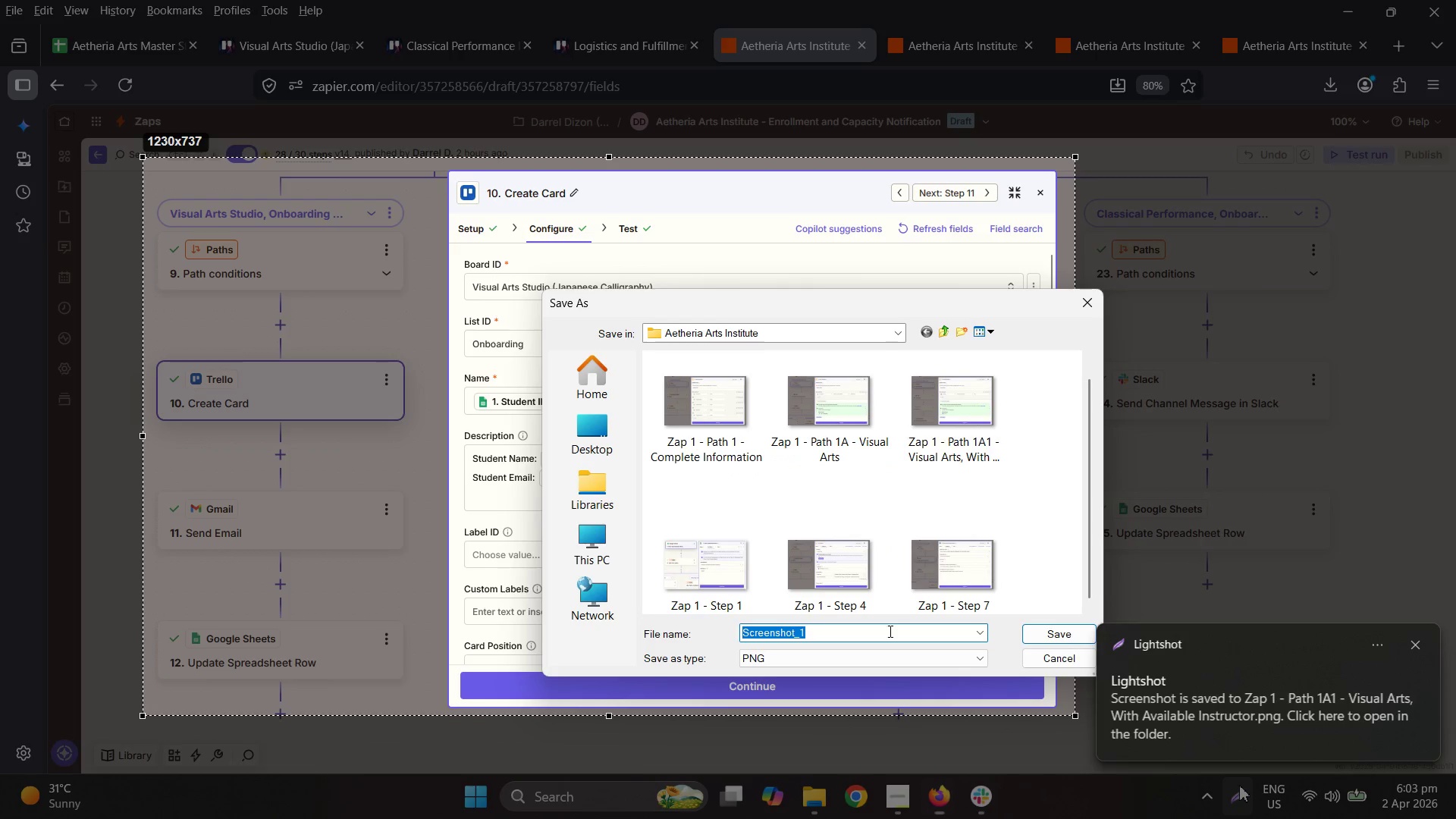 
type(Zap 1- St)
key(Backspace)
key(Backspace)
key(Backspace)
key(Backspace)
type( - Step 10)
 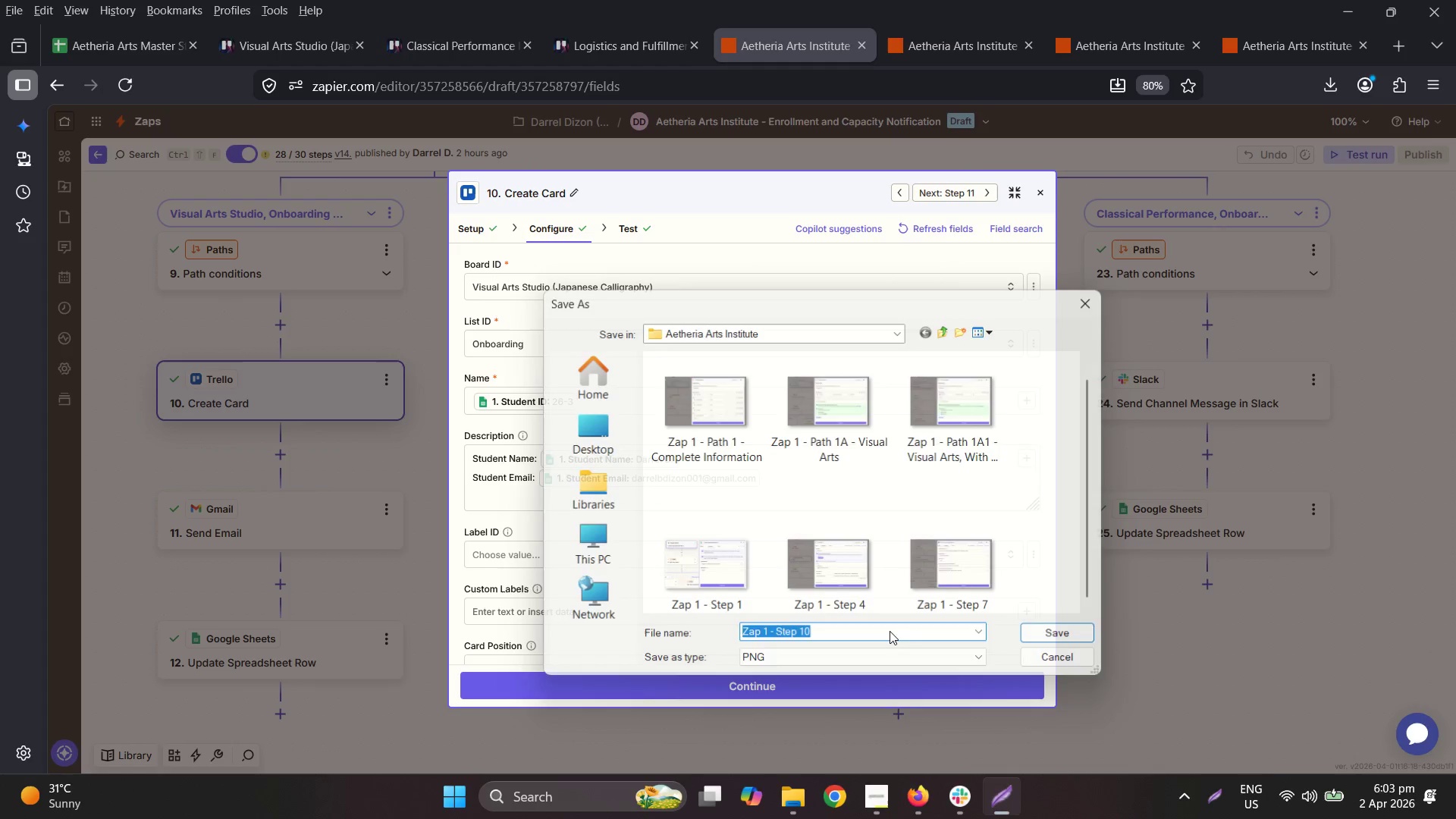 
 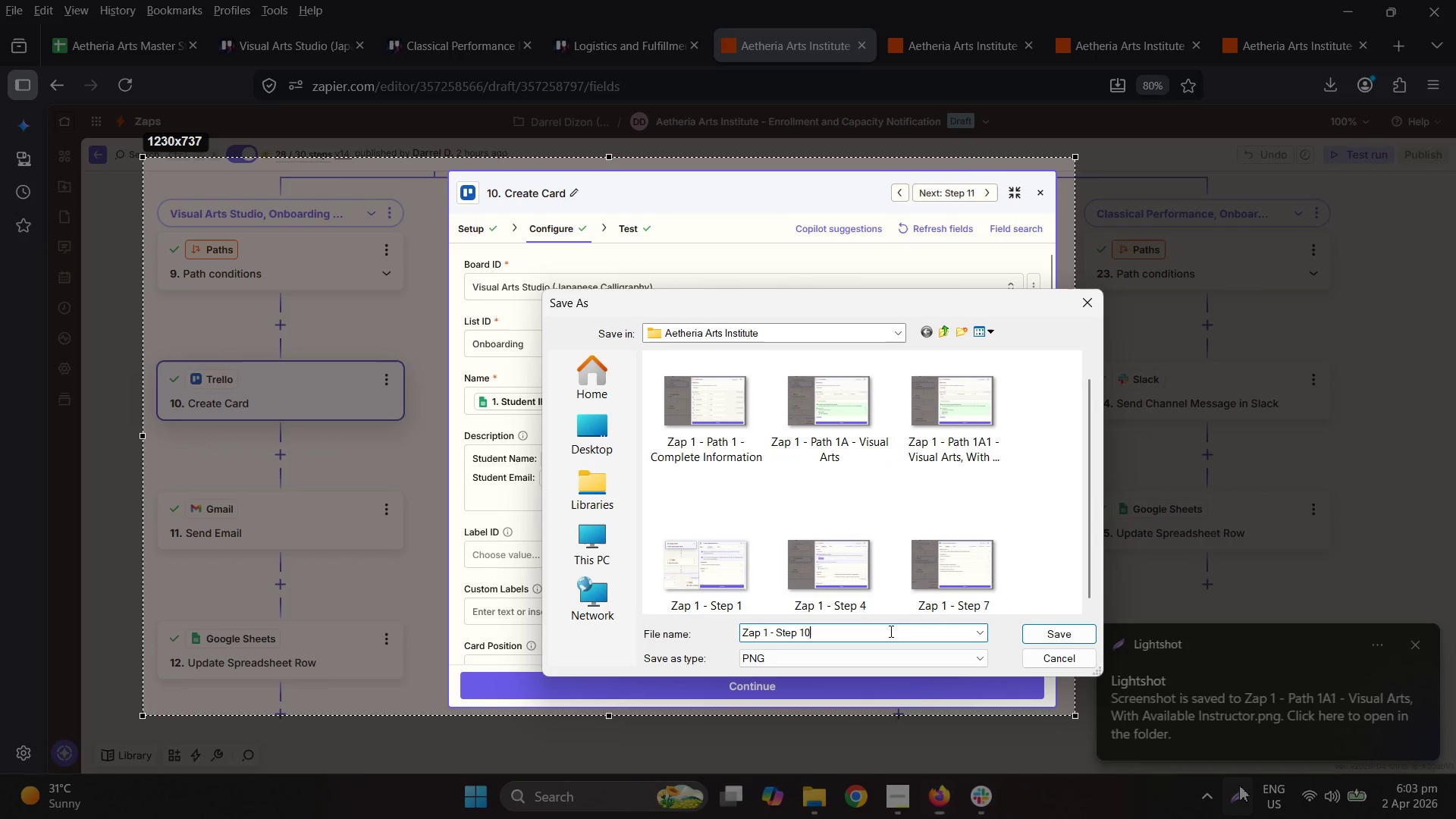 
key(Enter)
 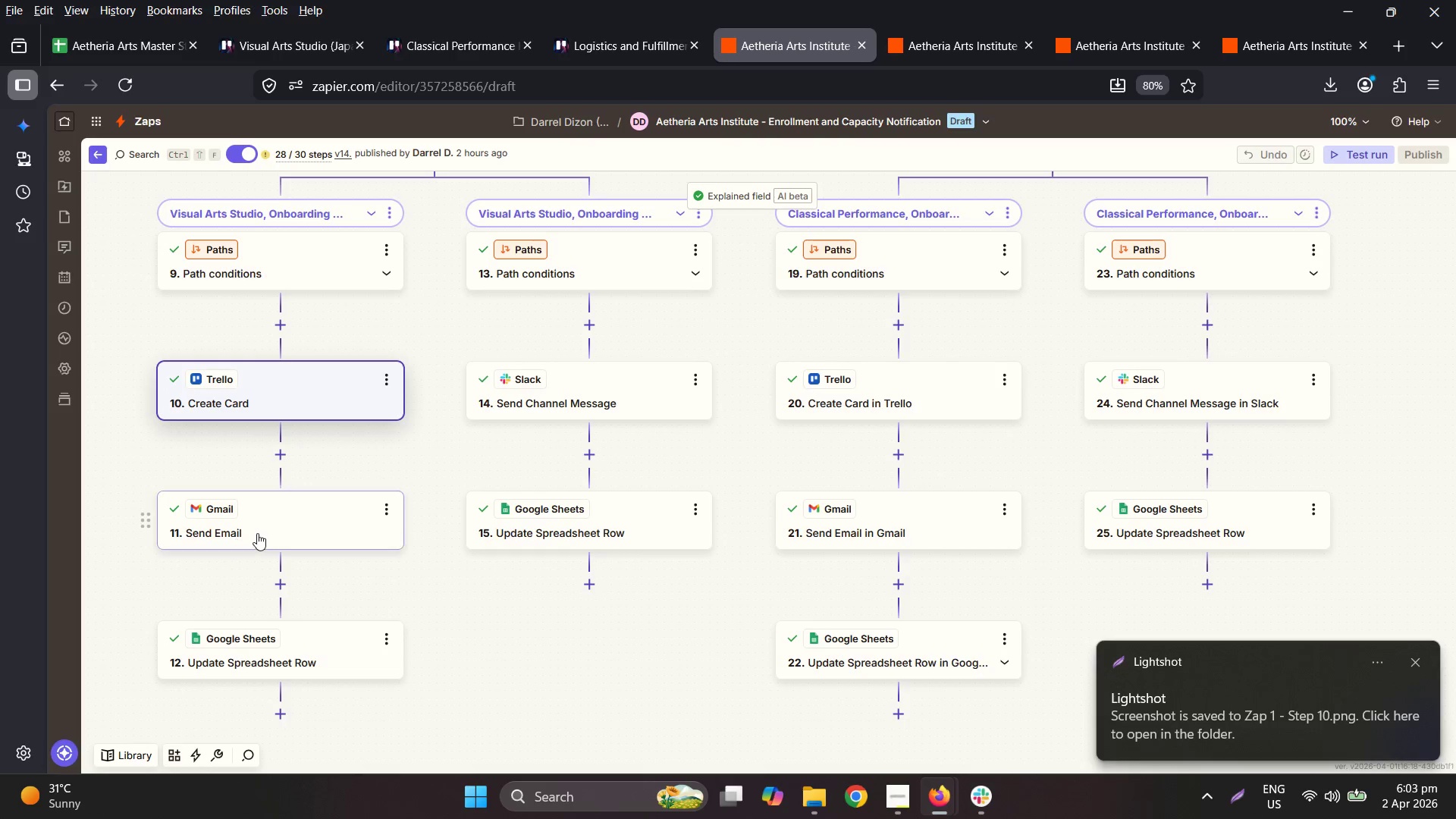 
left_click([263, 534])
 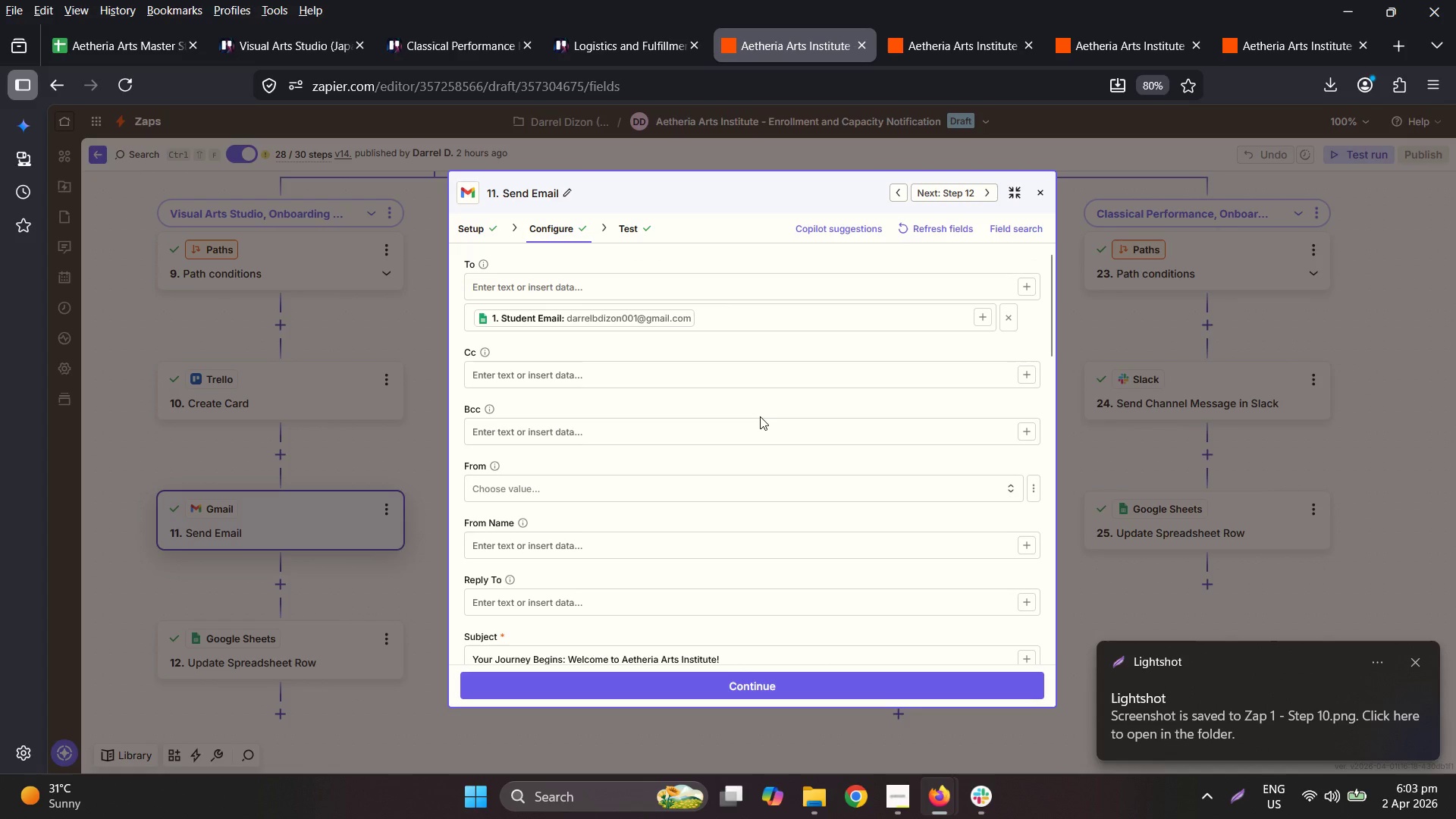 
scroll: coordinate [767, 413], scroll_direction: down, amount: 3.0
 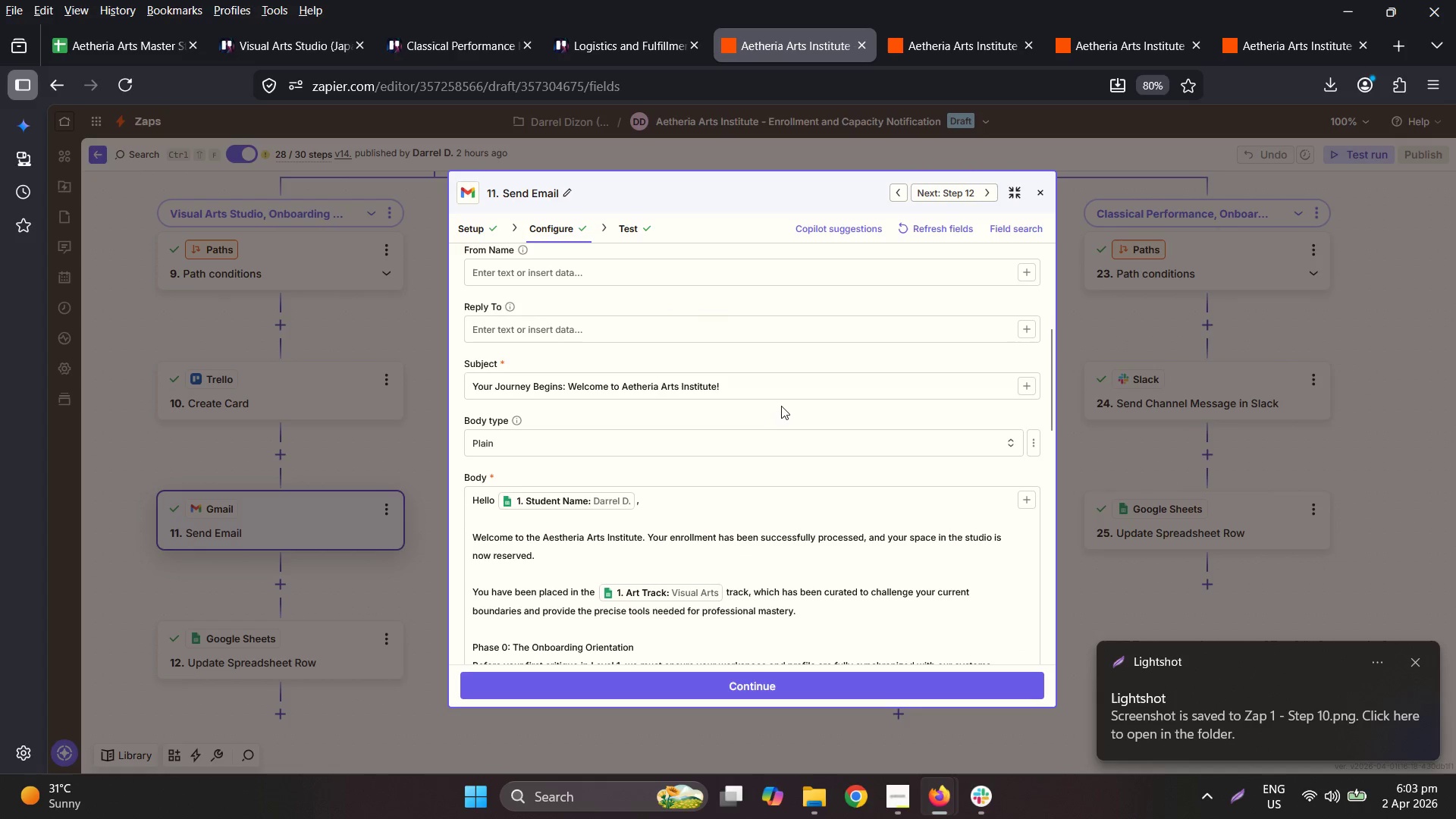 
scroll: coordinate [881, 498], scroll_direction: up, amount: 5.0
 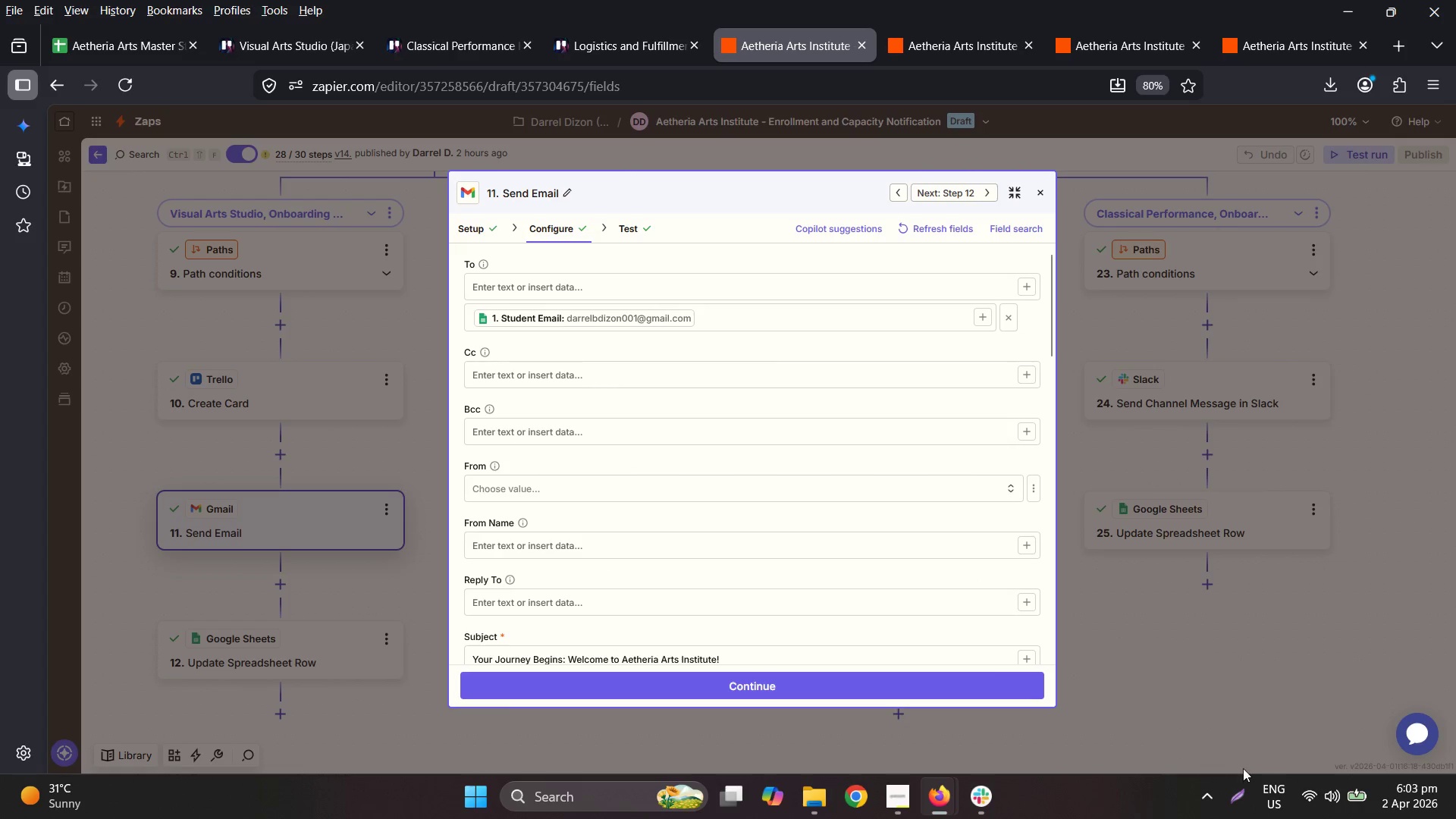 
left_click([1247, 792])
 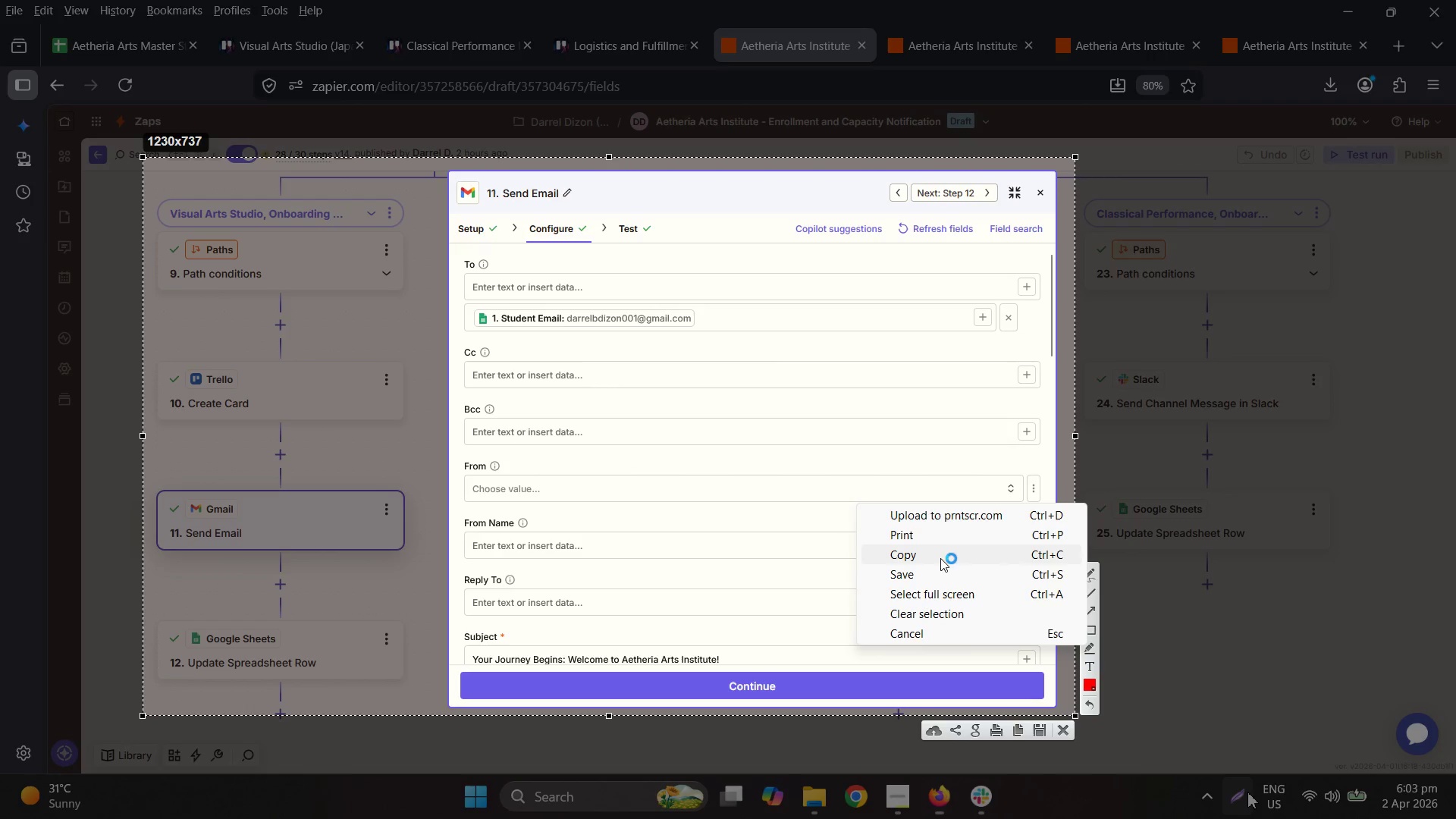 
left_click([939, 580])
 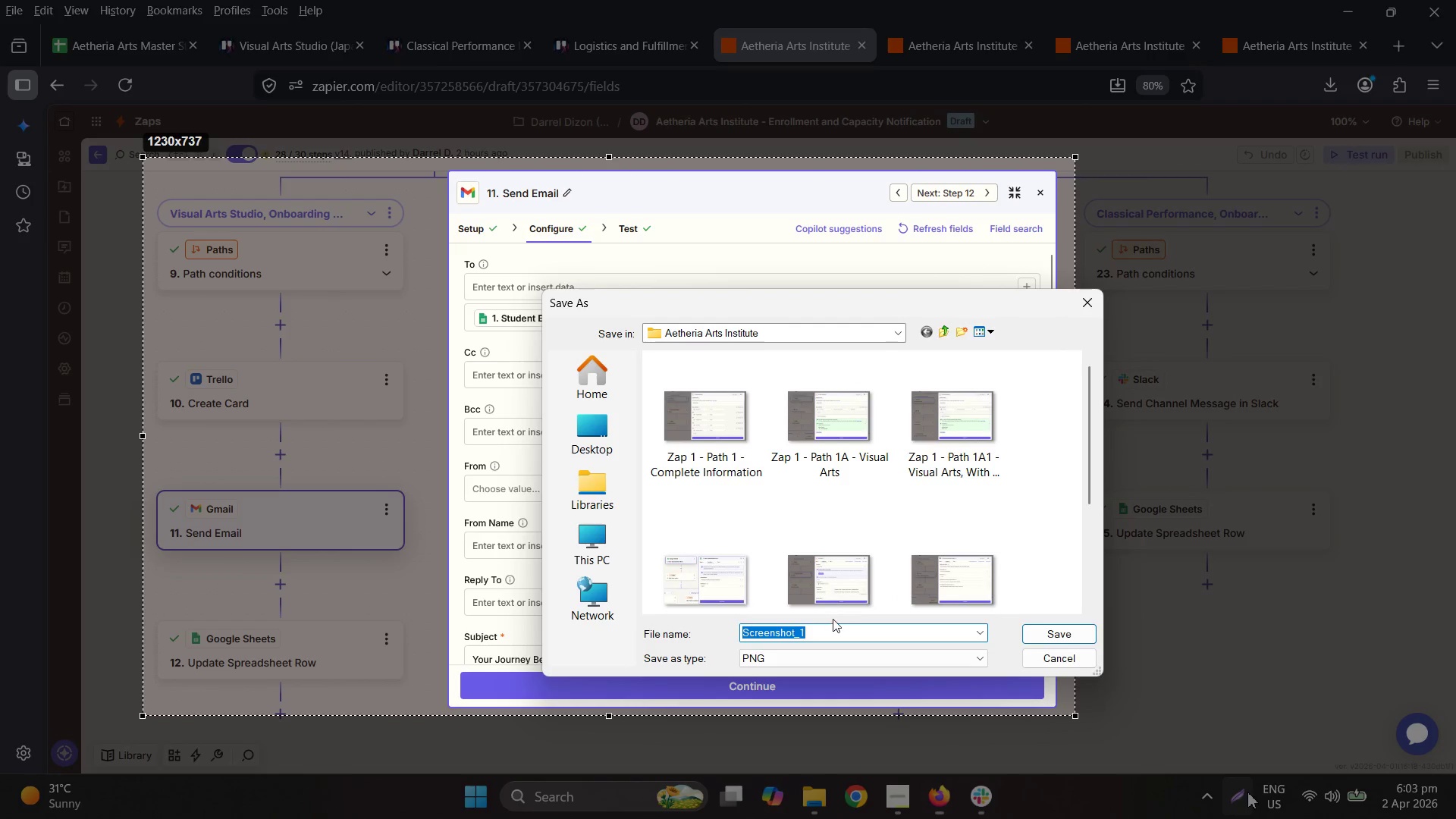 
scroll: coordinate [823, 507], scroll_direction: down, amount: 5.0
 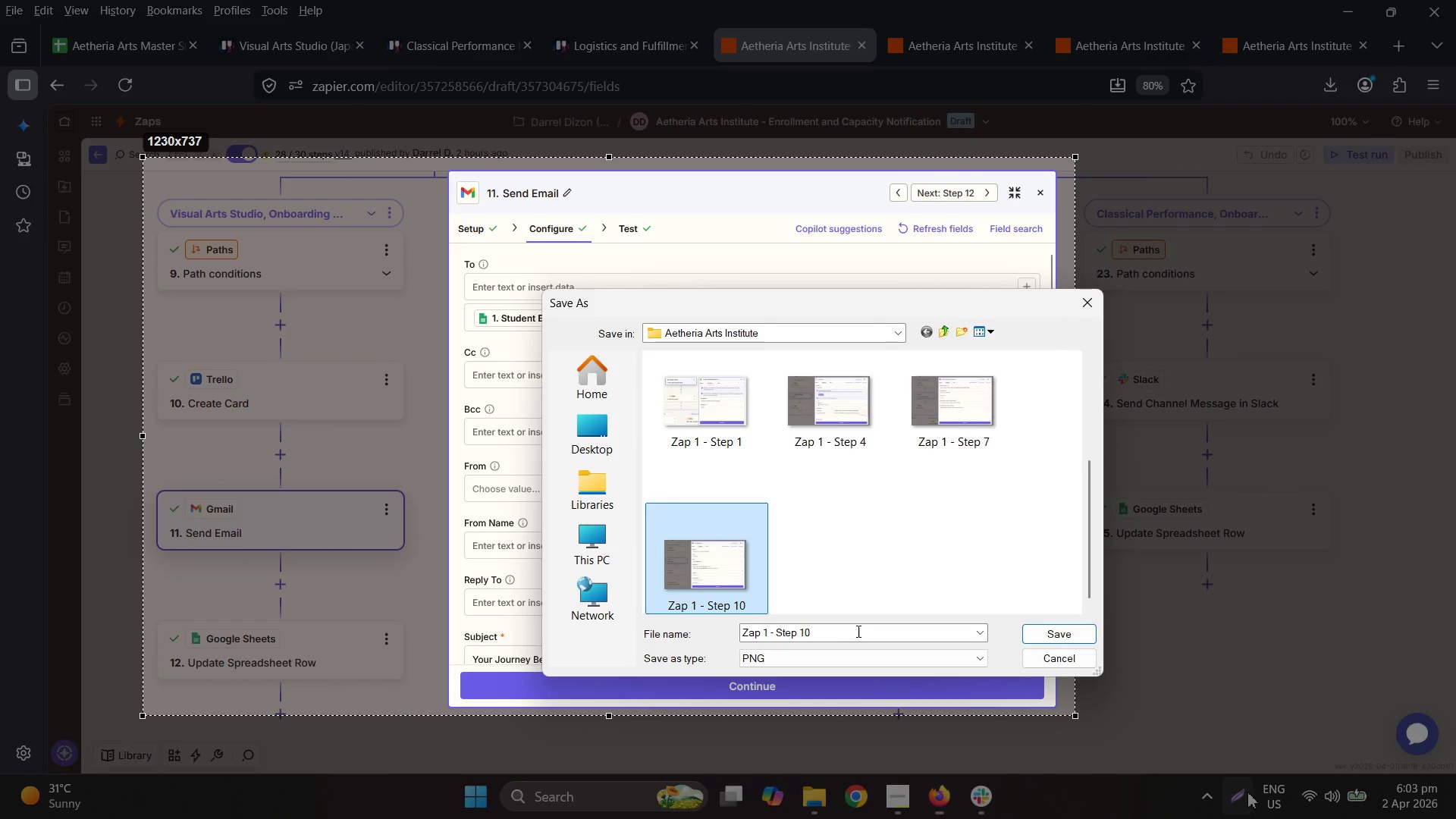 
double_click([860, 634])
 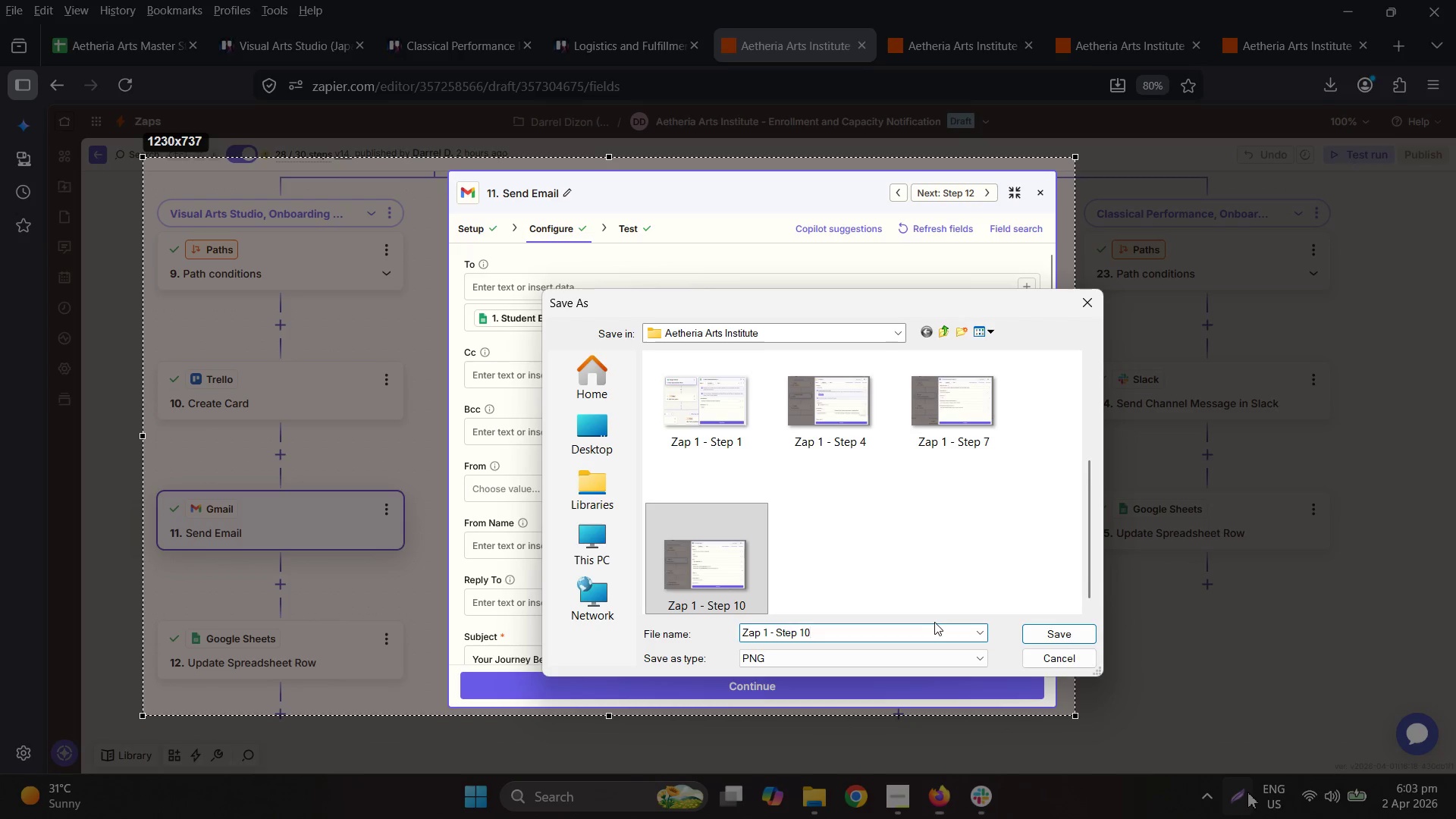 
key(Backspace)
 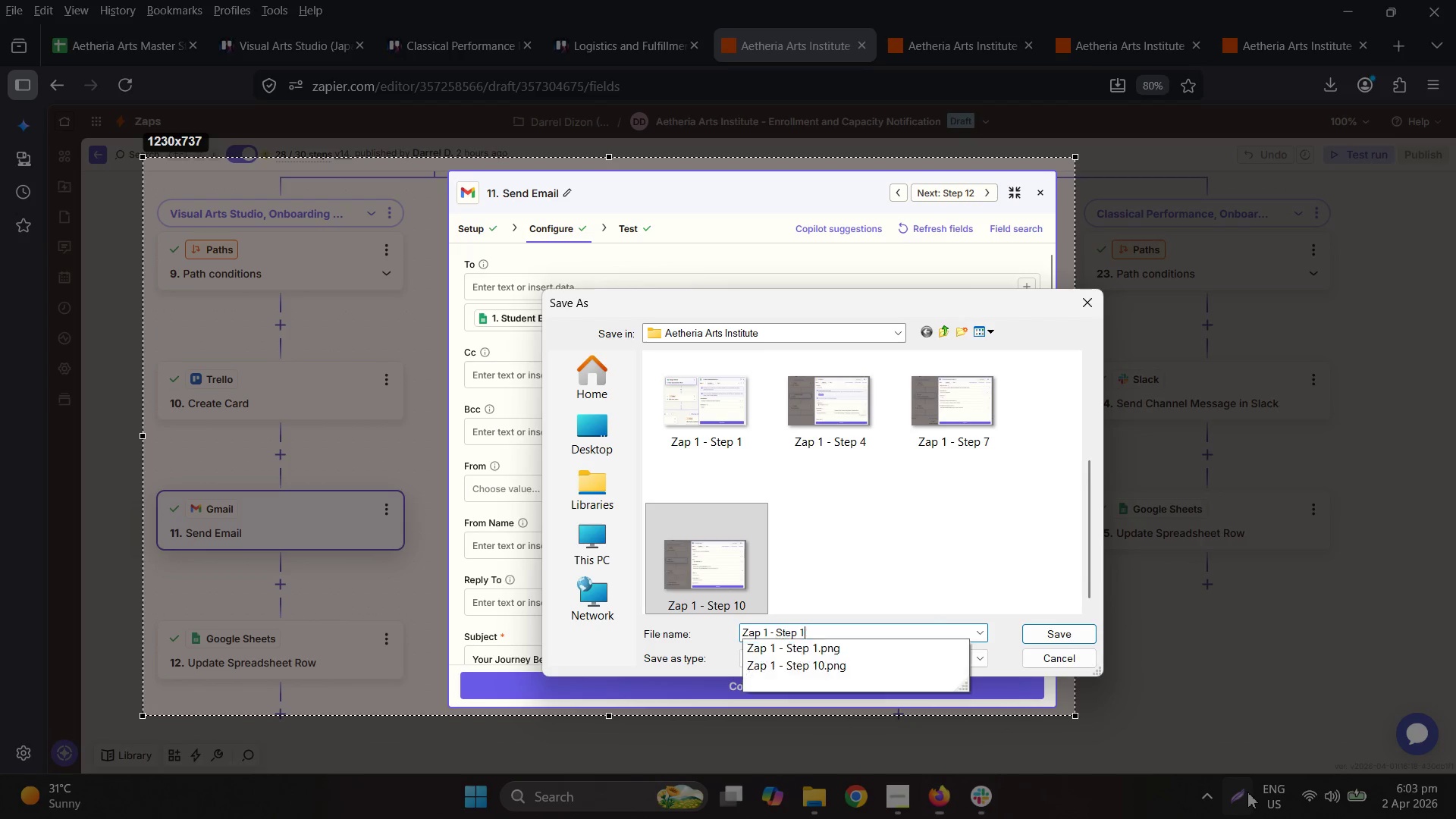 
key(1)
 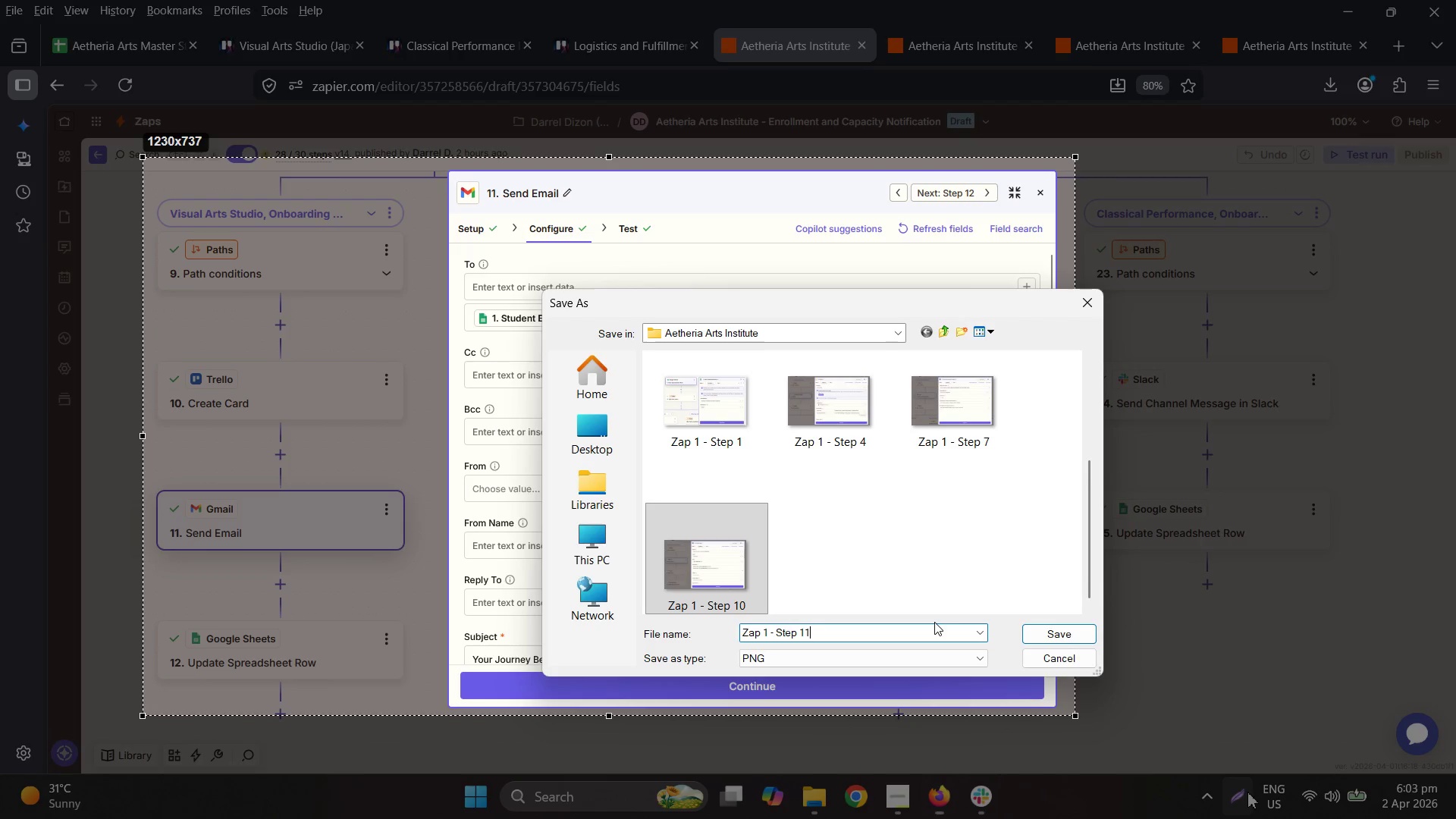 
key(Space)
 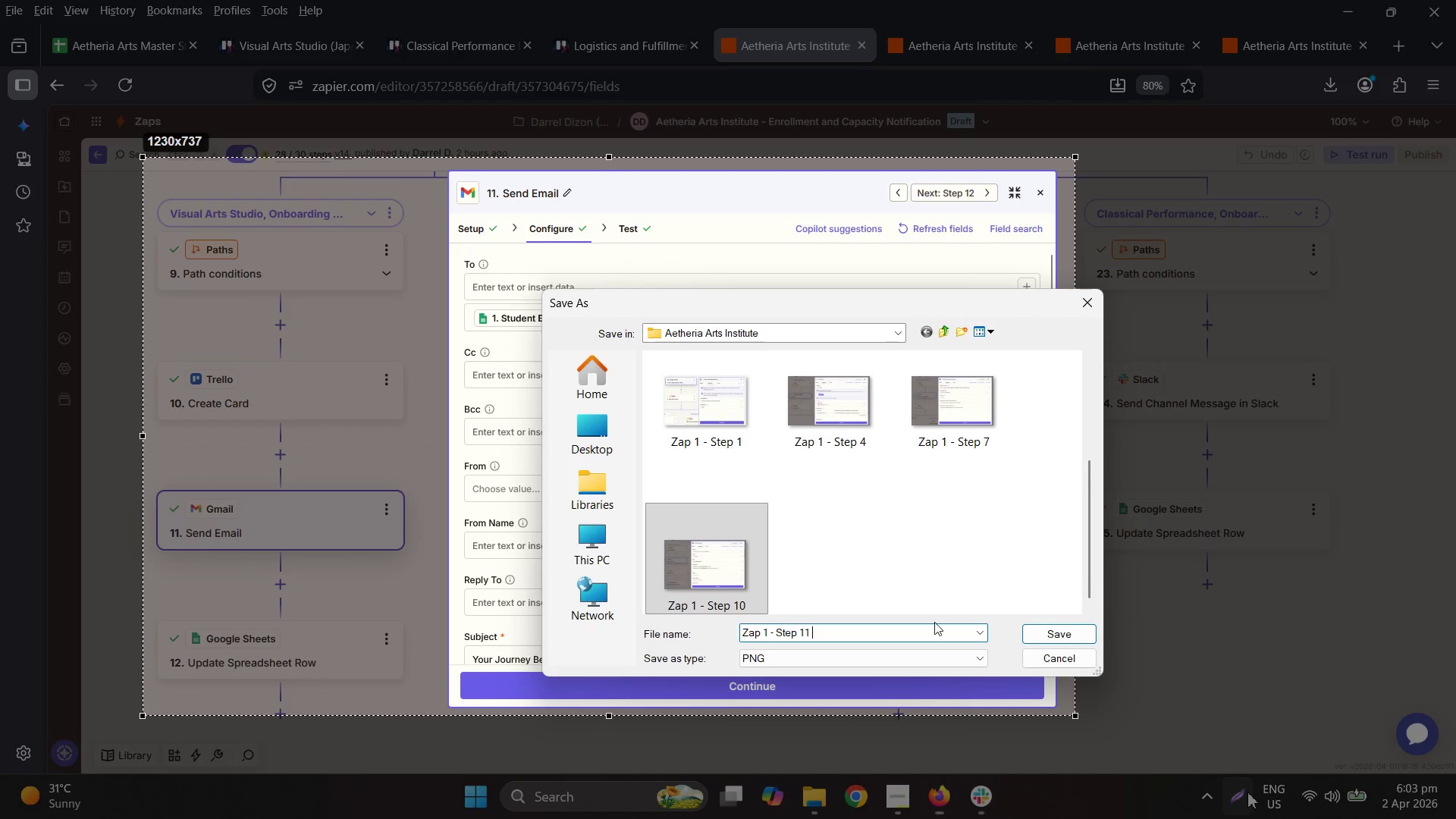 
key(Minus)
 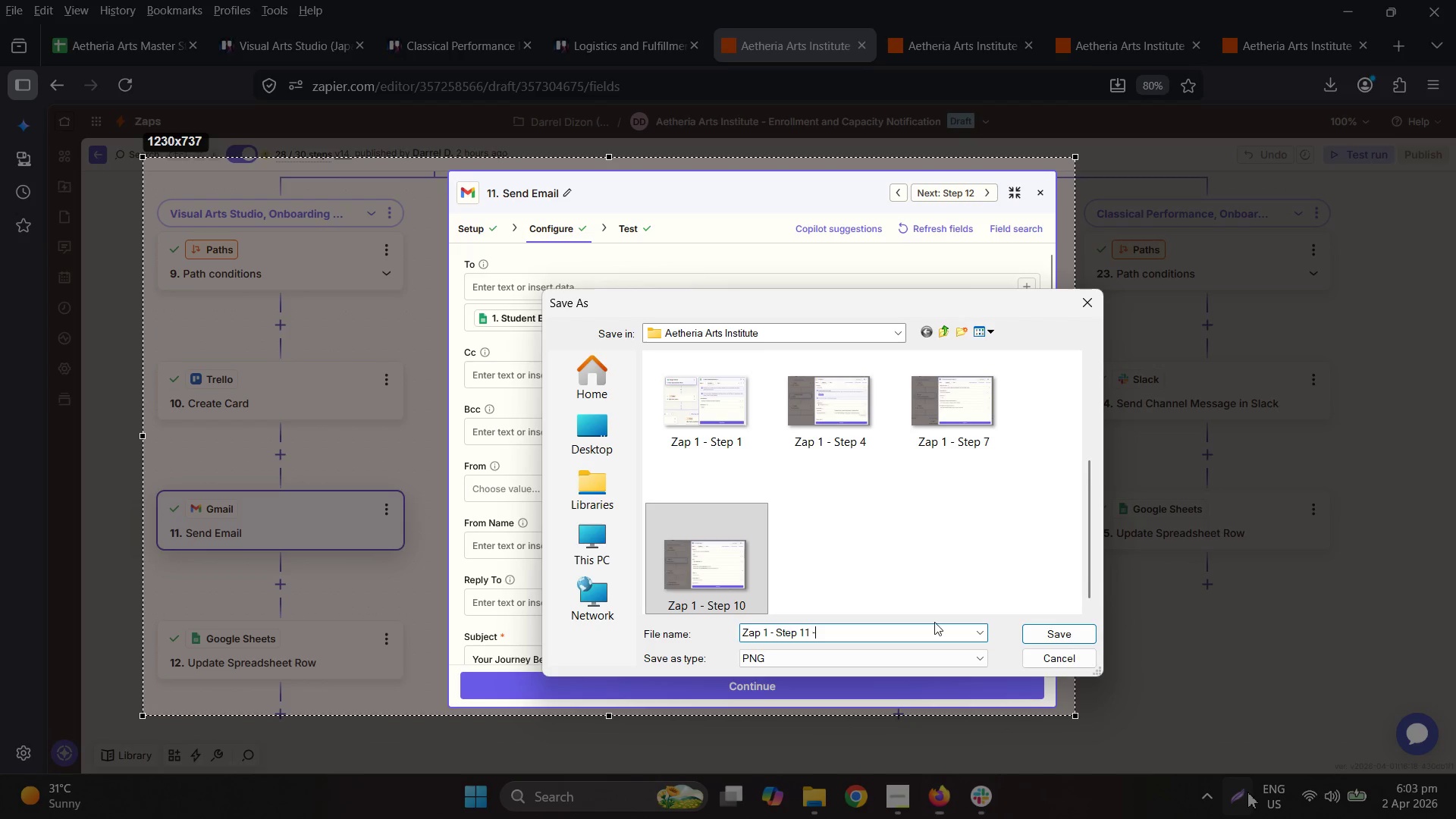 
key(Space)
 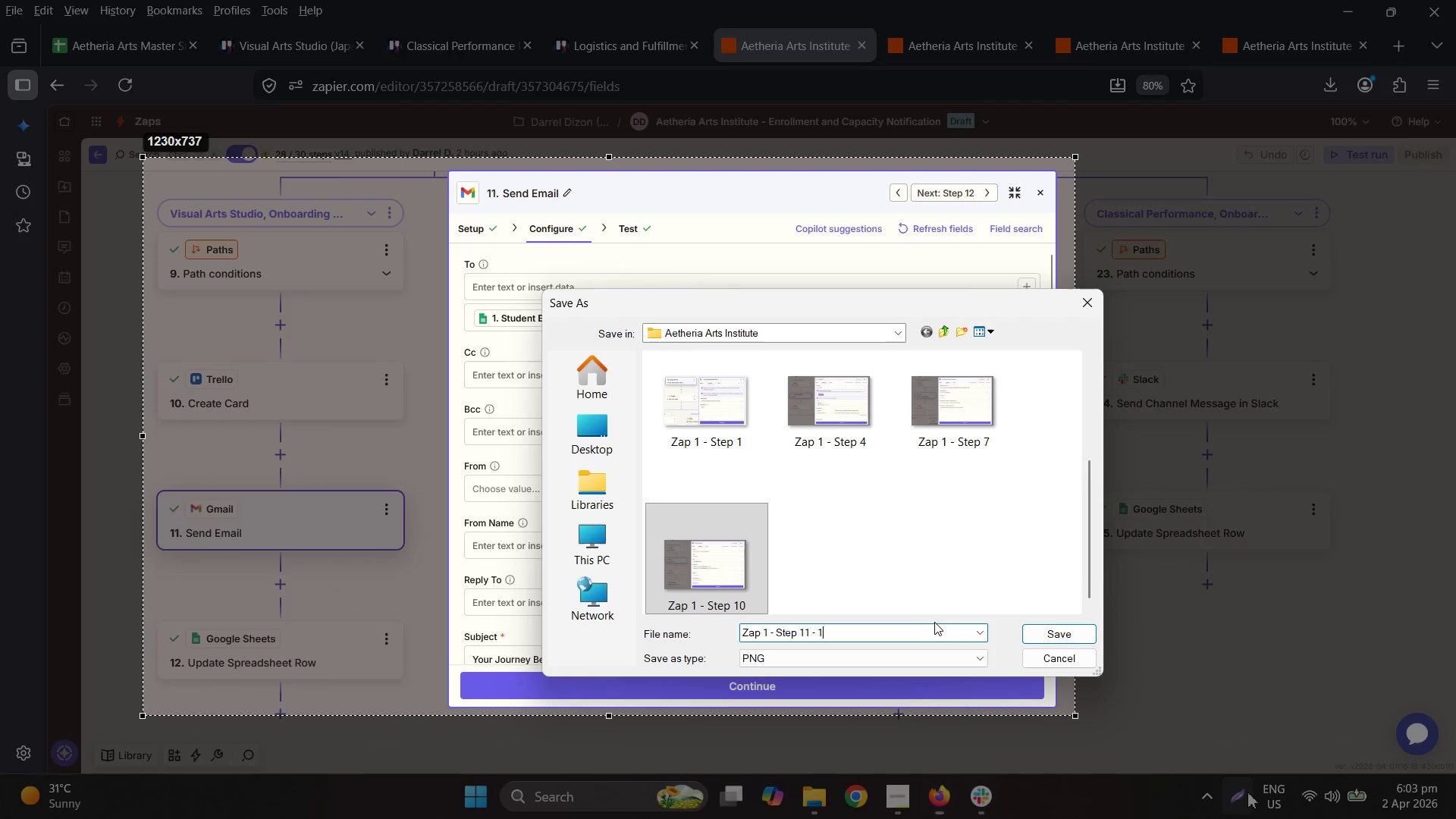 
key(1)
 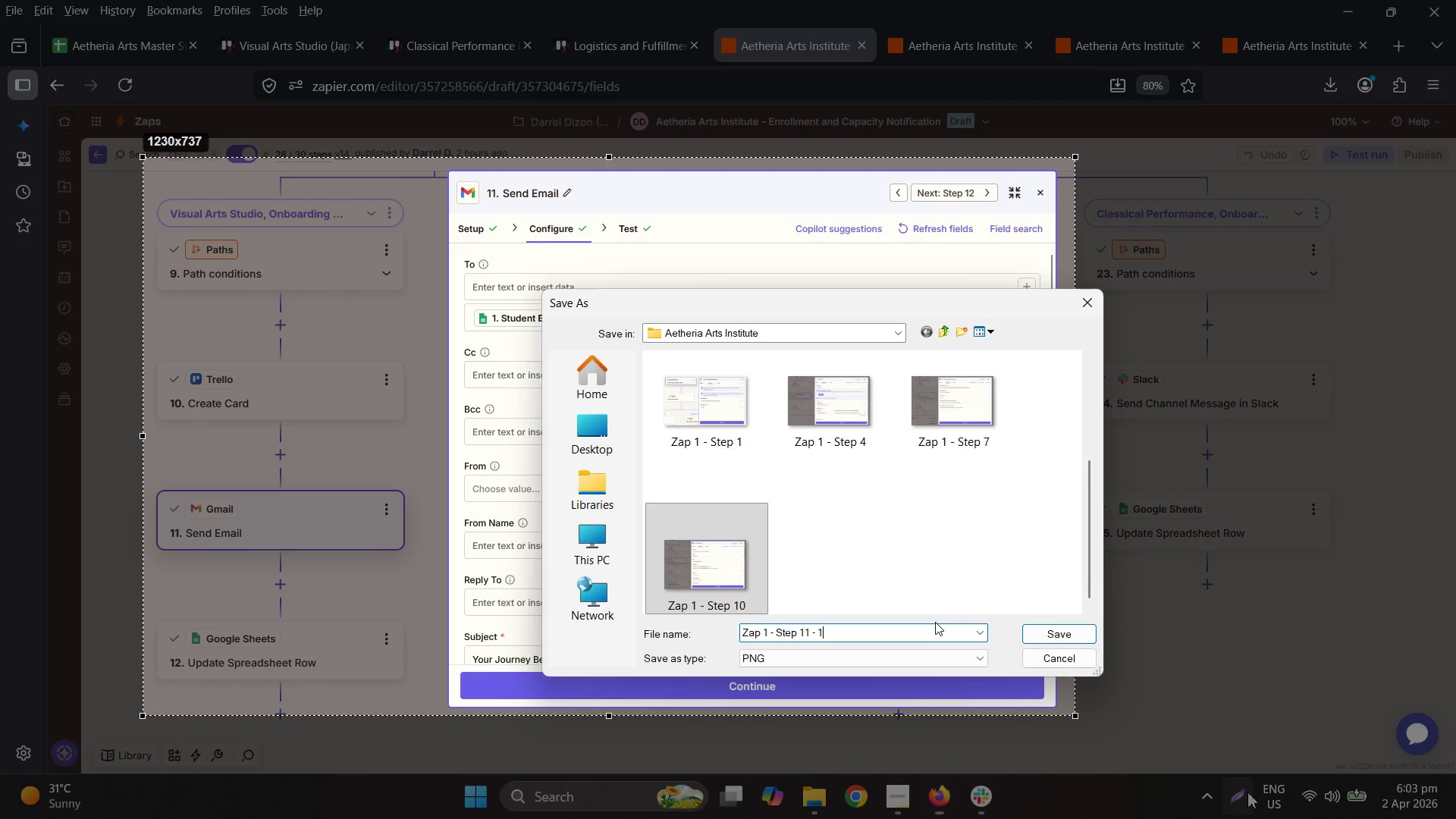 
key(Enter)
 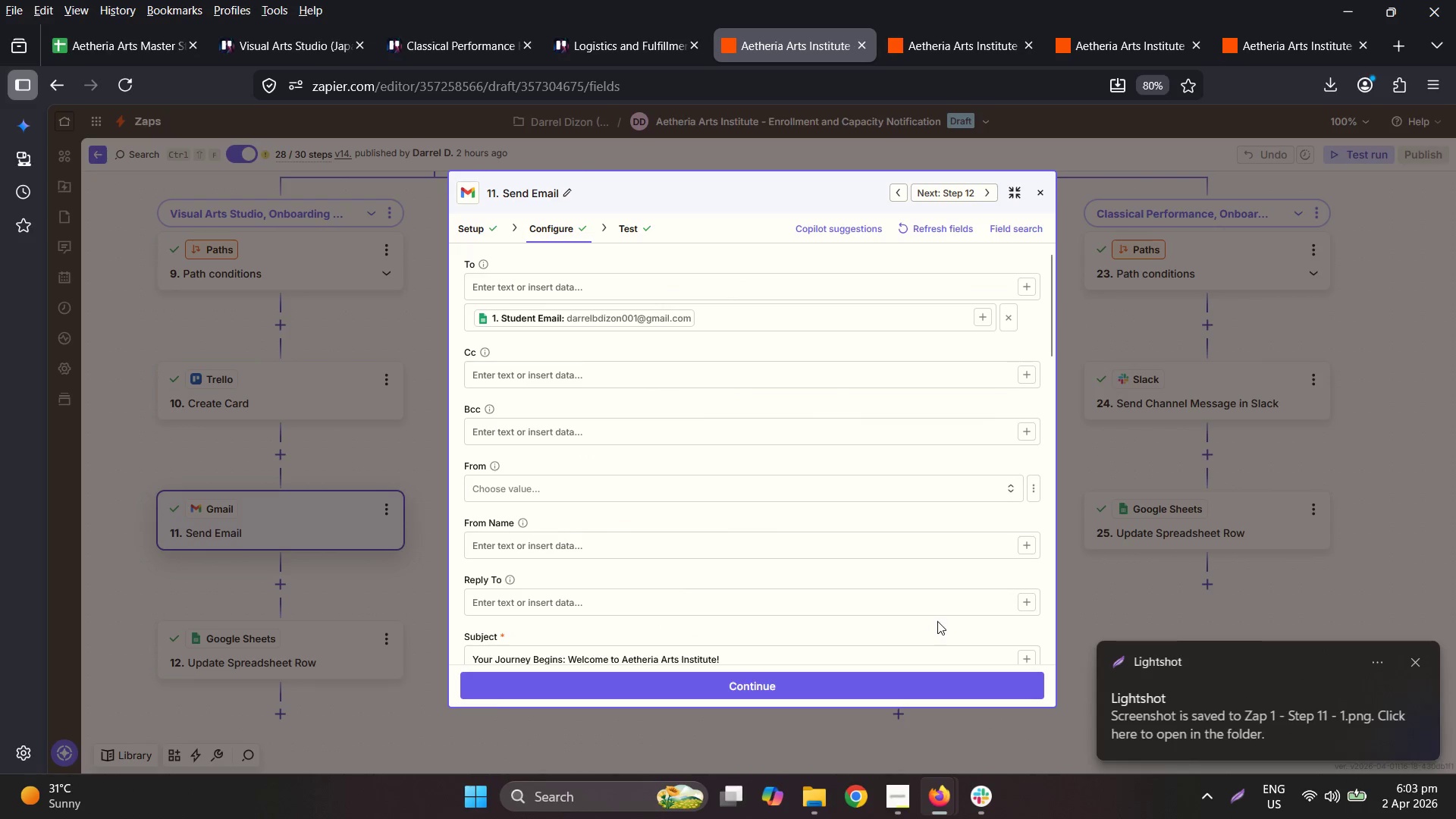 
scroll: coordinate [862, 519], scroll_direction: down, amount: 5.0
 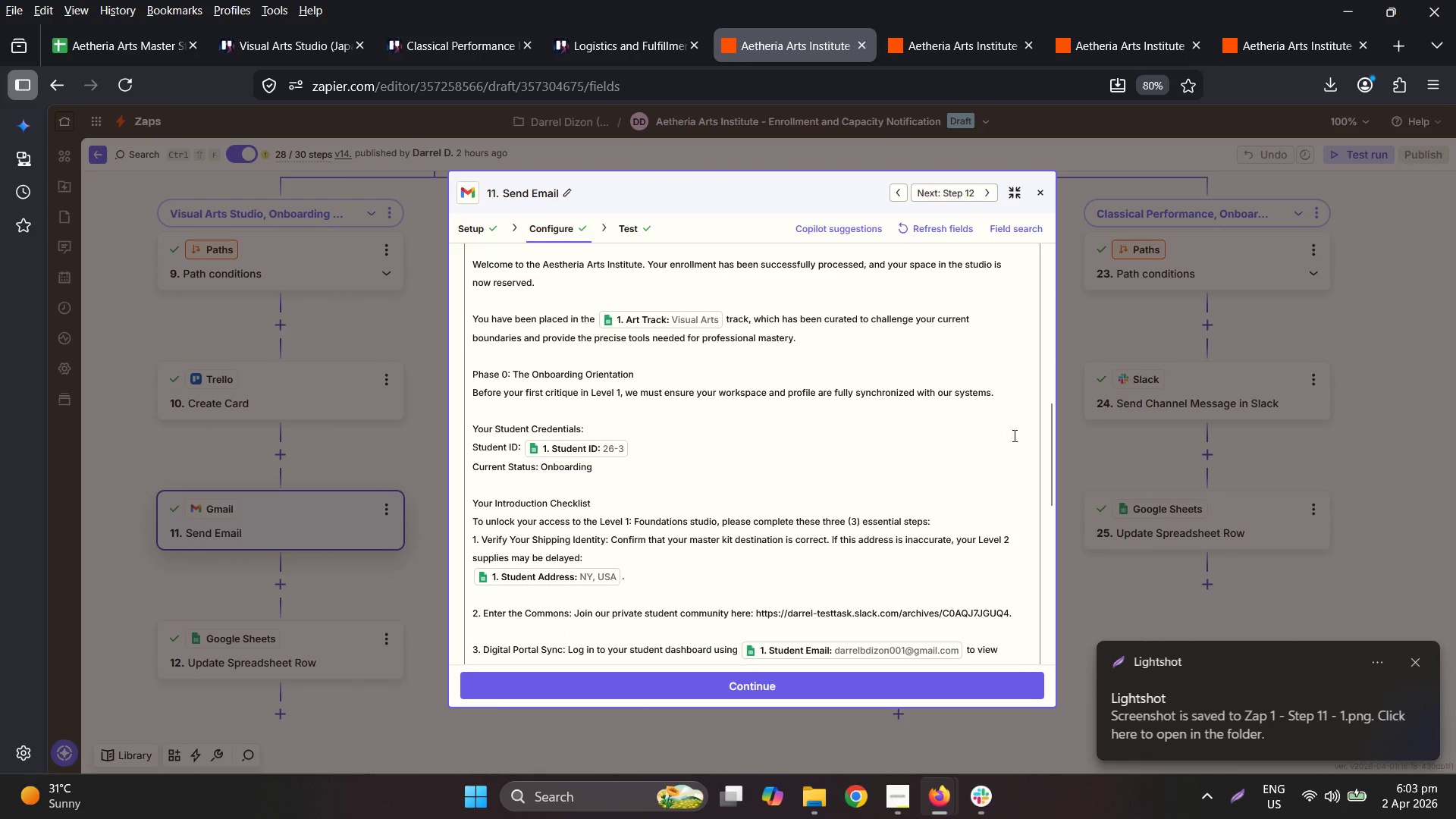 
left_click_drag(start_coordinate=[1054, 434], to_coordinate=[1031, 415])
 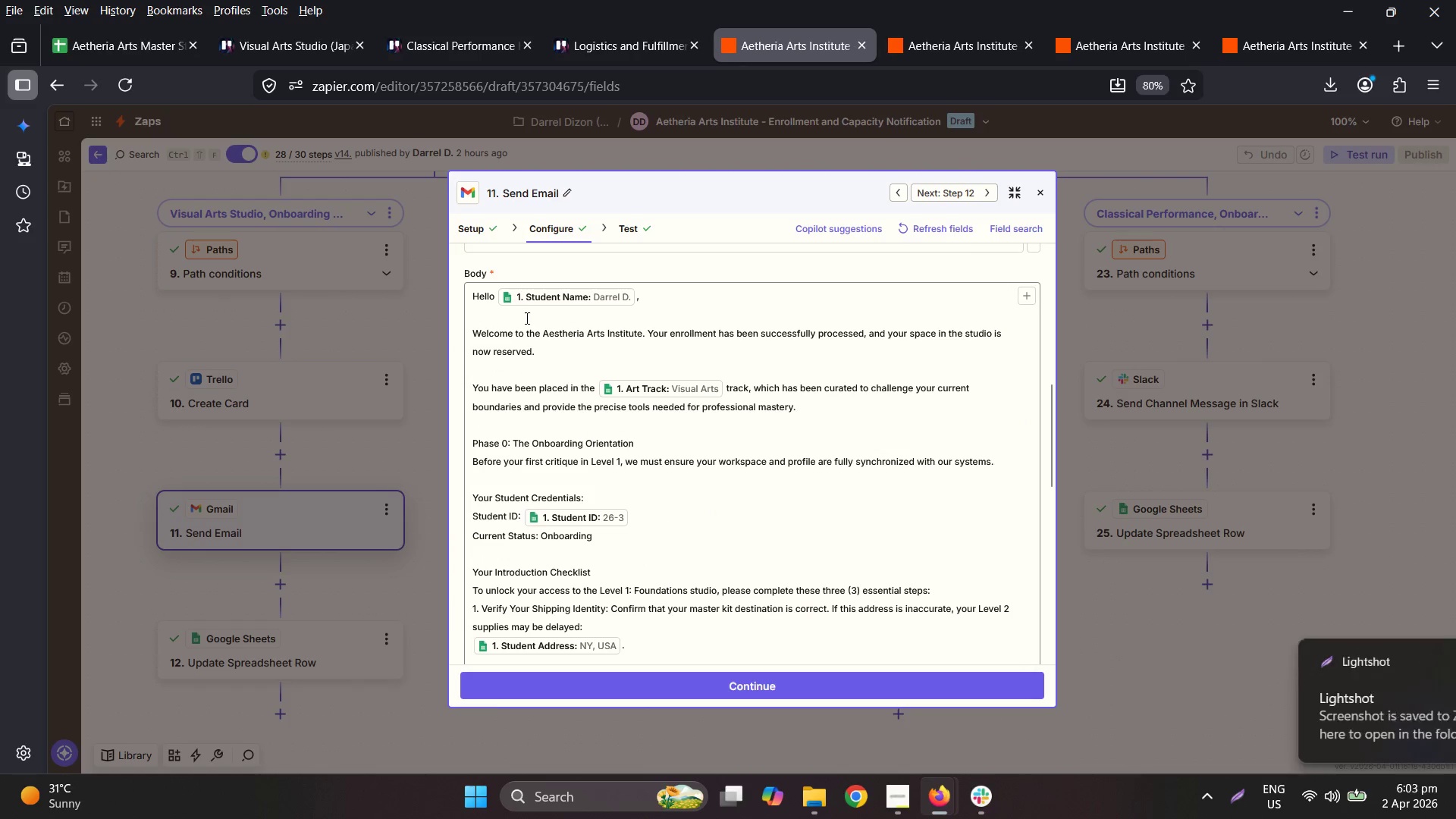 
left_click([526, 317])
 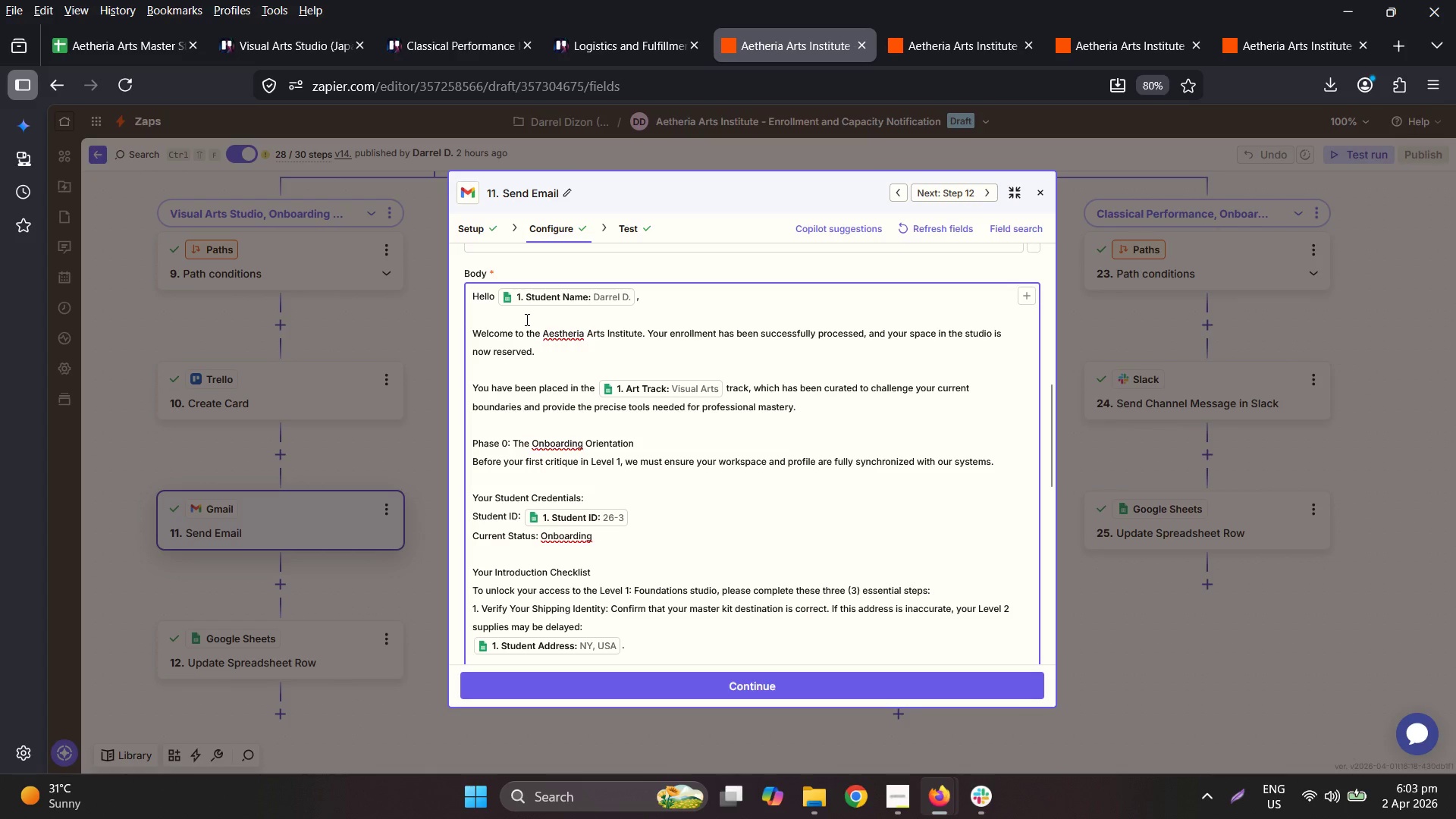 
left_click([526, 319])
 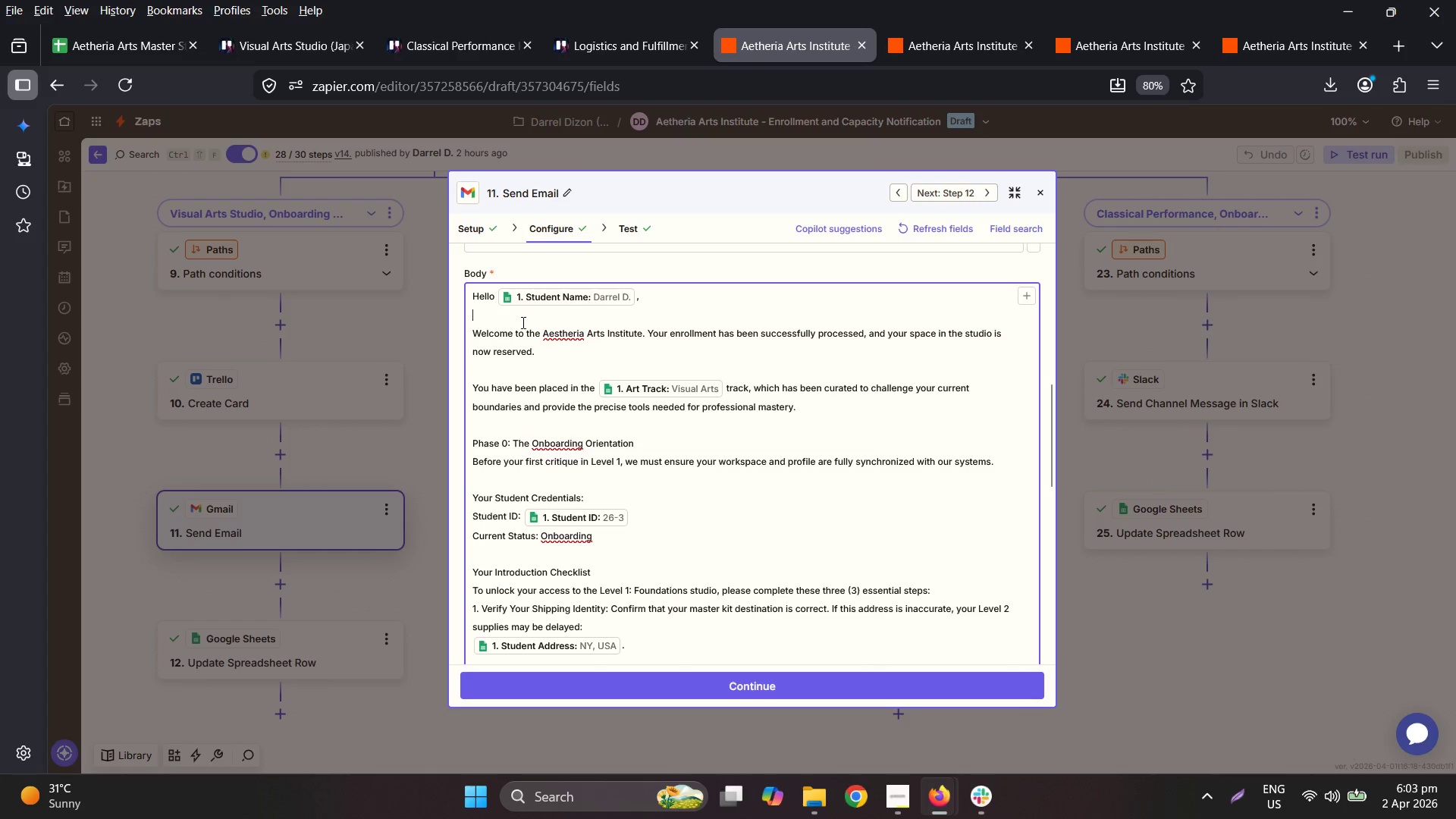 
key(Backspace)
 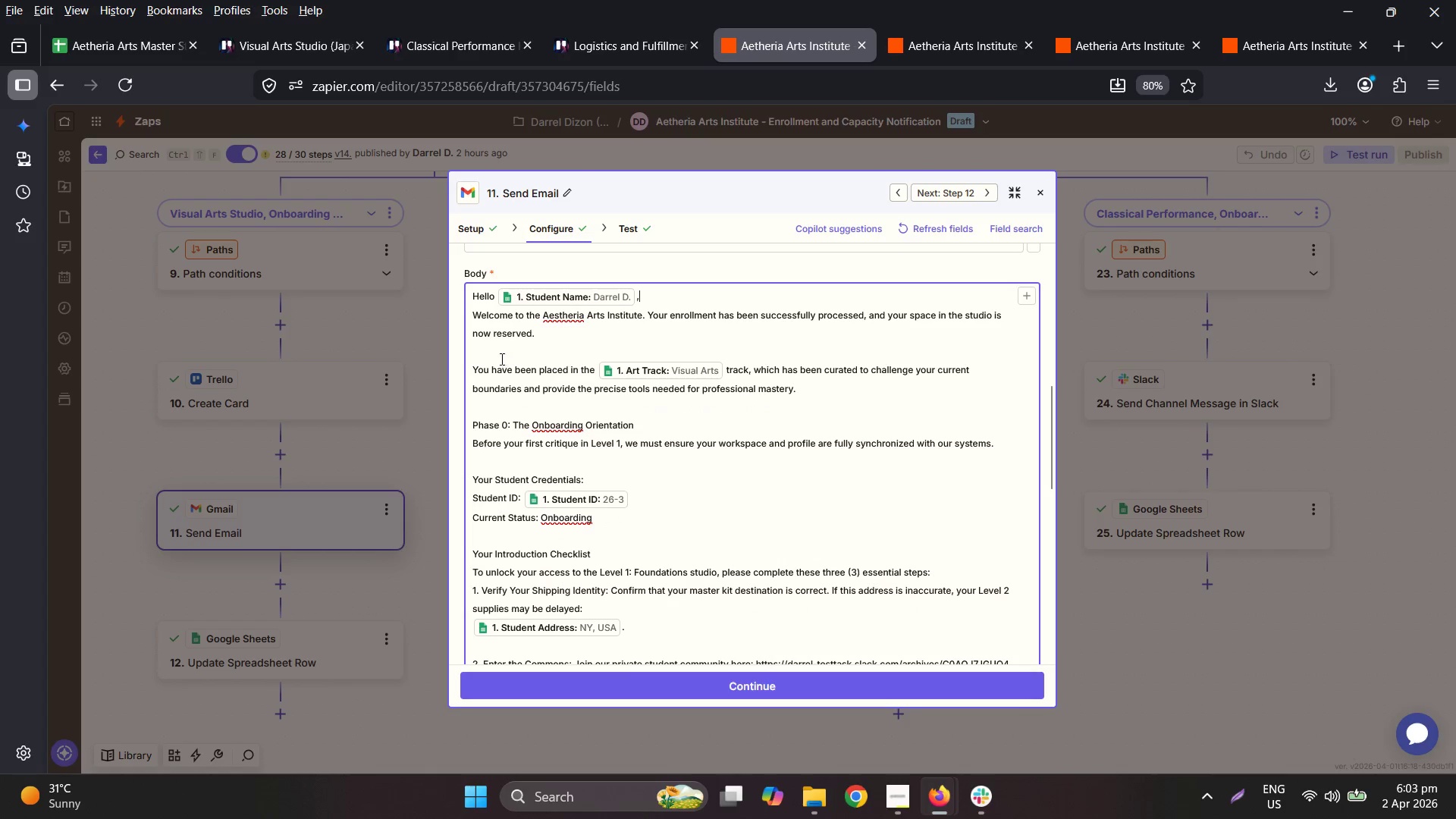 
left_click([493, 356])
 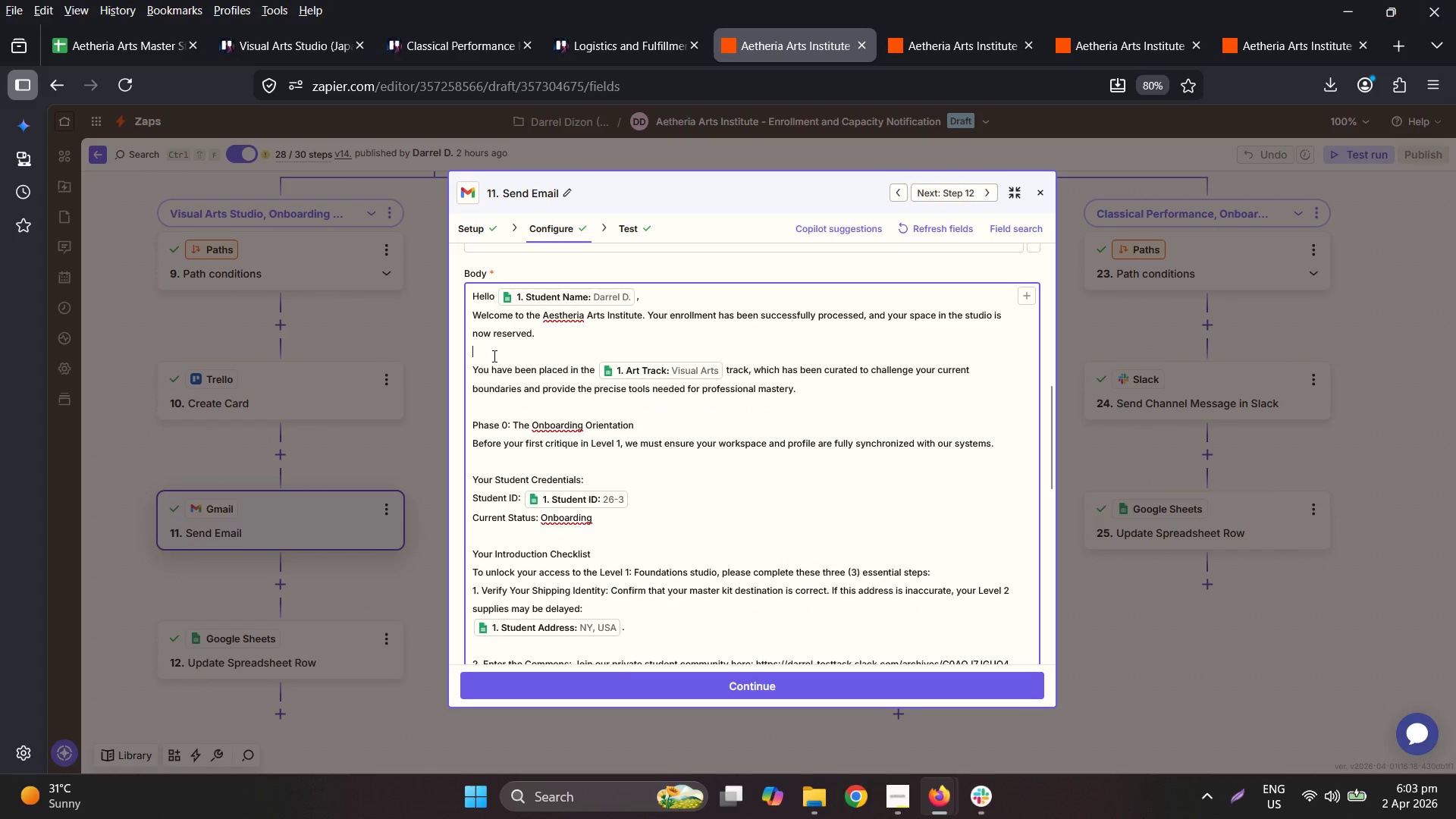 
key(Backspace)
 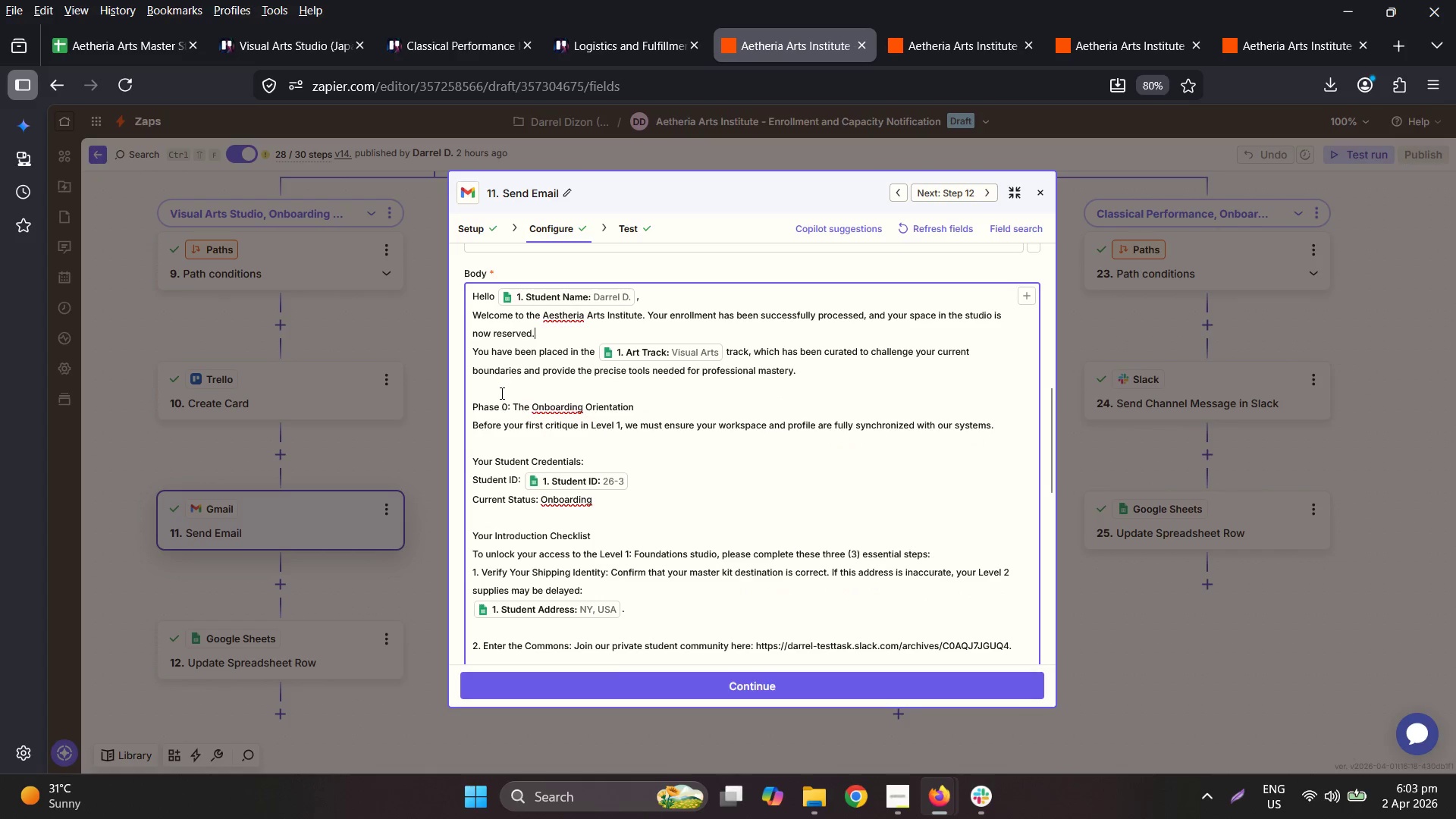 
left_click([501, 393])
 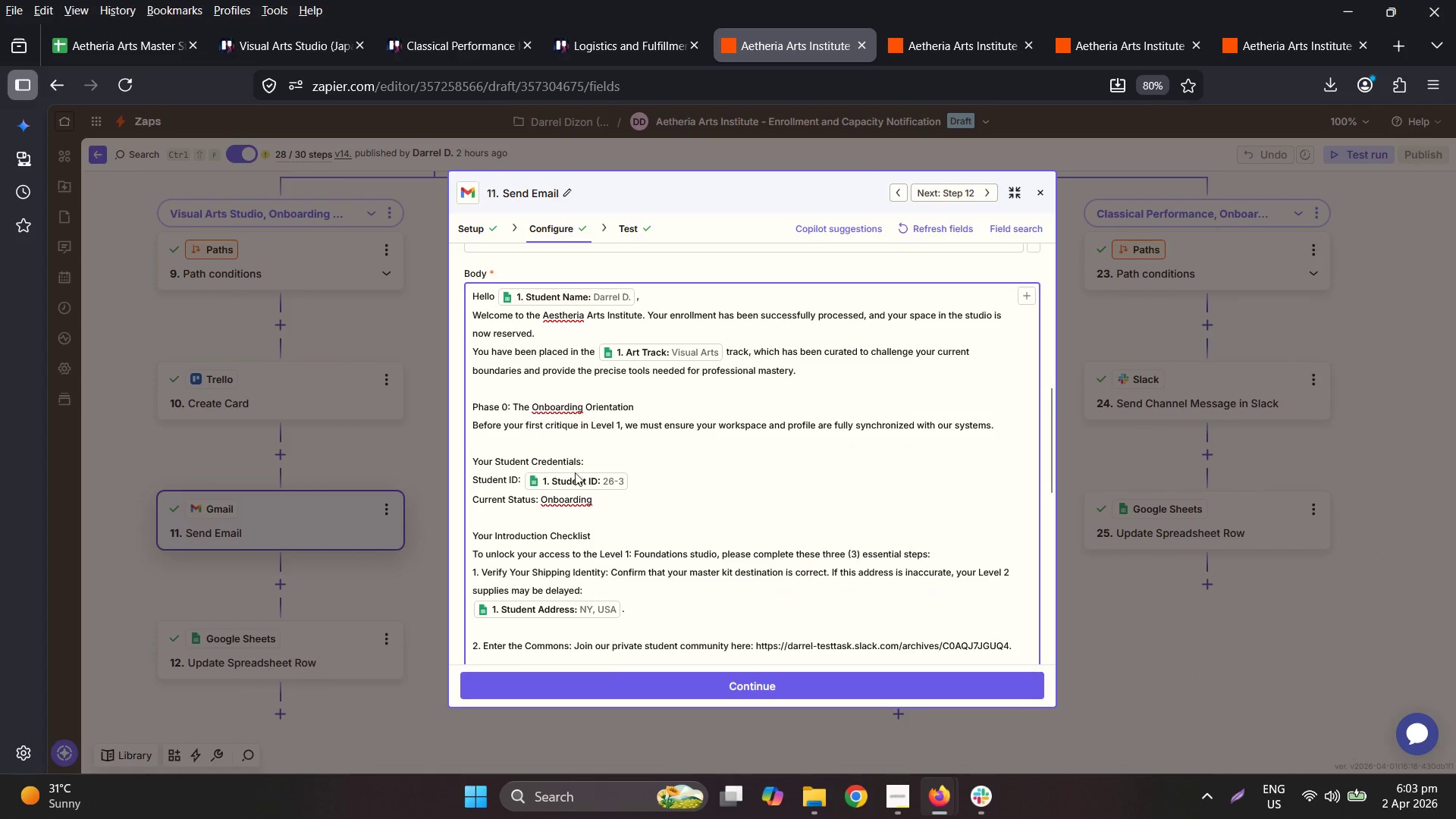 
key(Backspace)
 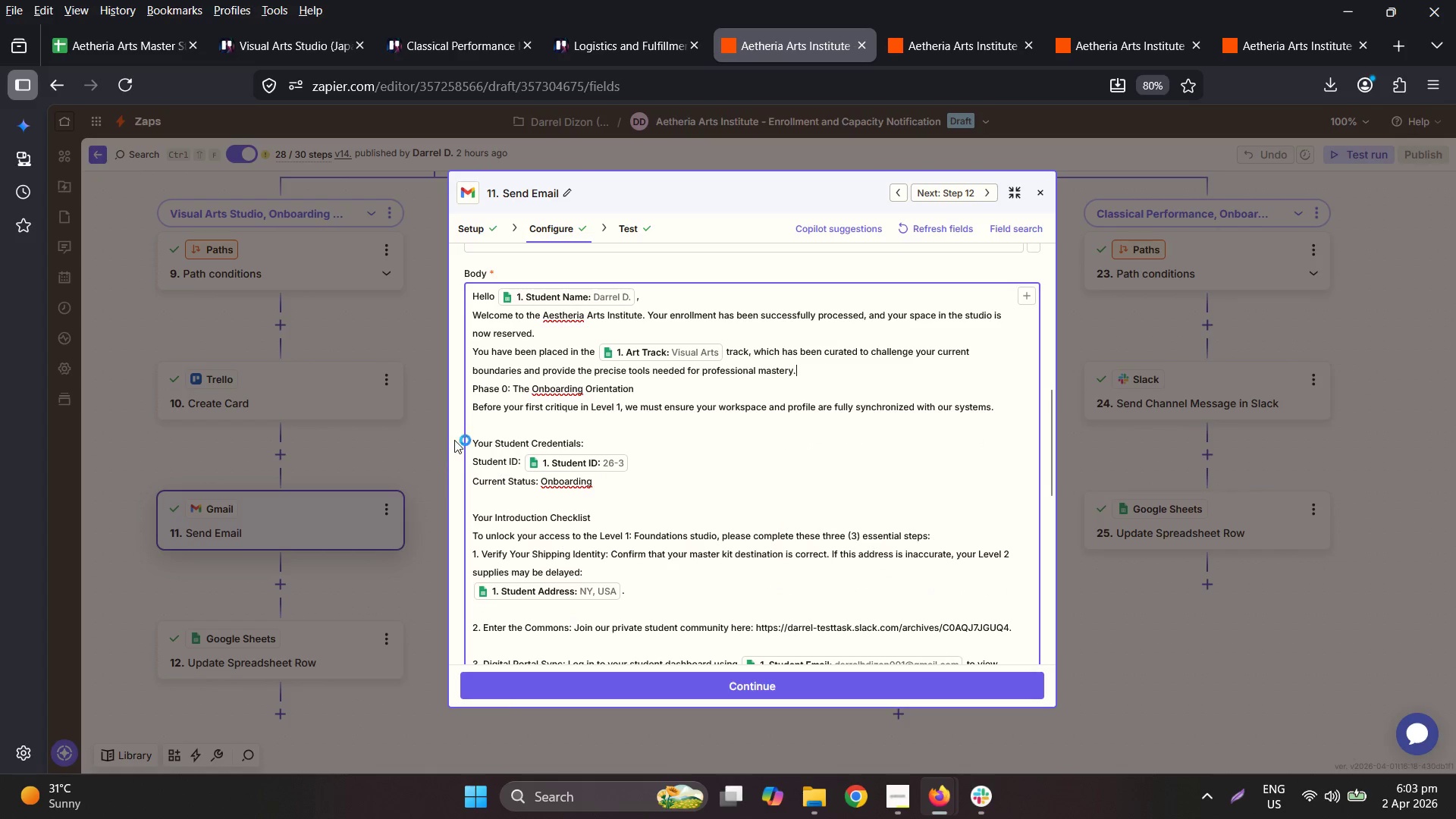 
left_click([482, 426])
 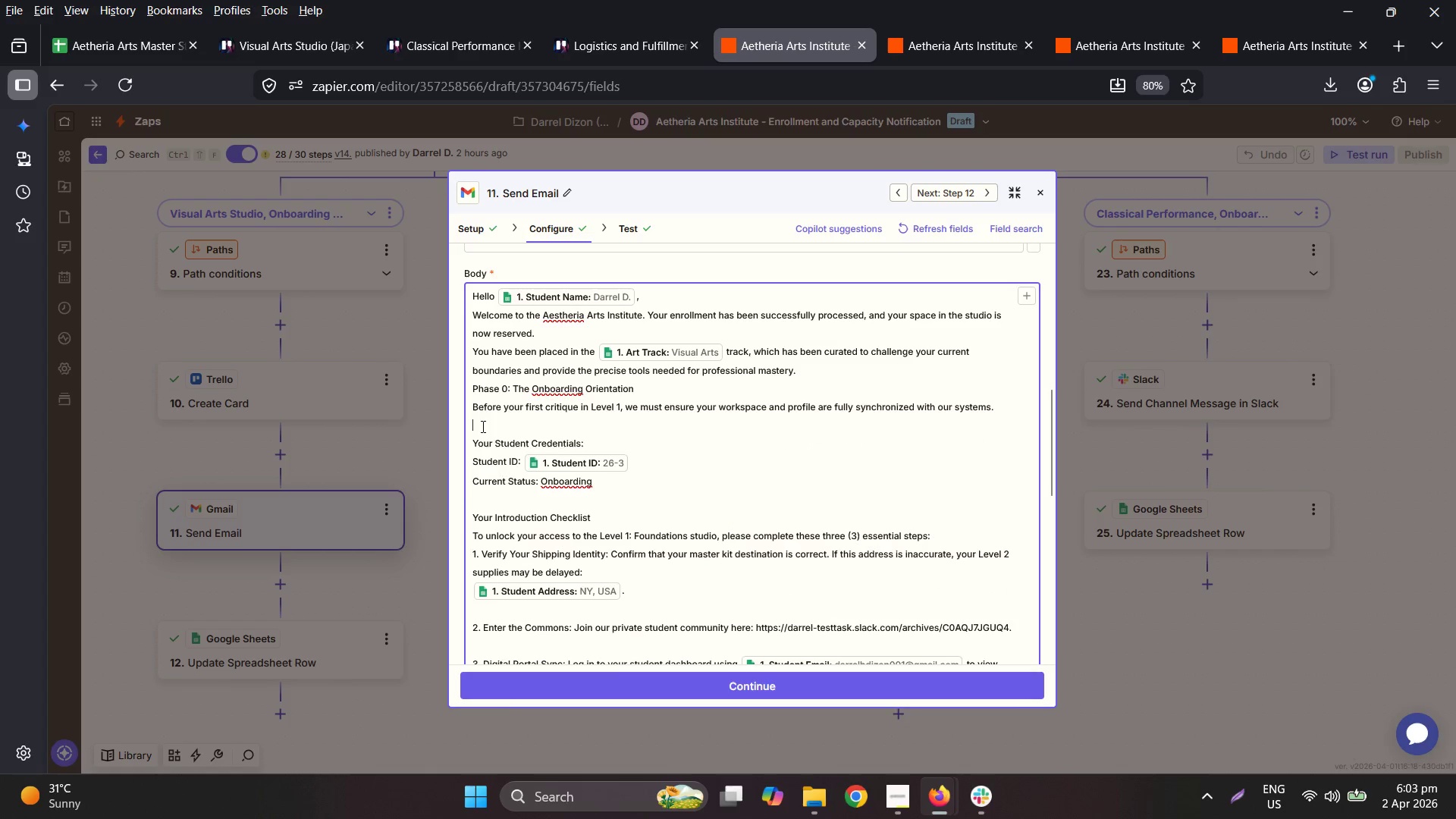 
key(Backspace)
 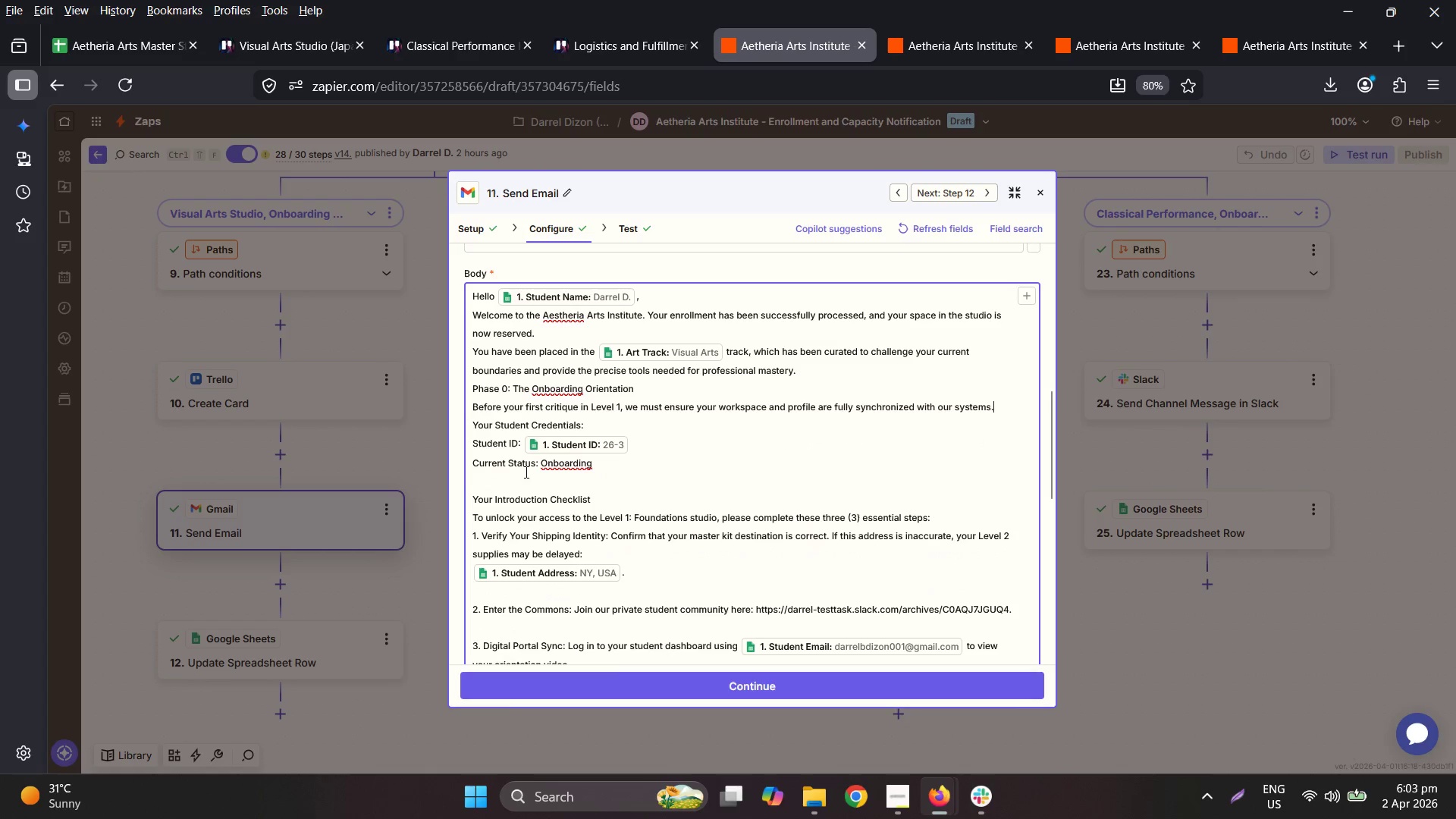 
left_click([527, 485])
 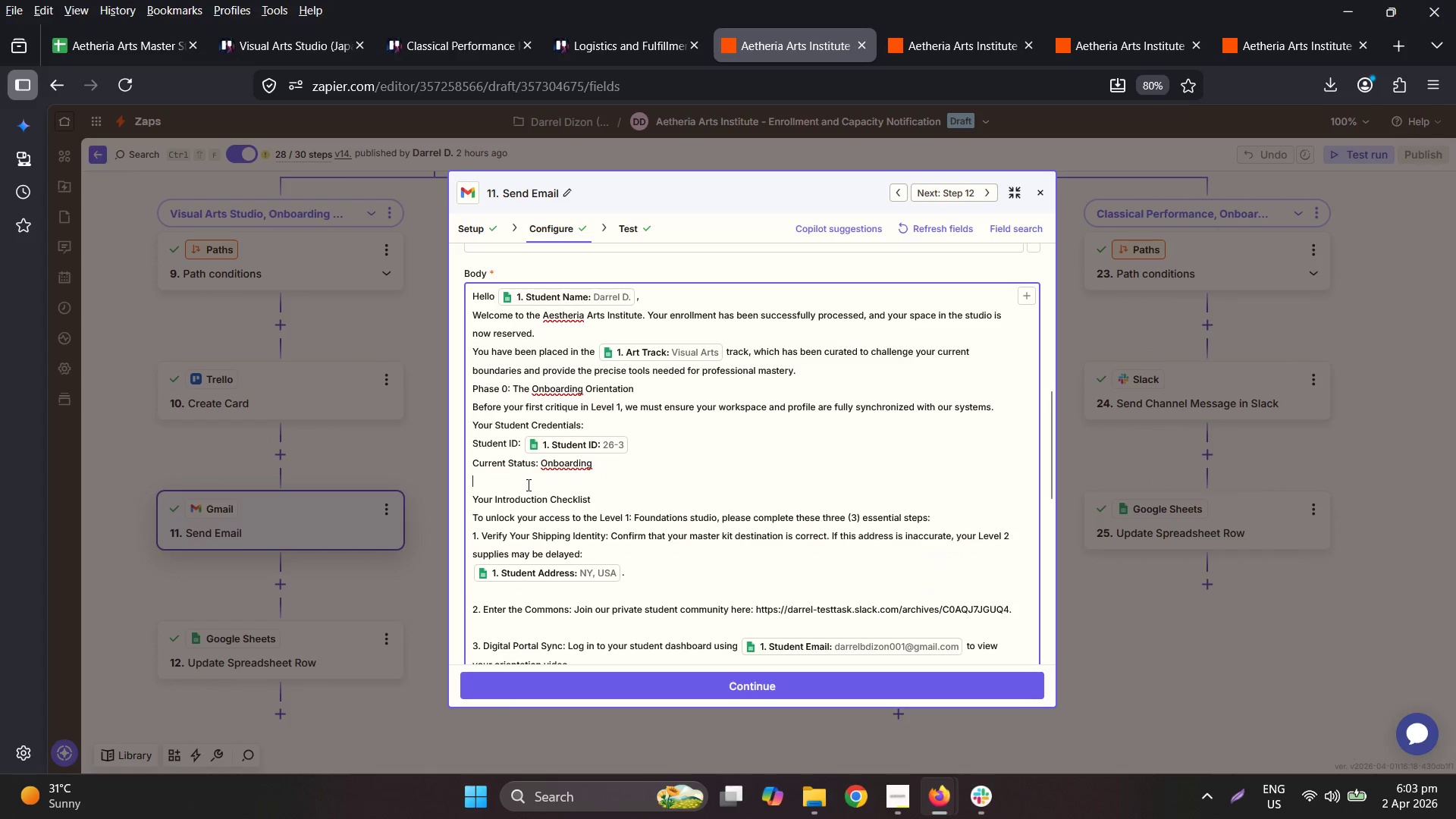 
key(Backspace)
 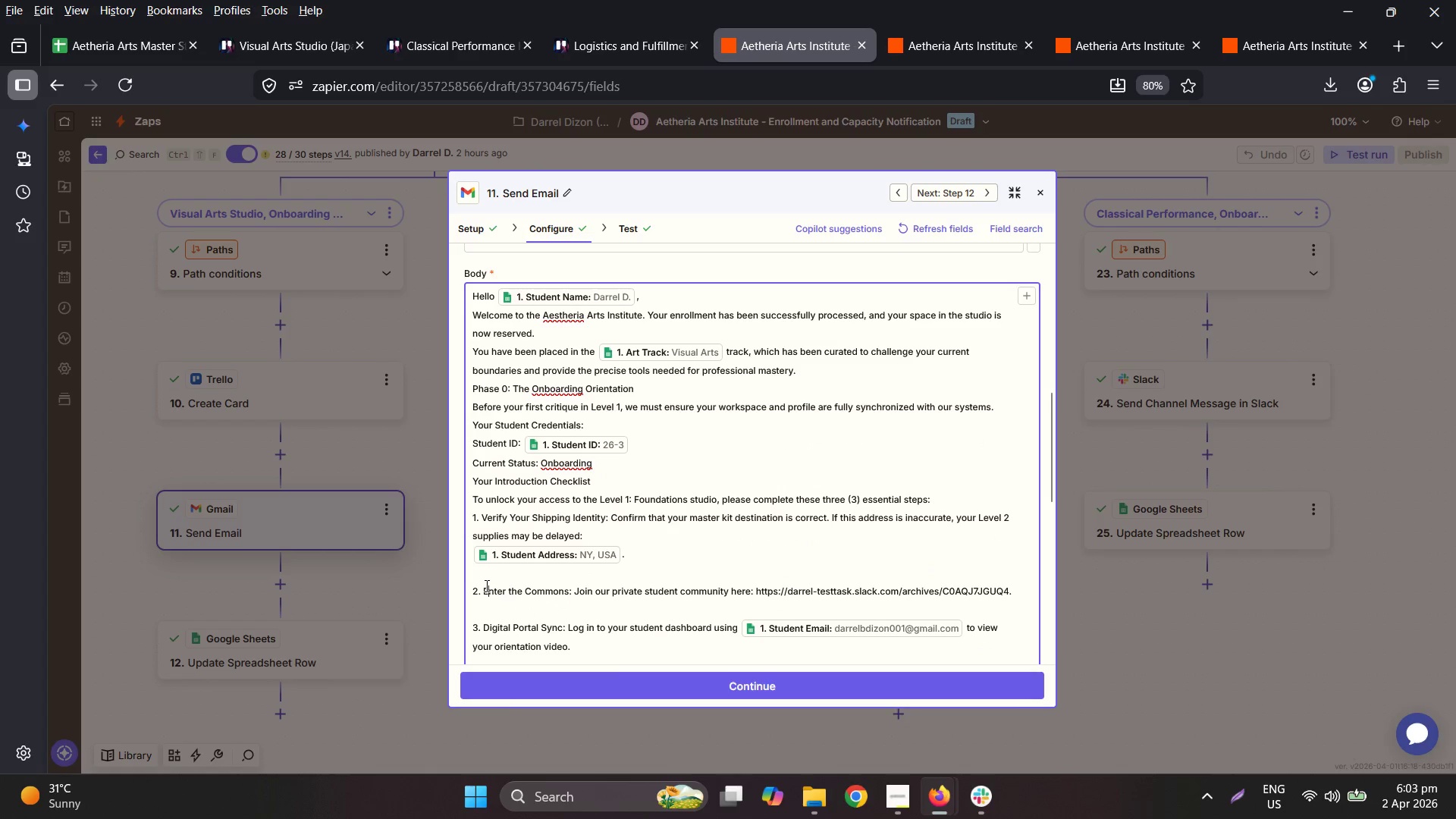 
key(Backspace)
 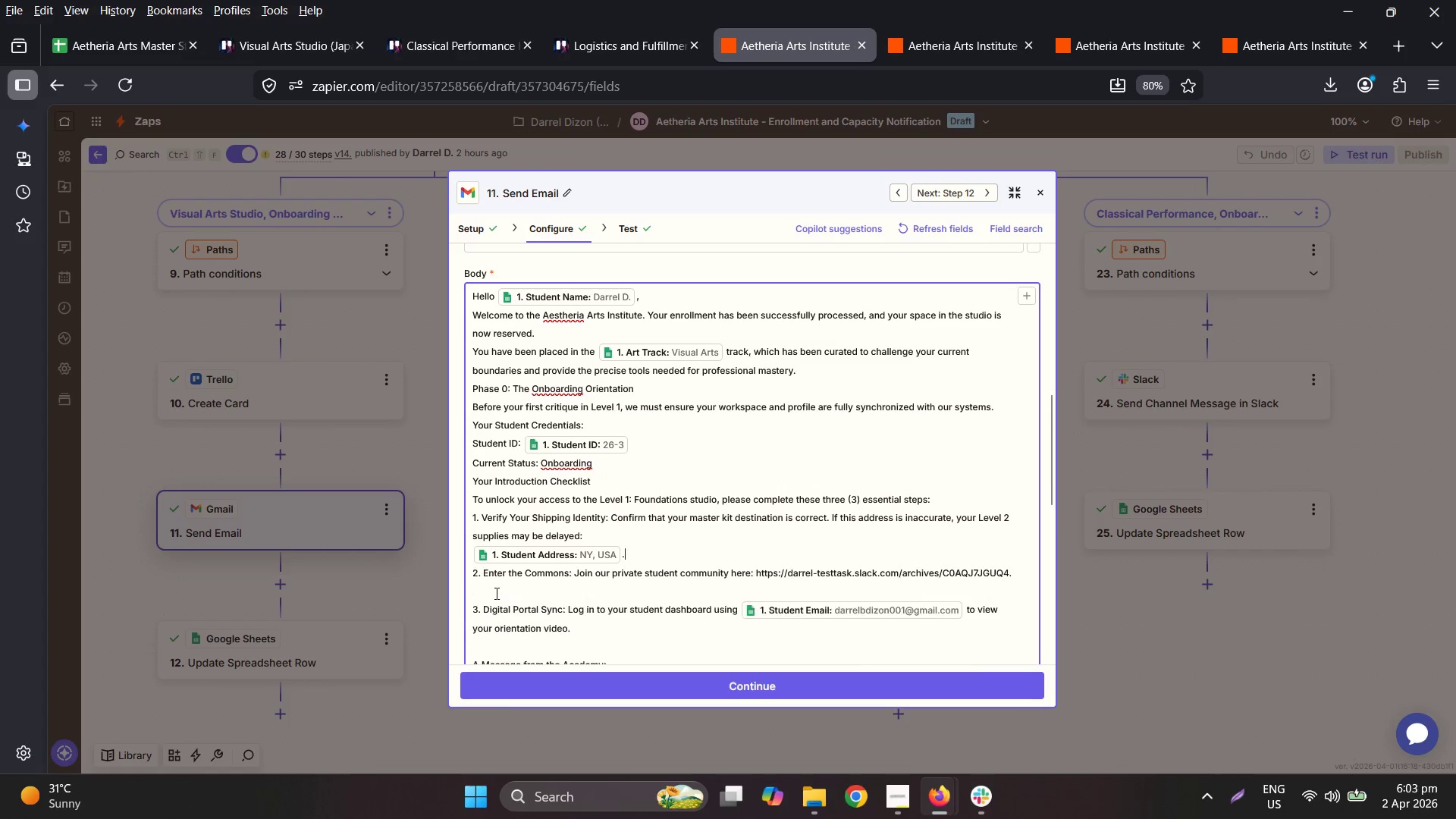 
triple_click([495, 597])
 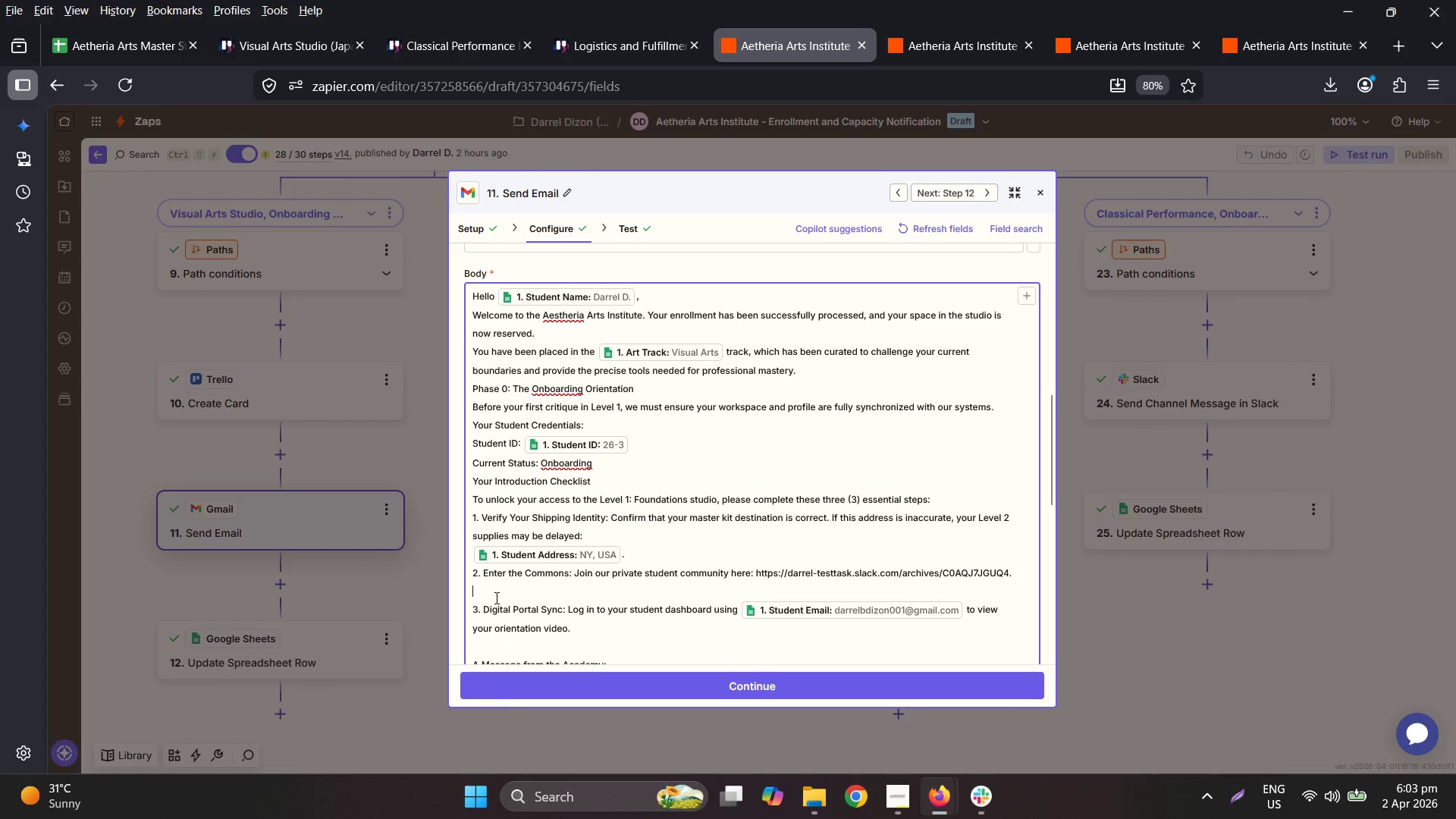 
key(Backspace)
 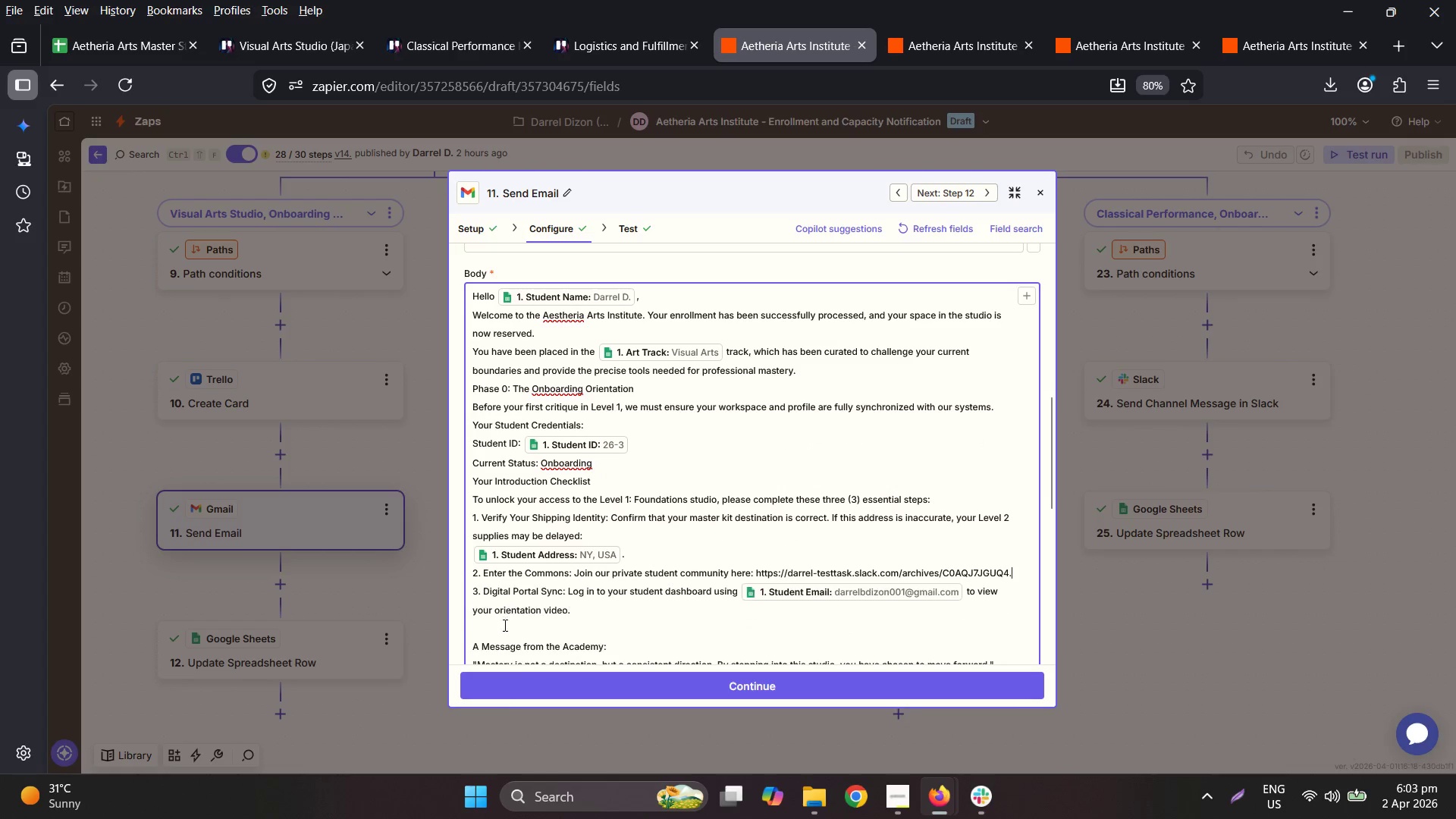 
left_click([504, 625])
 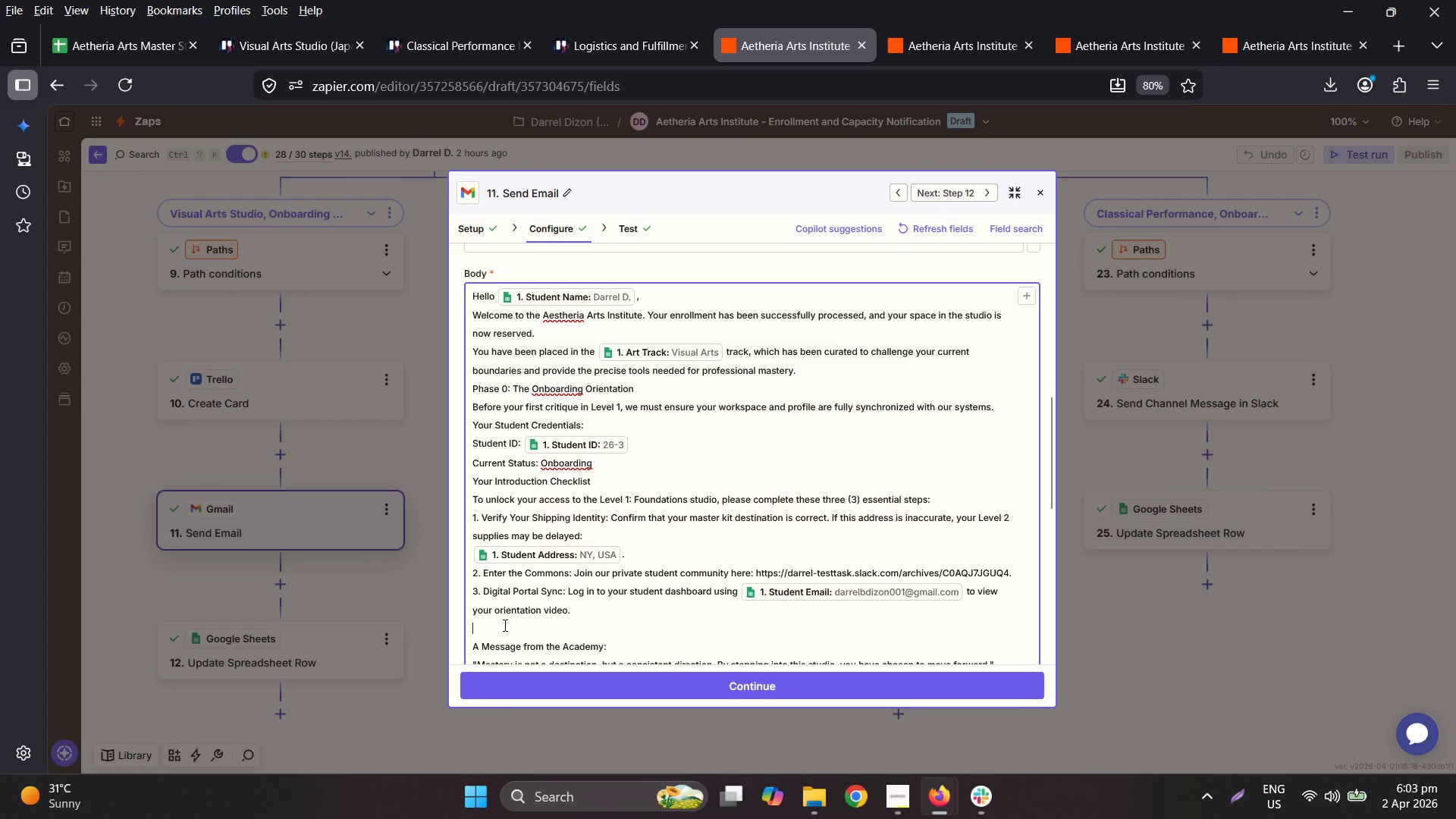 
key(Backspace)
 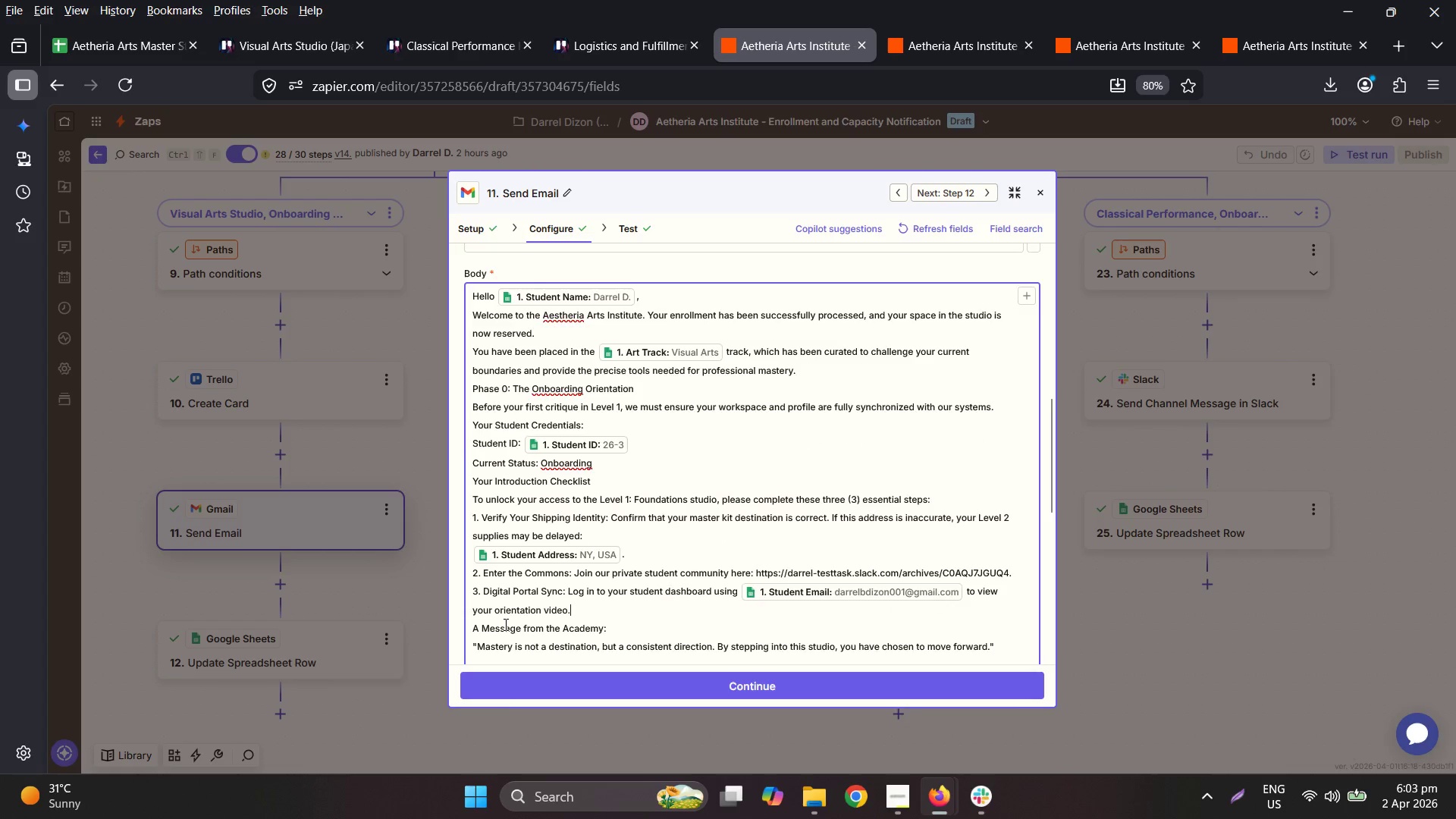 
left_click([507, 566])
 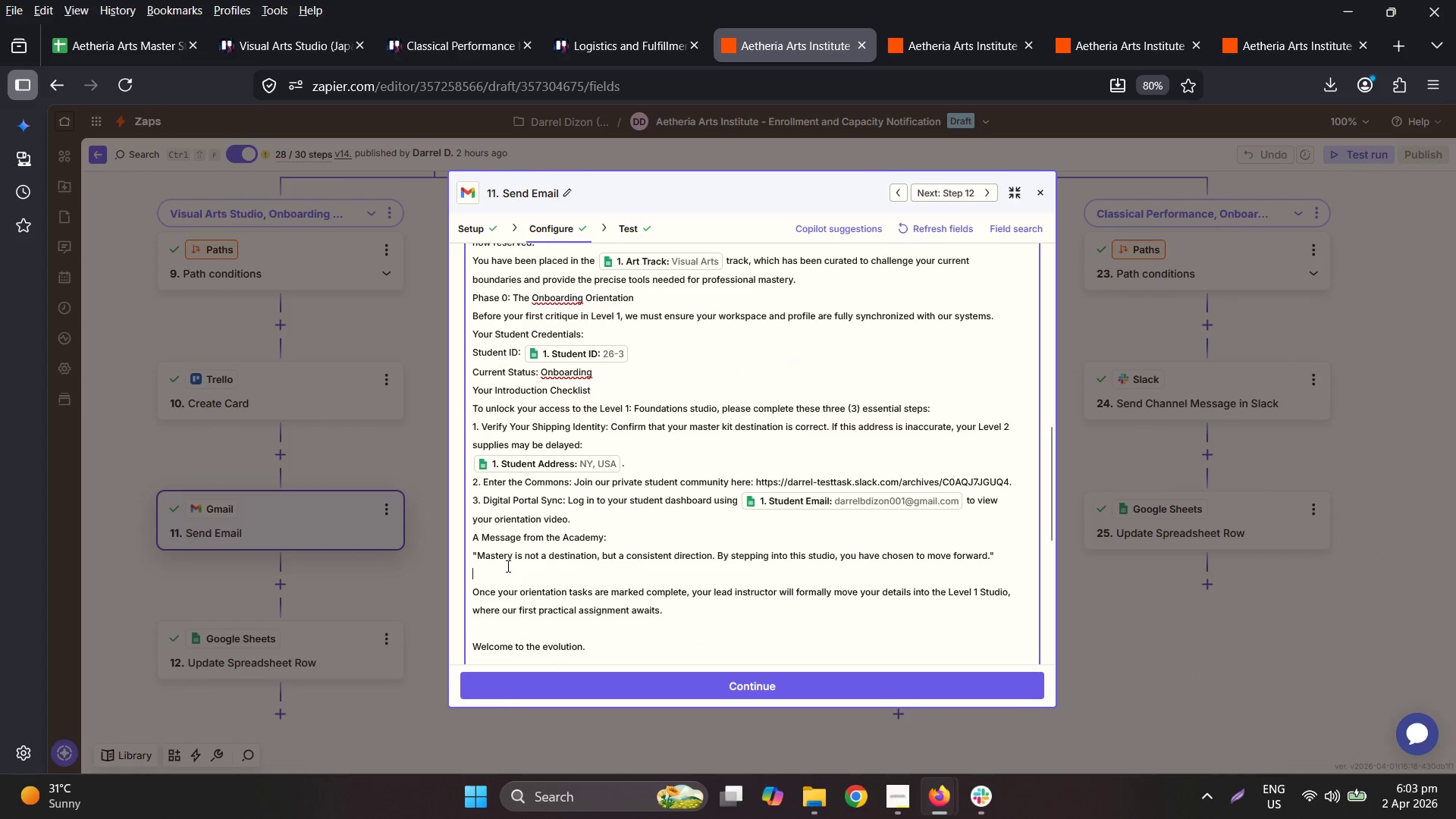 
scroll: coordinate [504, 624], scroll_direction: down, amount: 1.0
 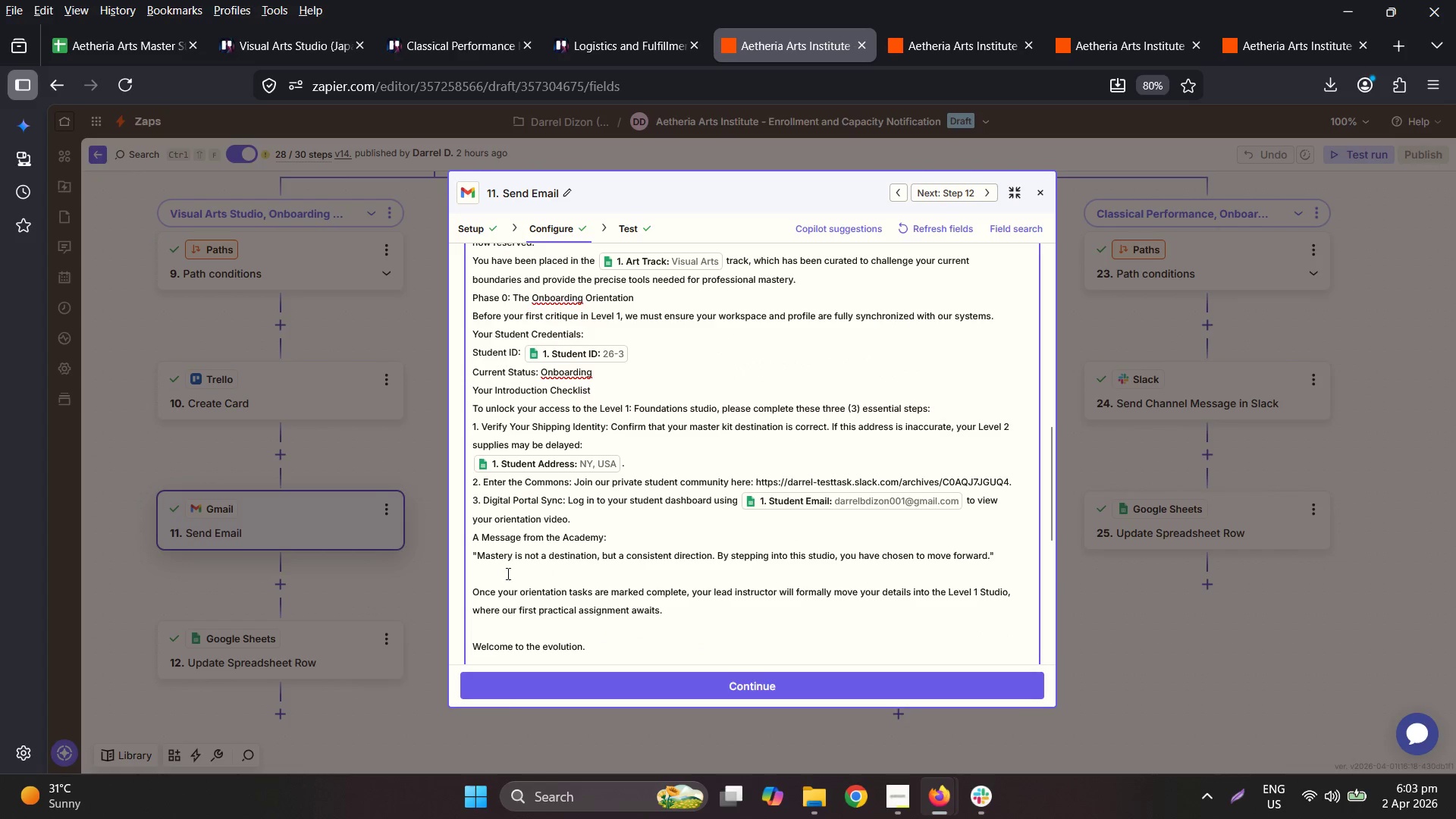 
key(Backspace)
 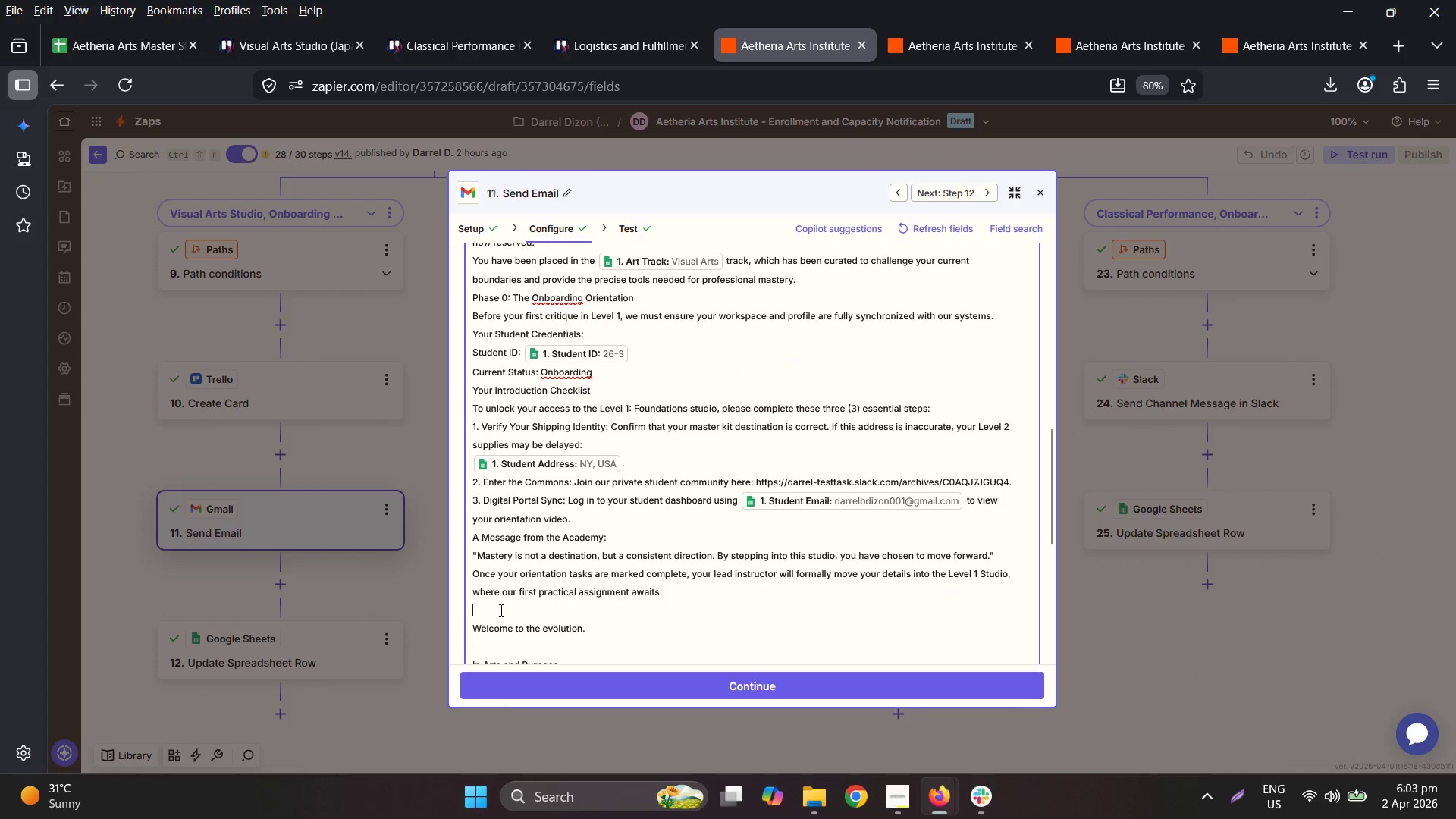 
key(Backspace)
 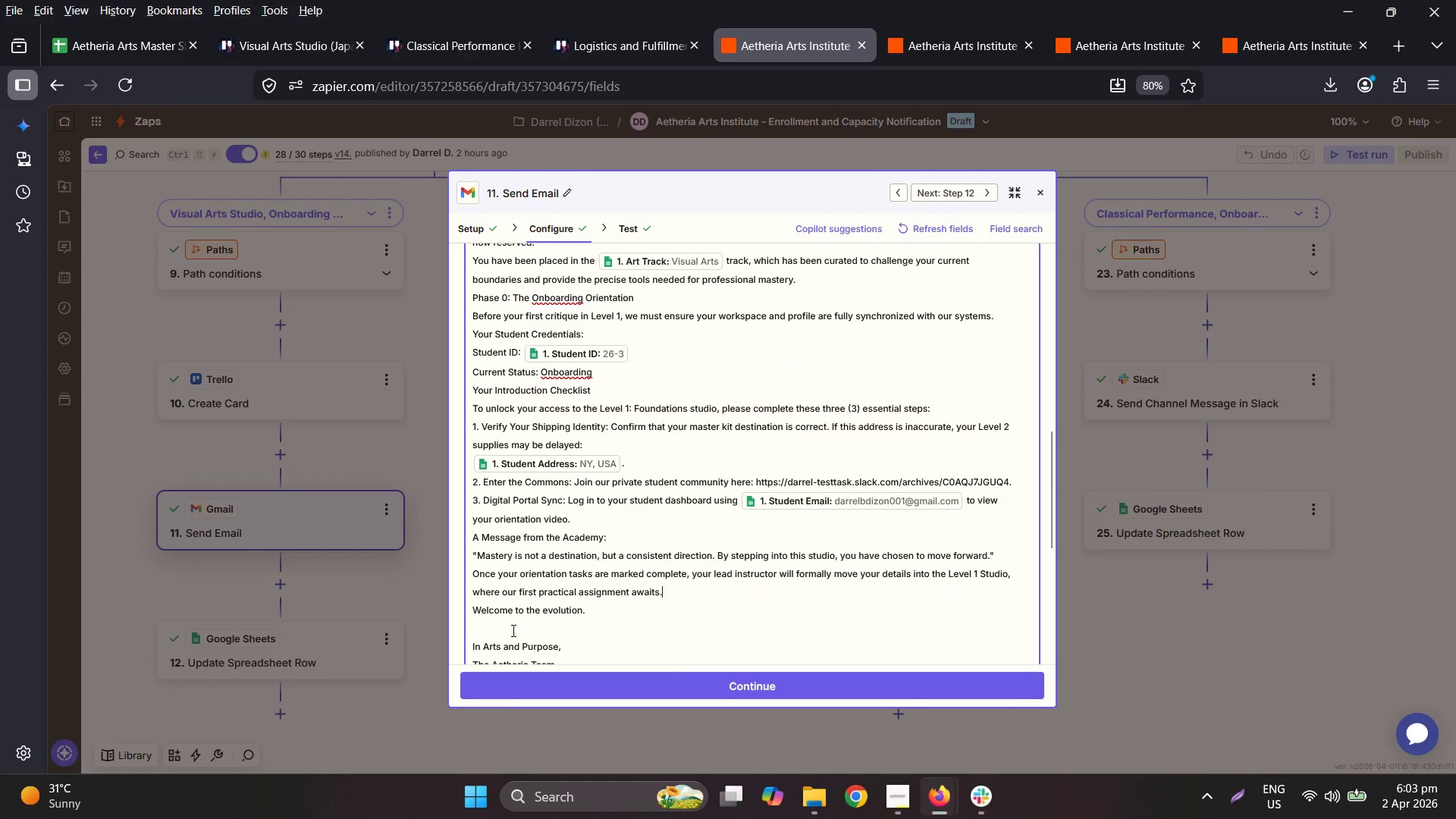 
left_click([512, 630])
 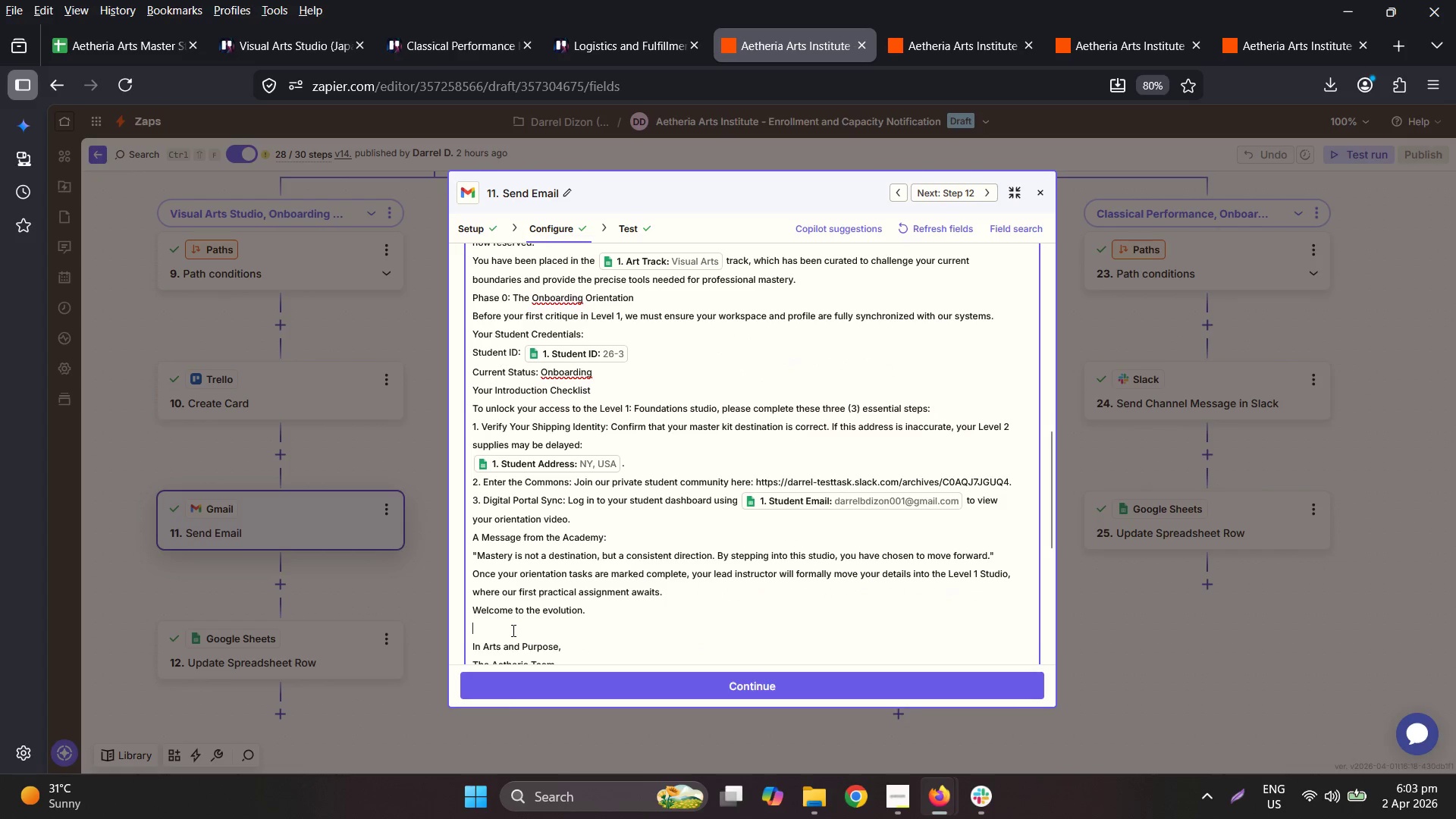 
key(Backspace)
 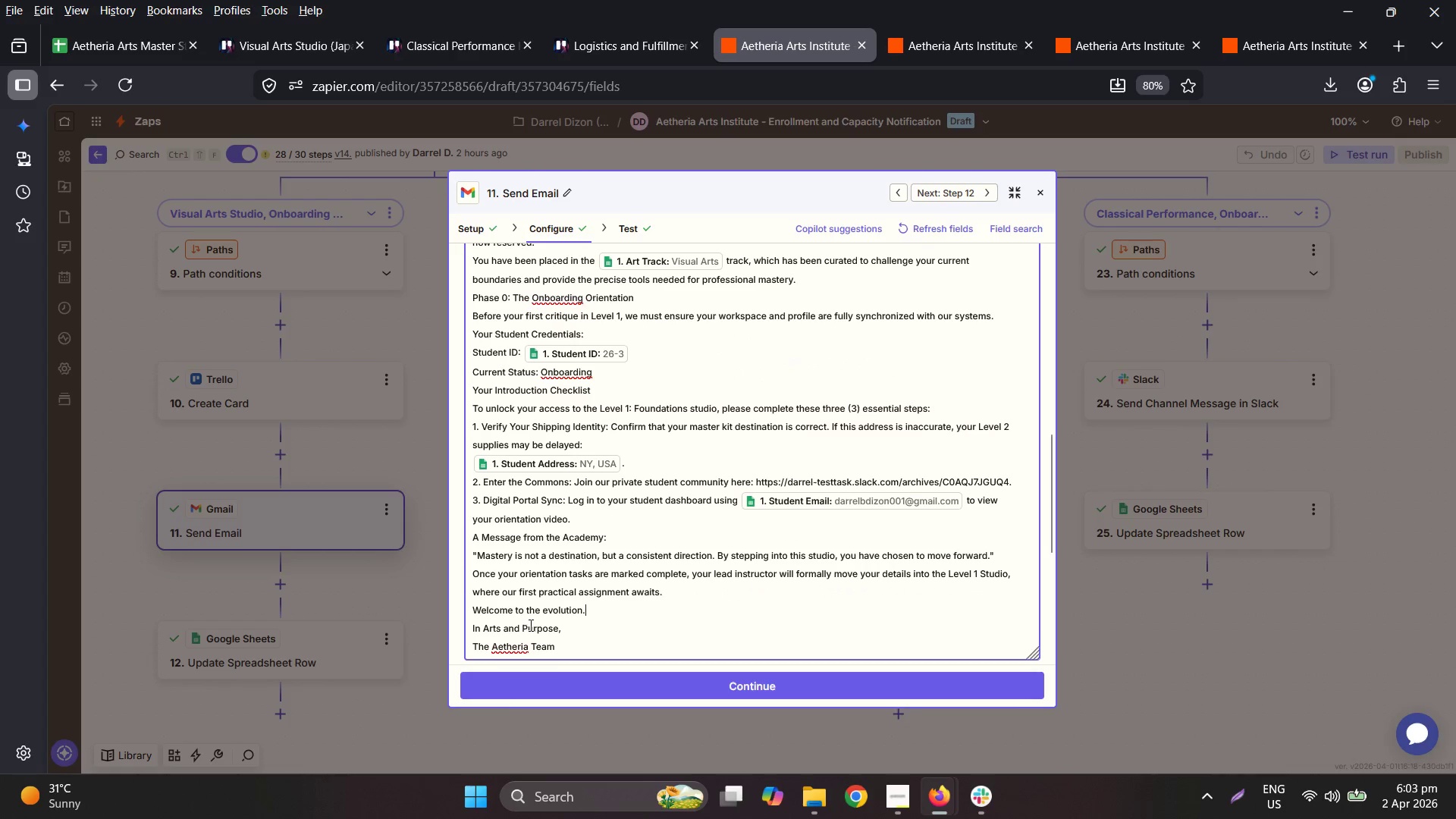 
scroll: coordinate [535, 619], scroll_direction: up, amount: 2.0
 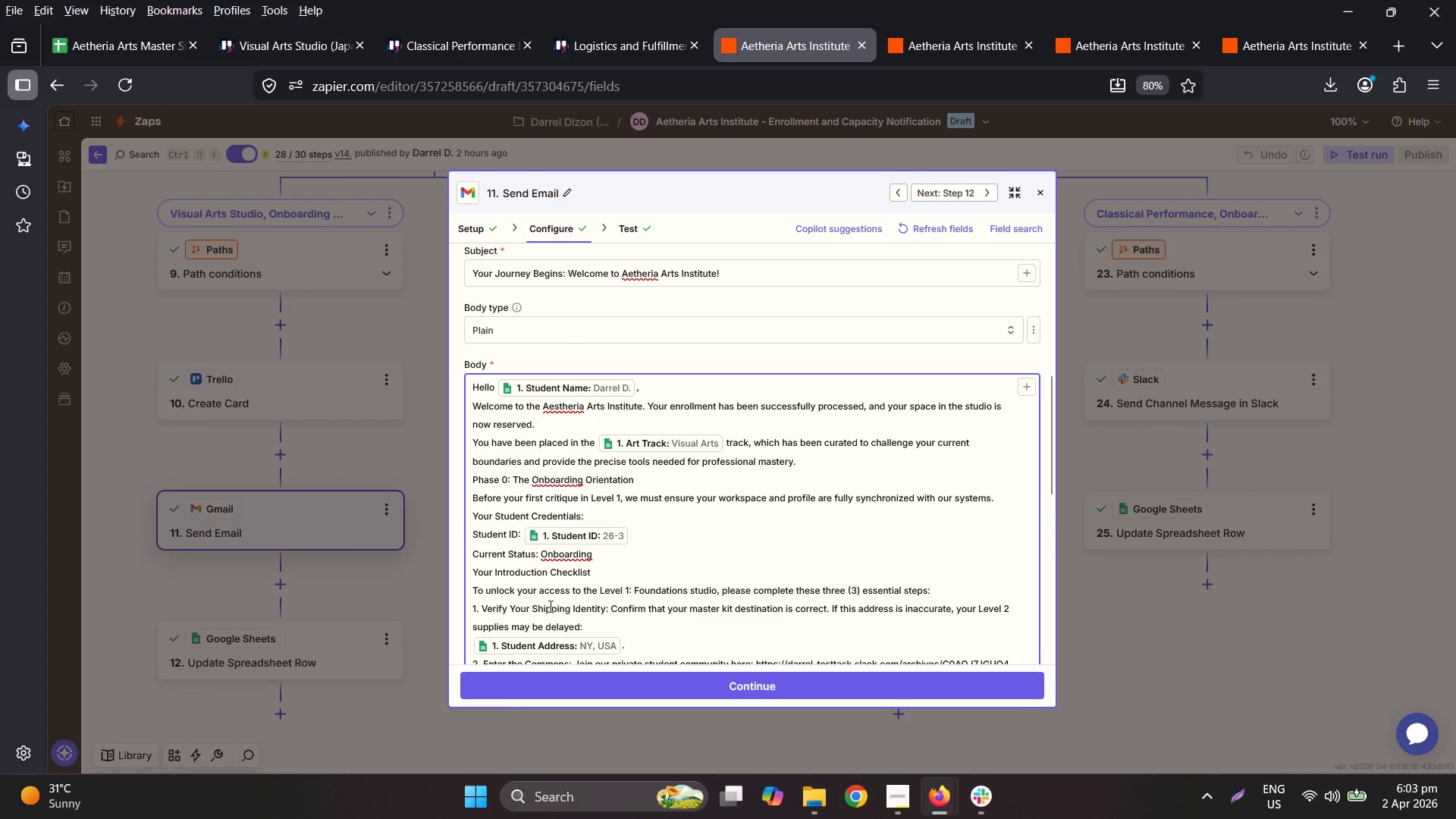 
scroll: coordinate [556, 599], scroll_direction: down, amount: 2.0
 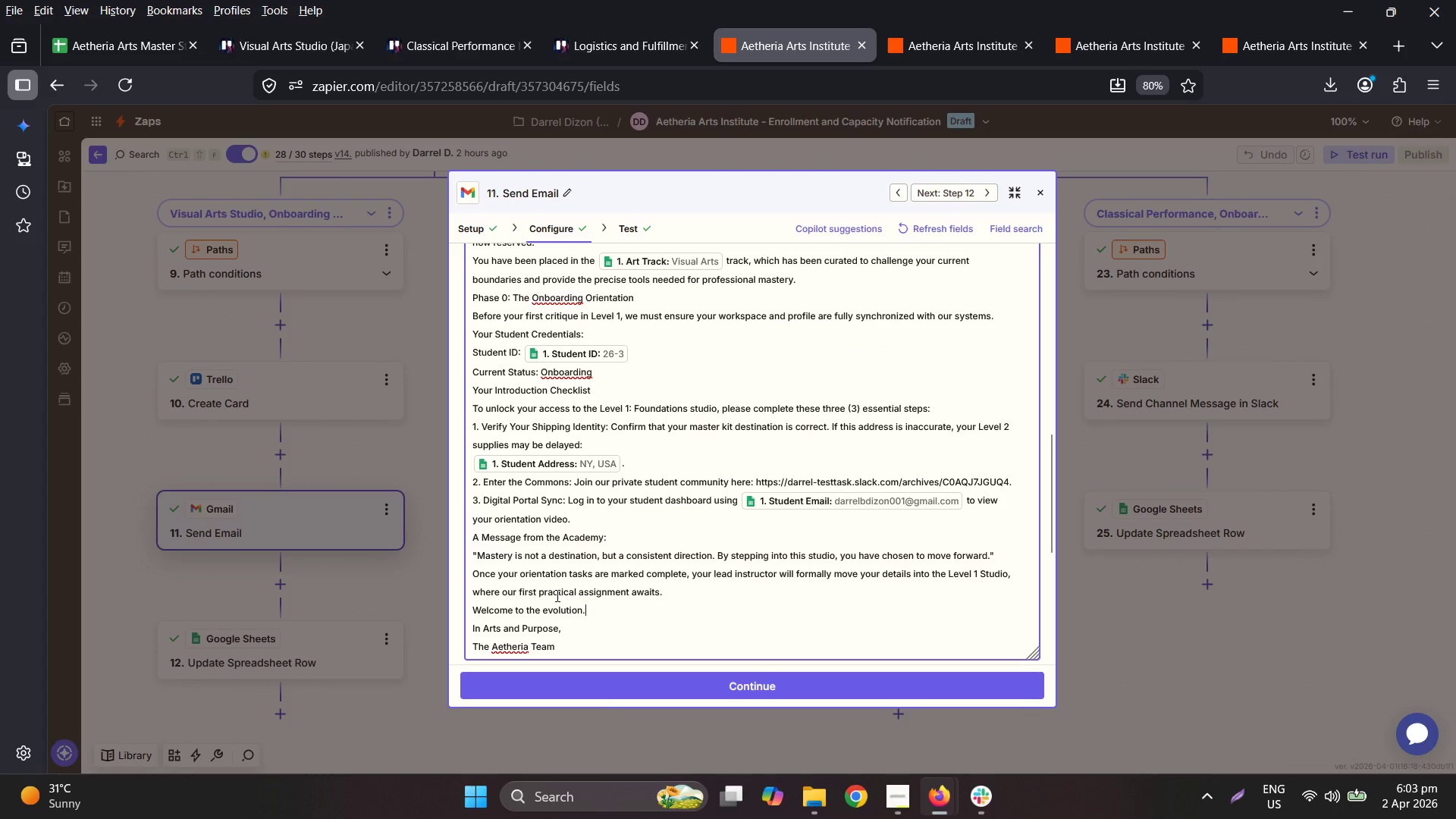 
scroll: coordinate [556, 595], scroll_direction: up, amount: 1.0
 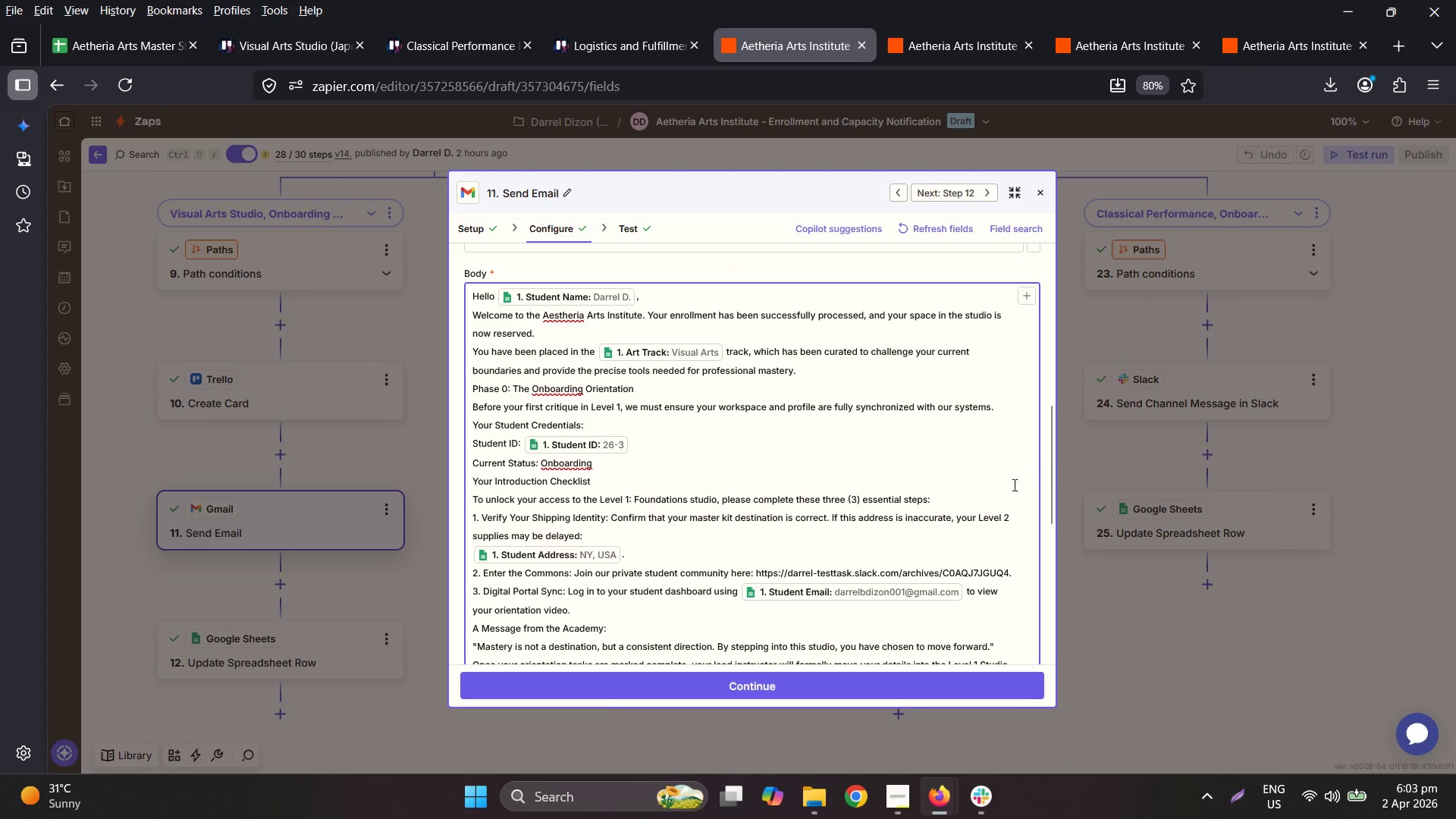 
left_click_drag(start_coordinate=[1052, 467], to_coordinate=[1050, 482])
 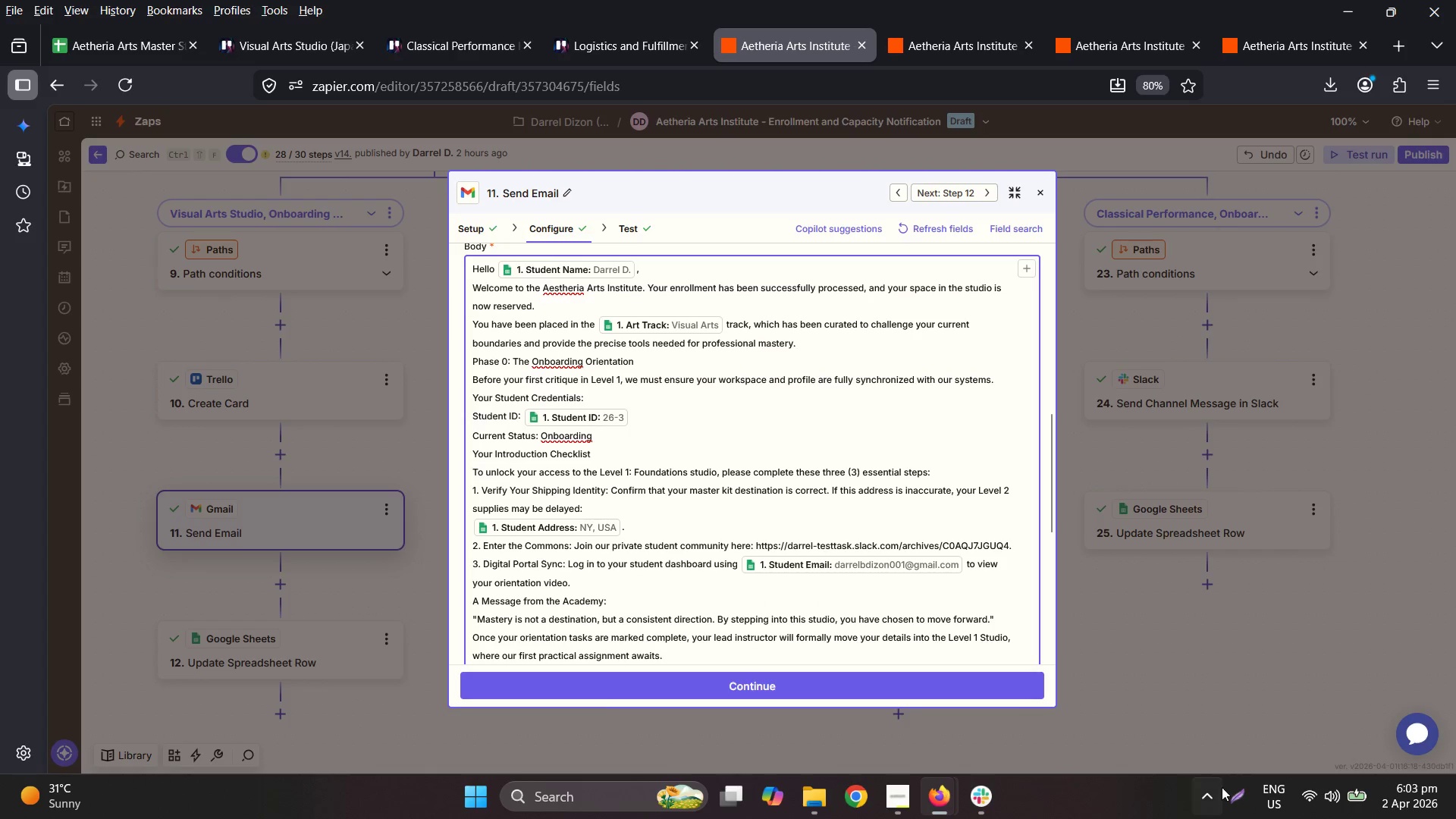 
left_click([1238, 787])
 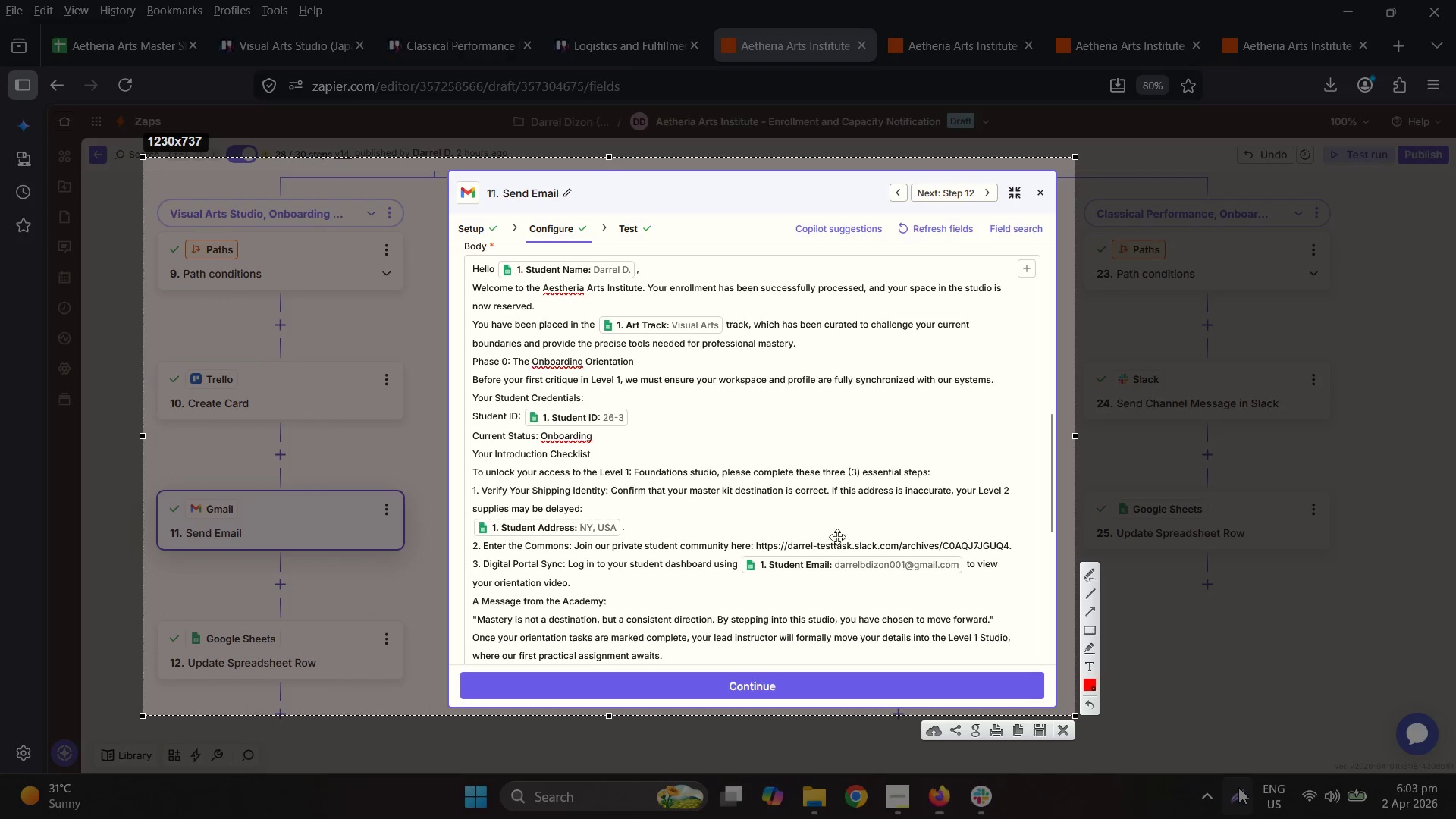 
right_click([822, 527])
 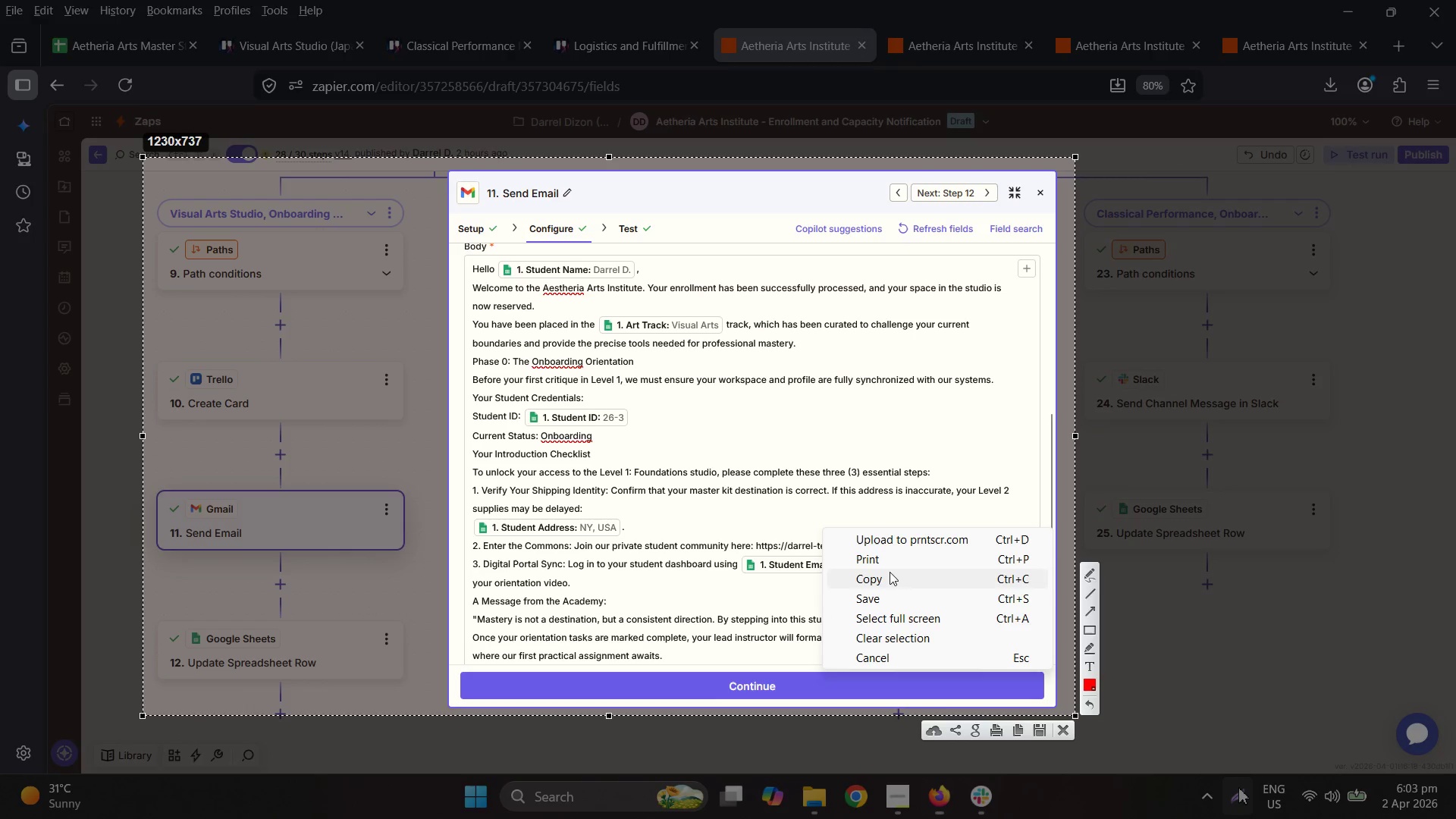 
left_click([892, 592])
 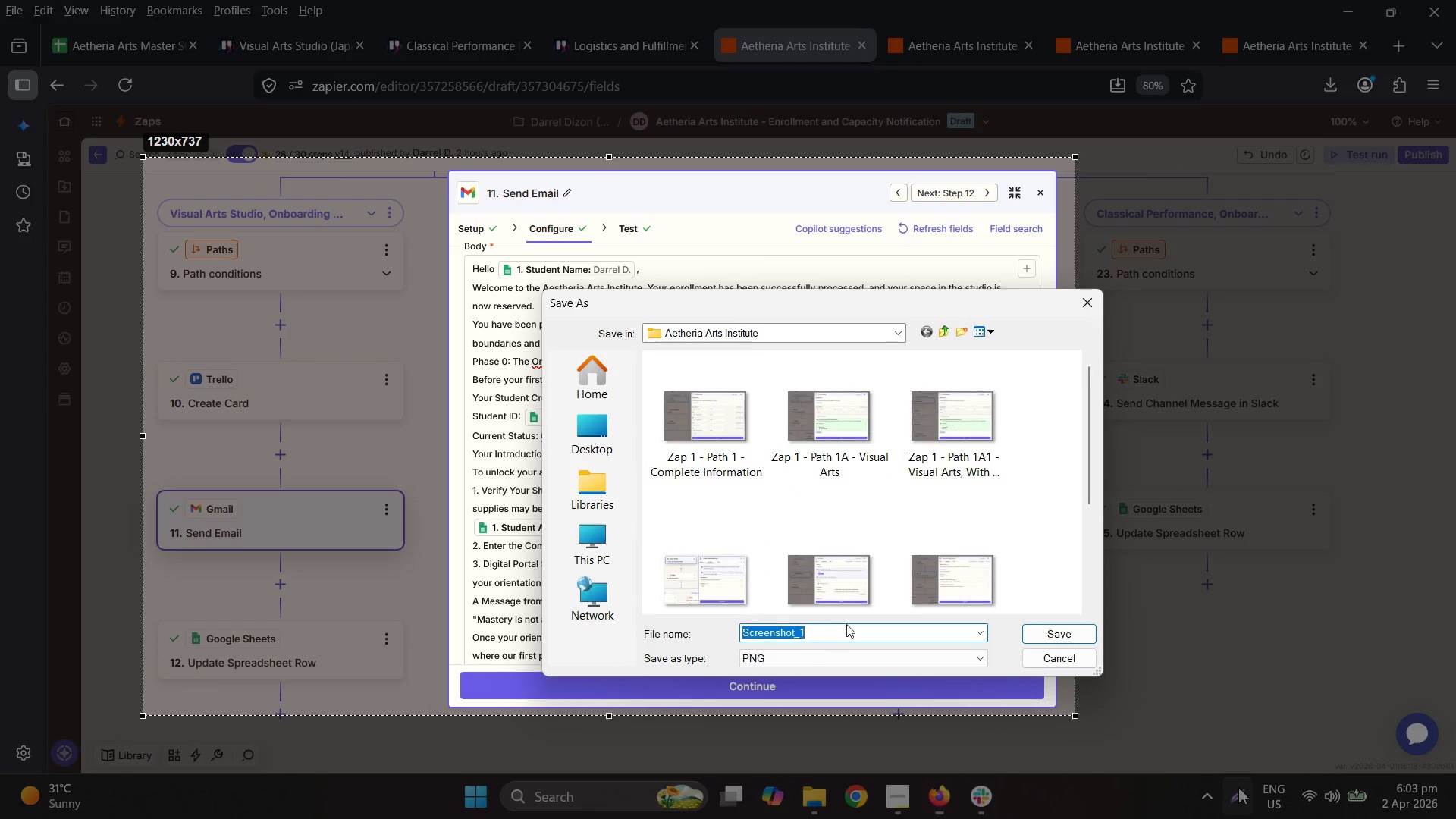 
left_click([828, 560])
 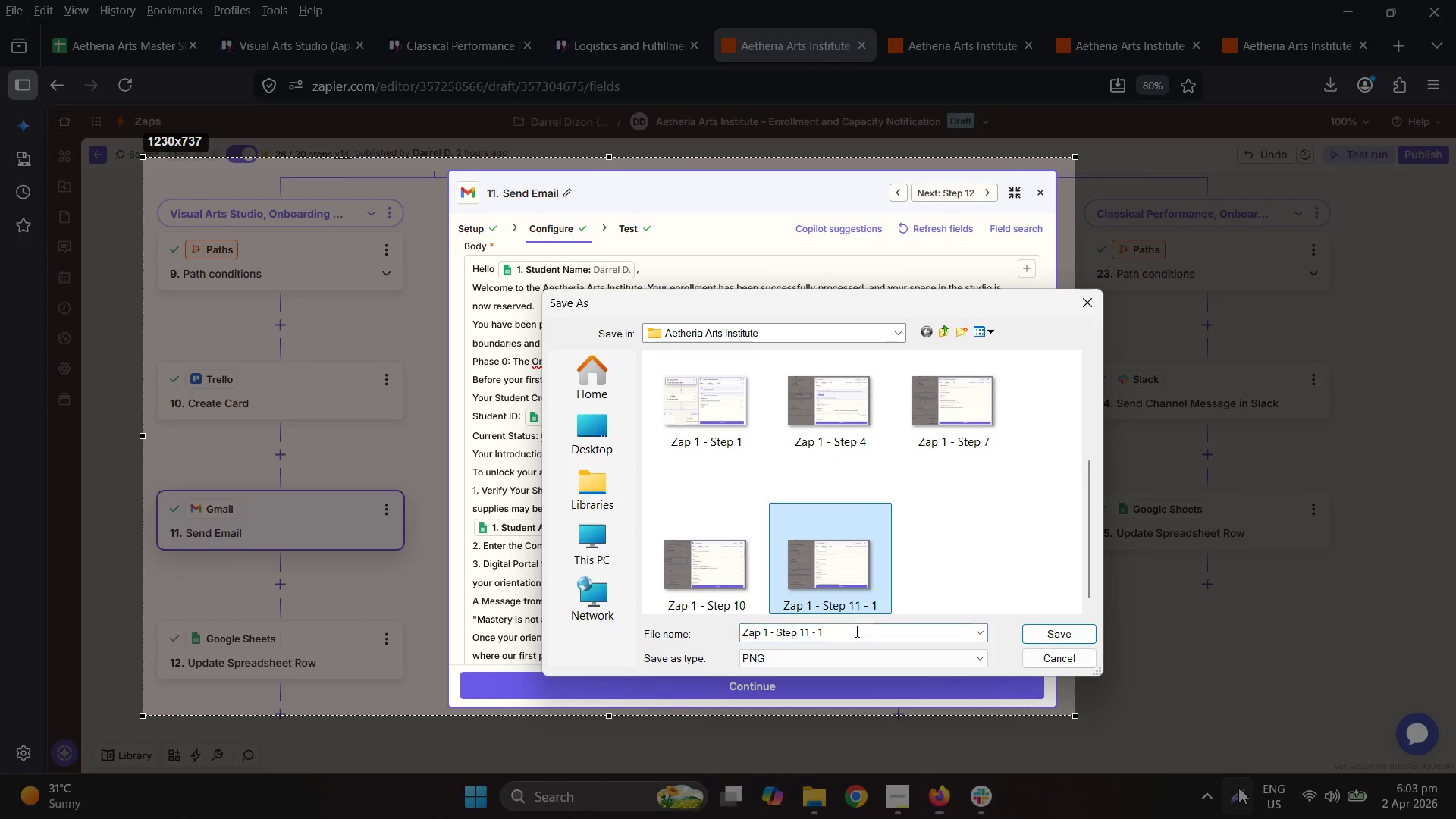 
scroll: coordinate [928, 593], scroll_direction: down, amount: 8.0
 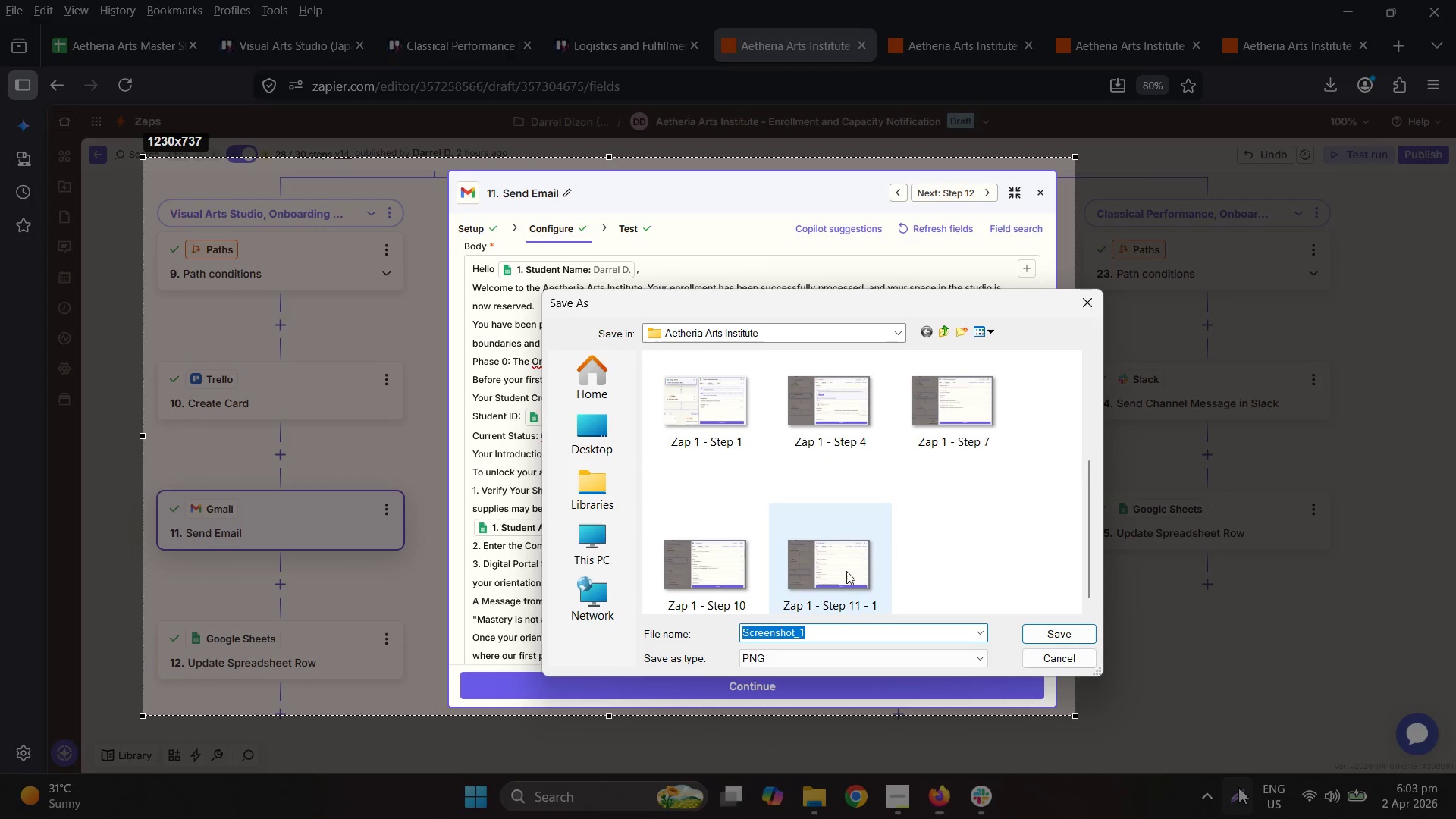 
double_click([855, 638])
 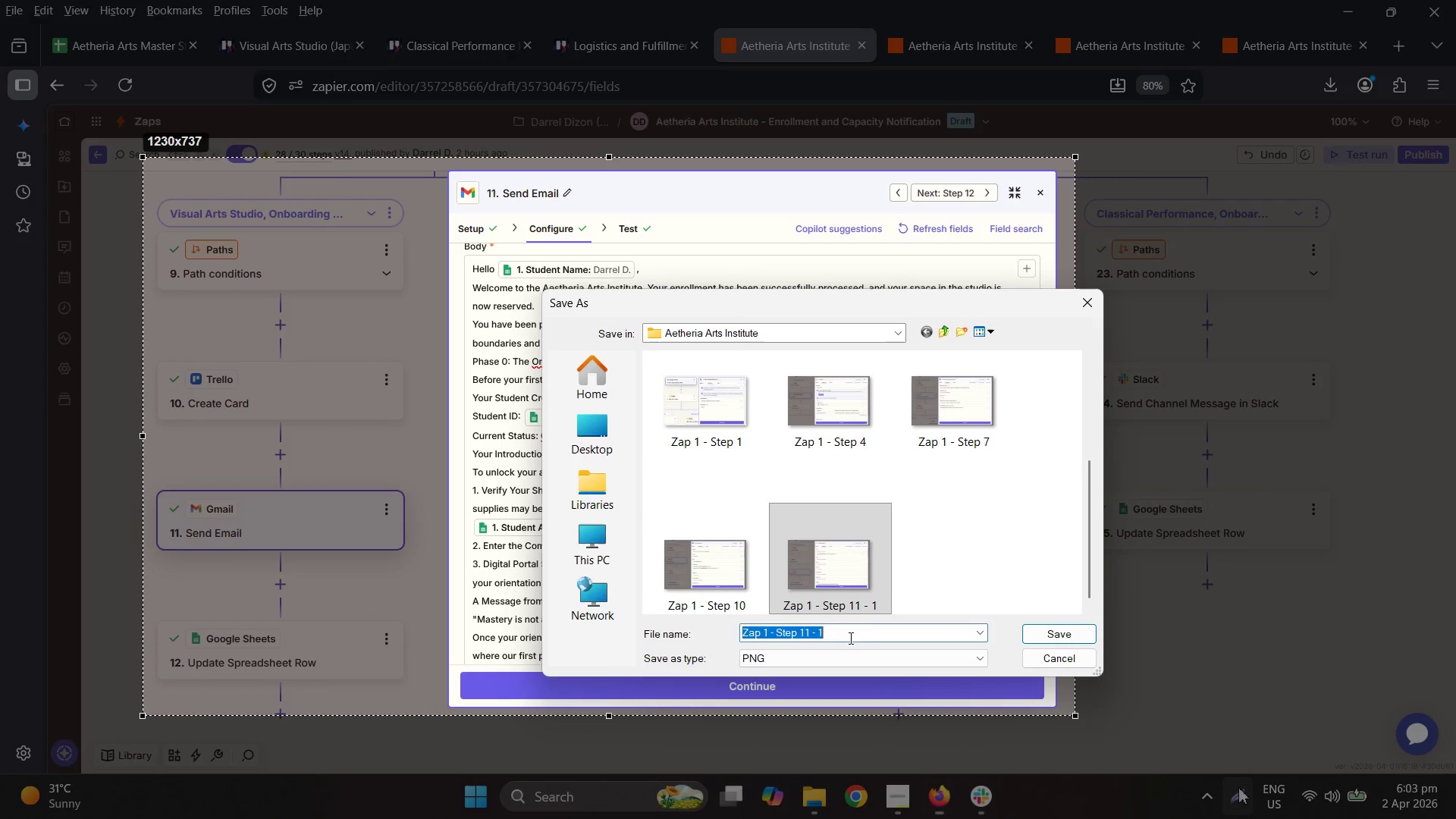 
triple_click([846, 636])
 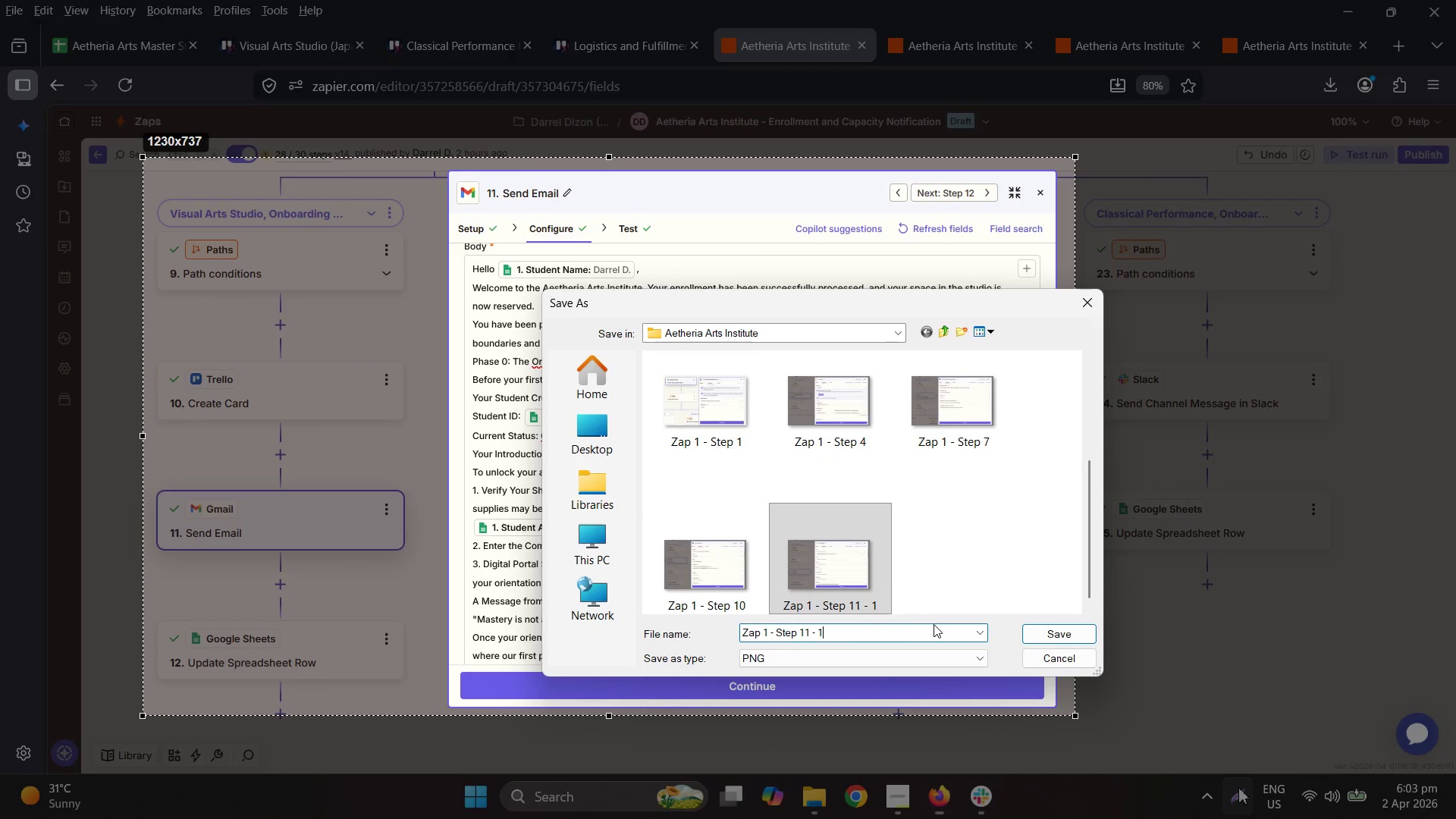 
key(Backspace)
 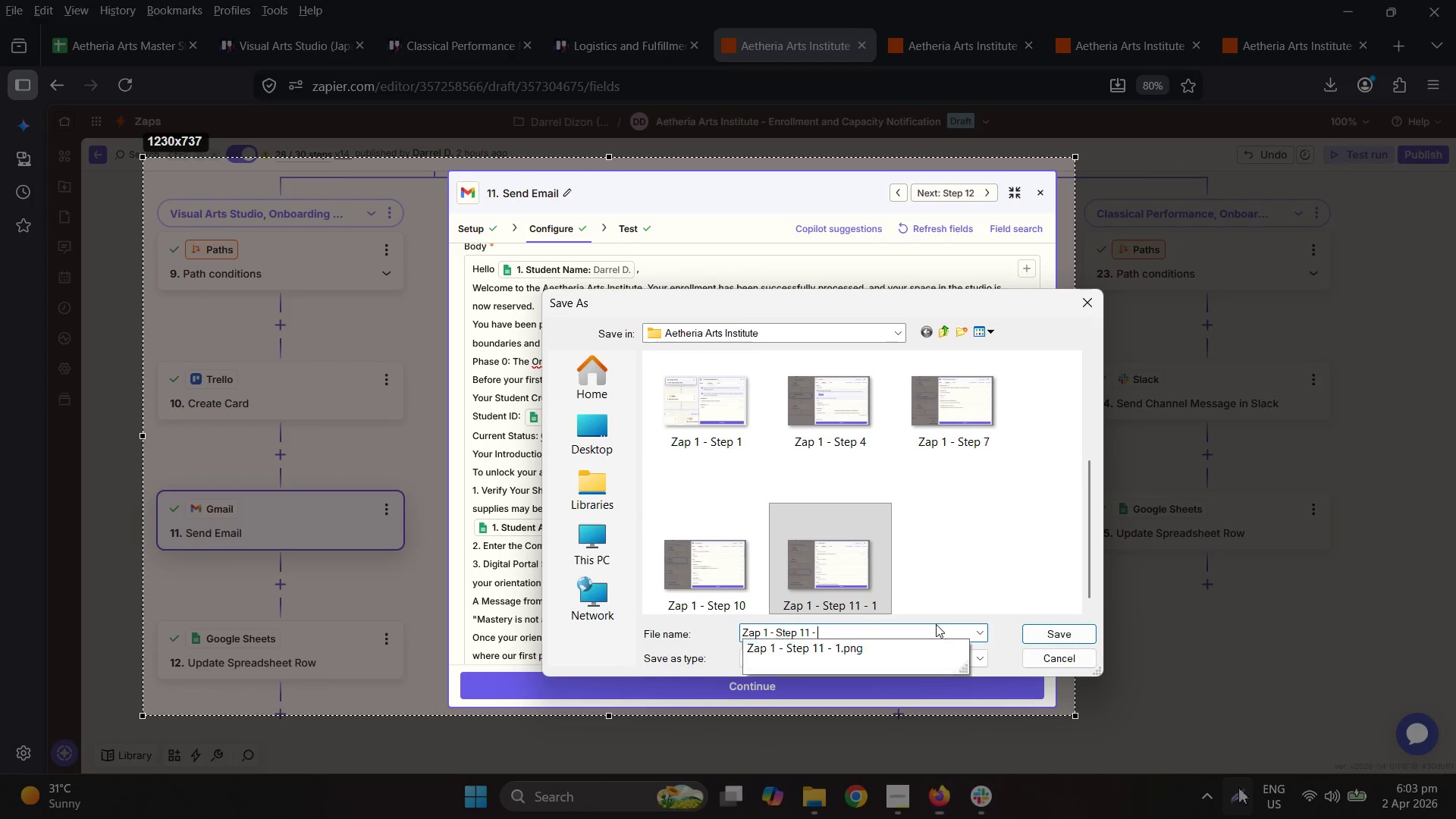 
key(2)
 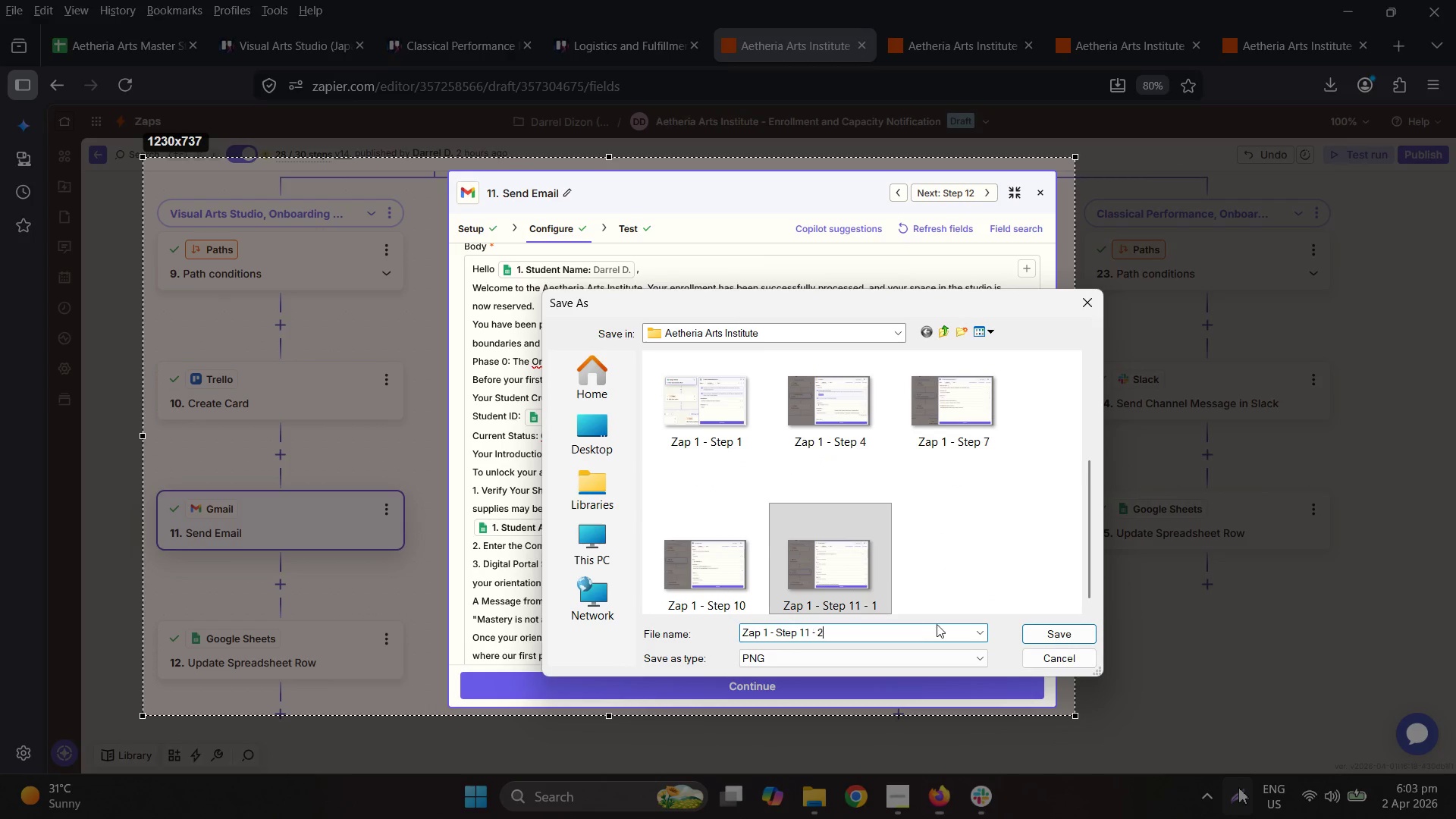 
key(Enter)
 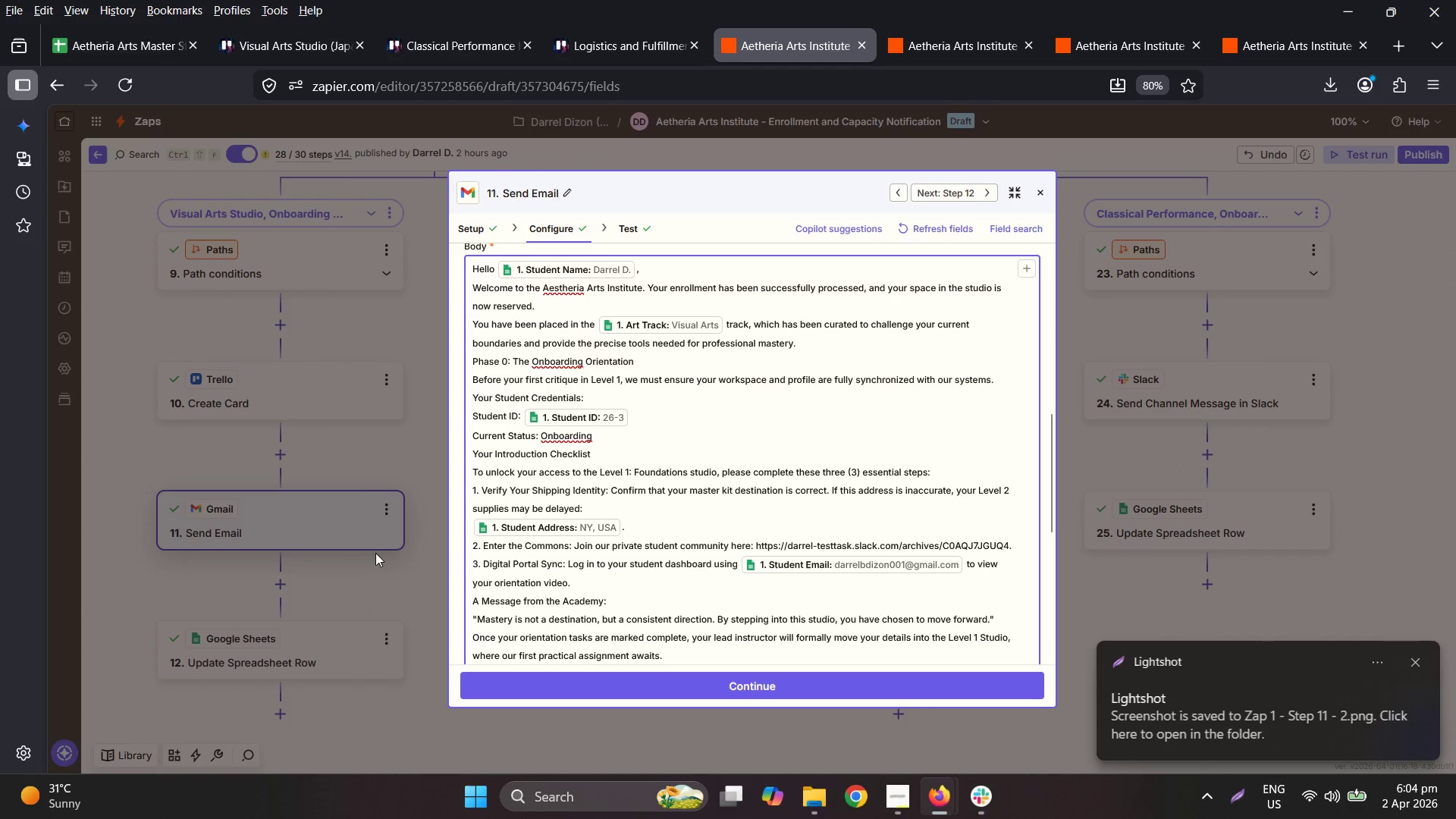 
double_click([325, 645])
 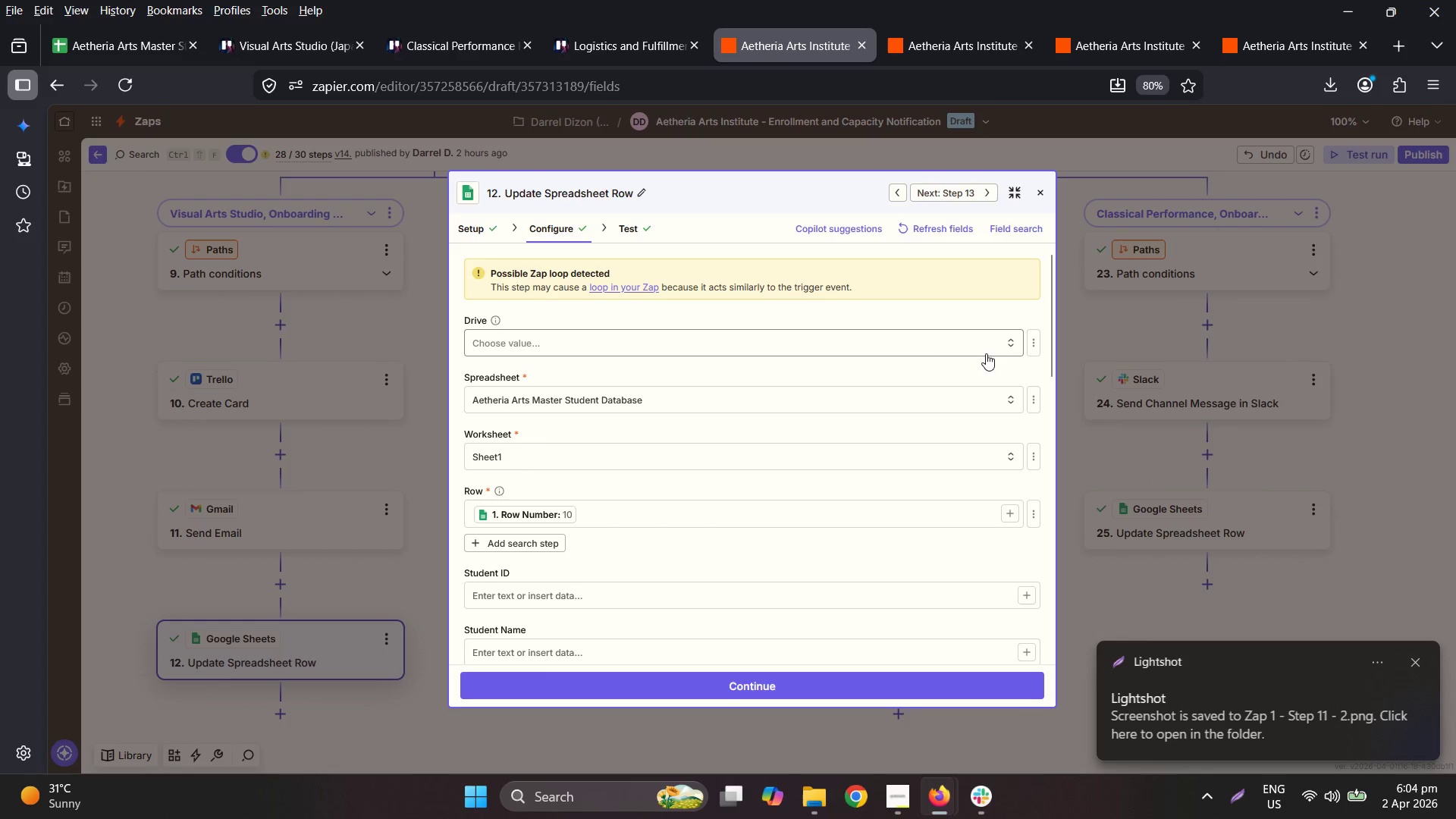 
wait(6.06)
 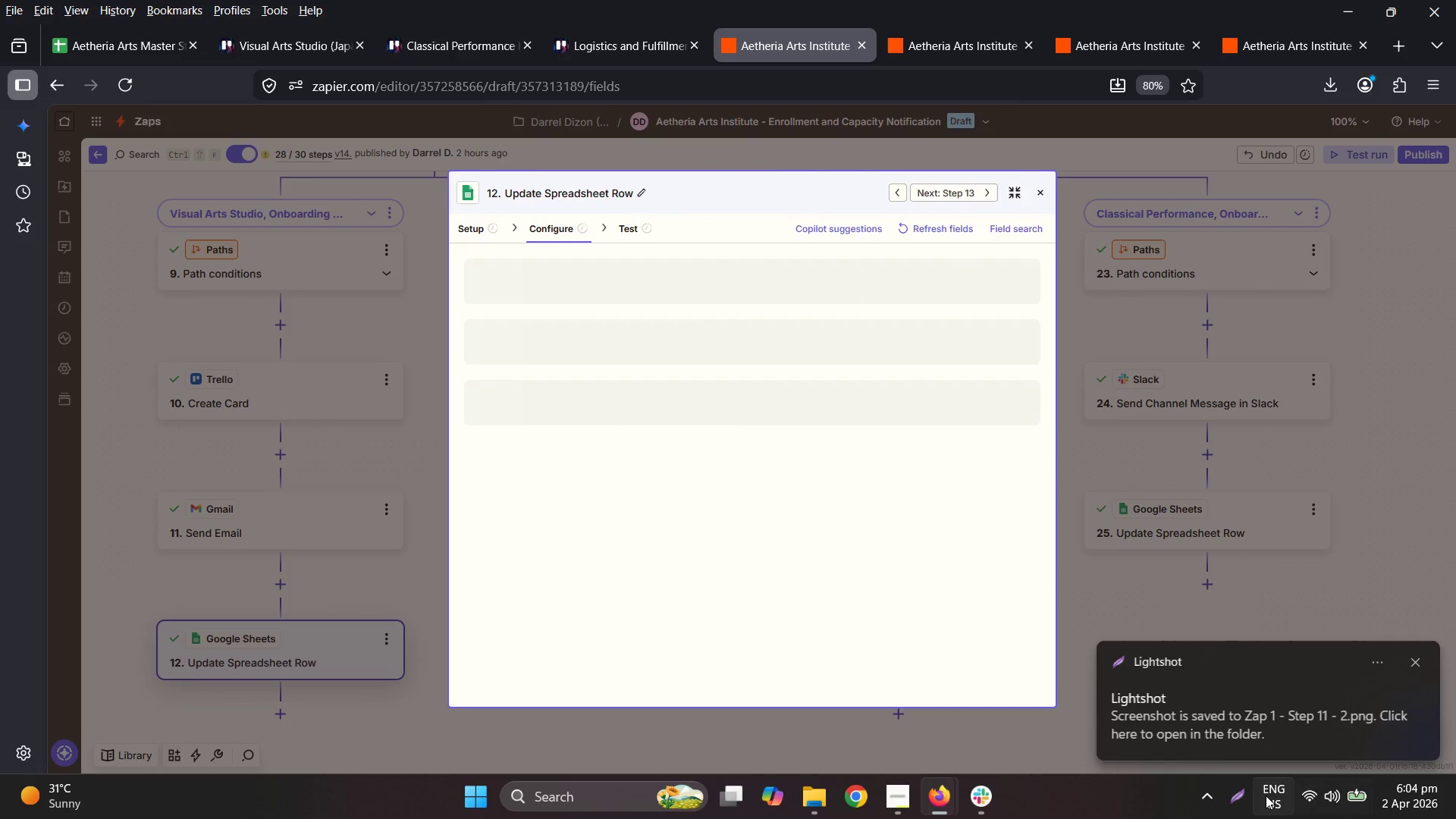 
scroll: coordinate [974, 351], scroll_direction: down, amount: 2.0
 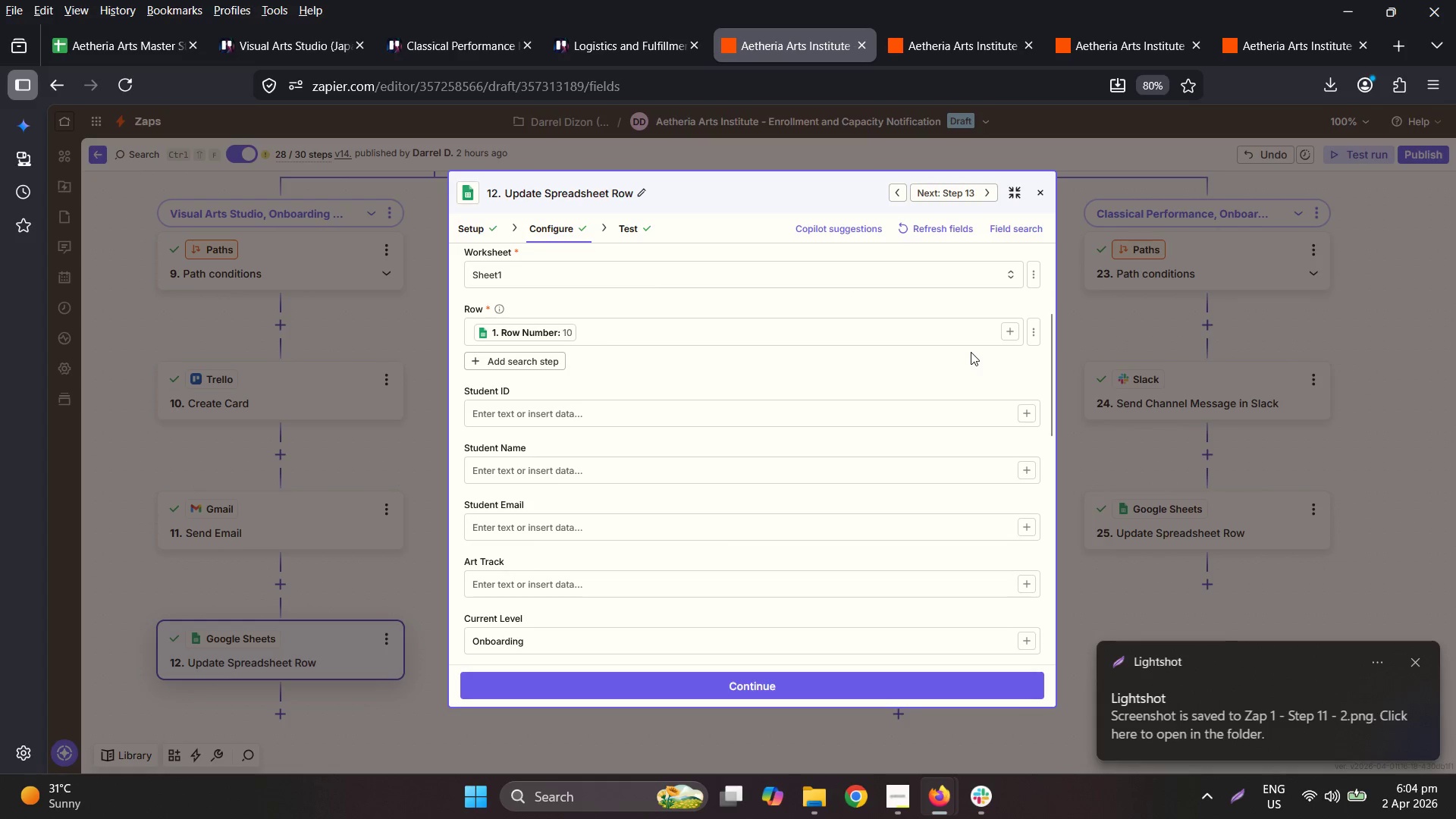 
scroll: coordinate [971, 352], scroll_direction: none, amount: 0.0
 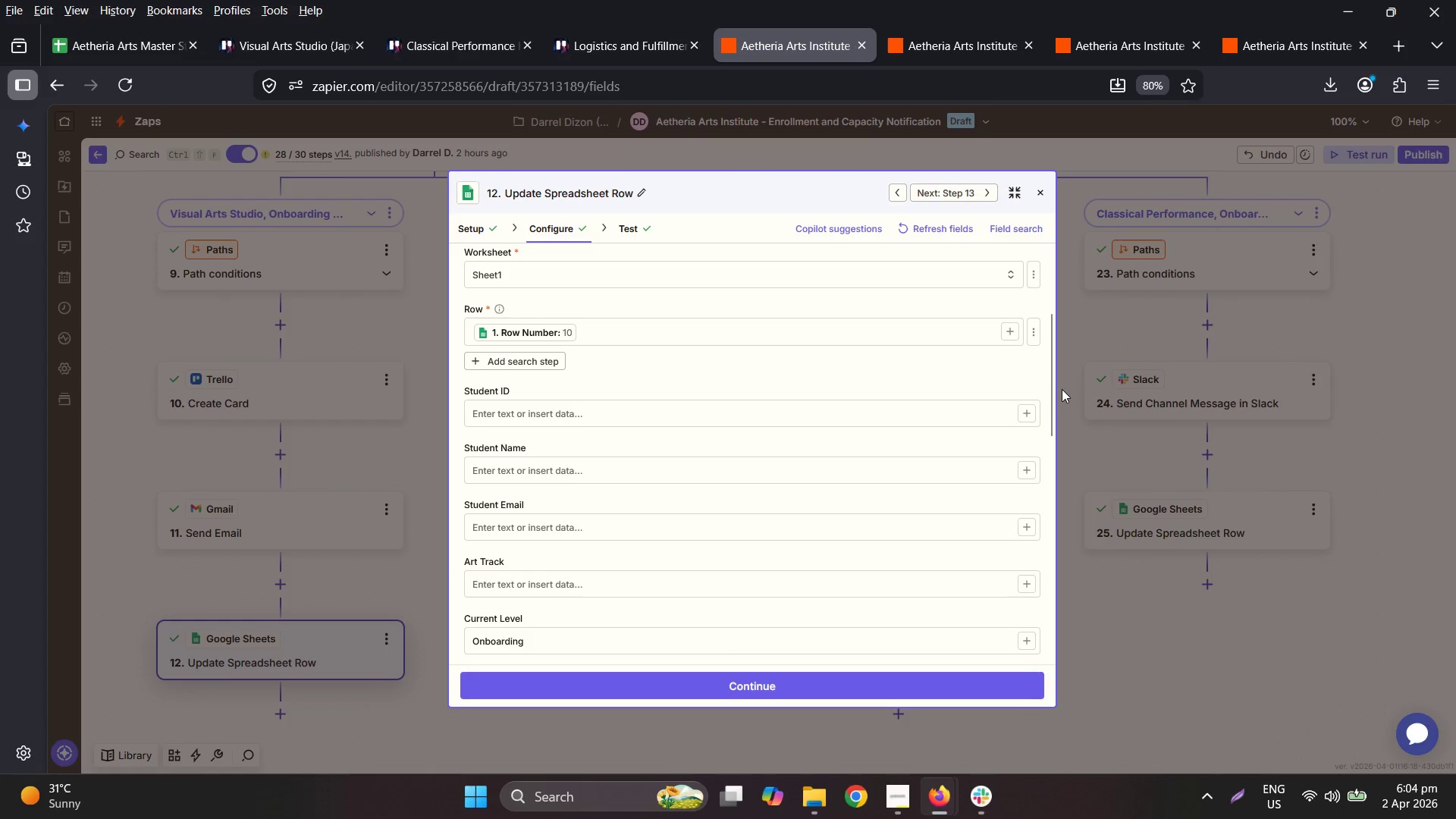 
left_click_drag(start_coordinate=[1050, 384], to_coordinate=[1102, 500])
 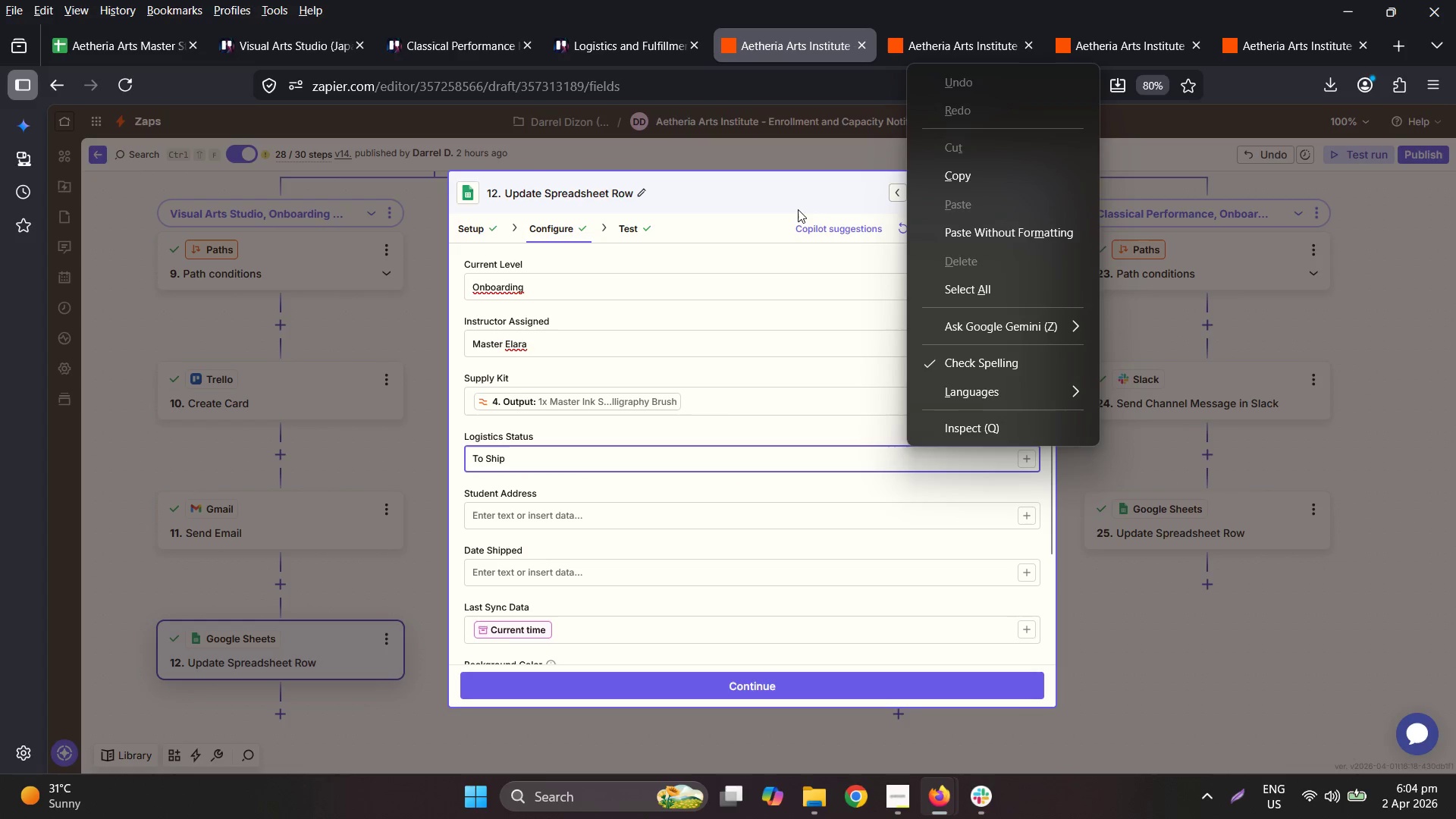 
left_click([783, 202])
 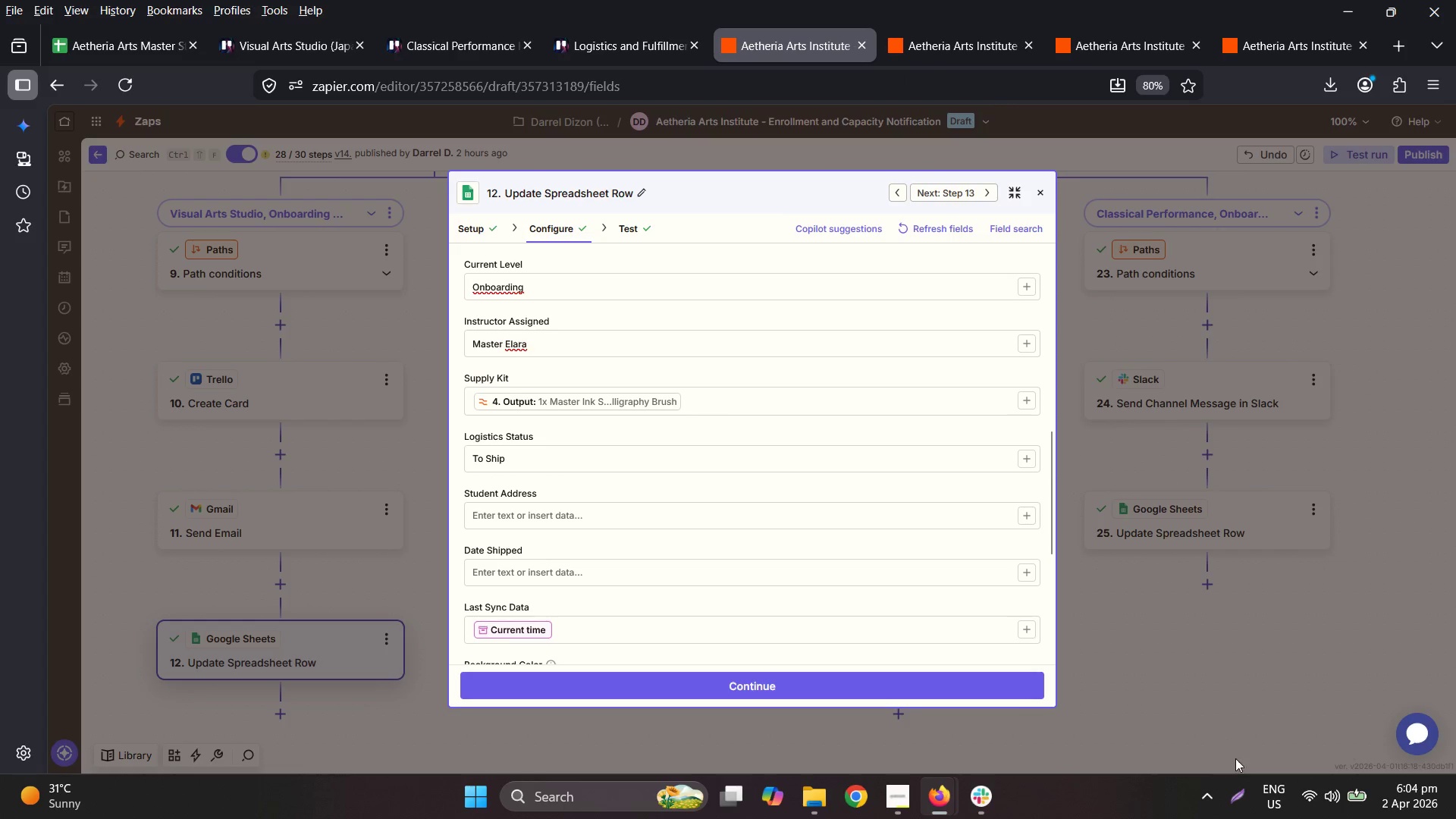 
left_click([1232, 786])
 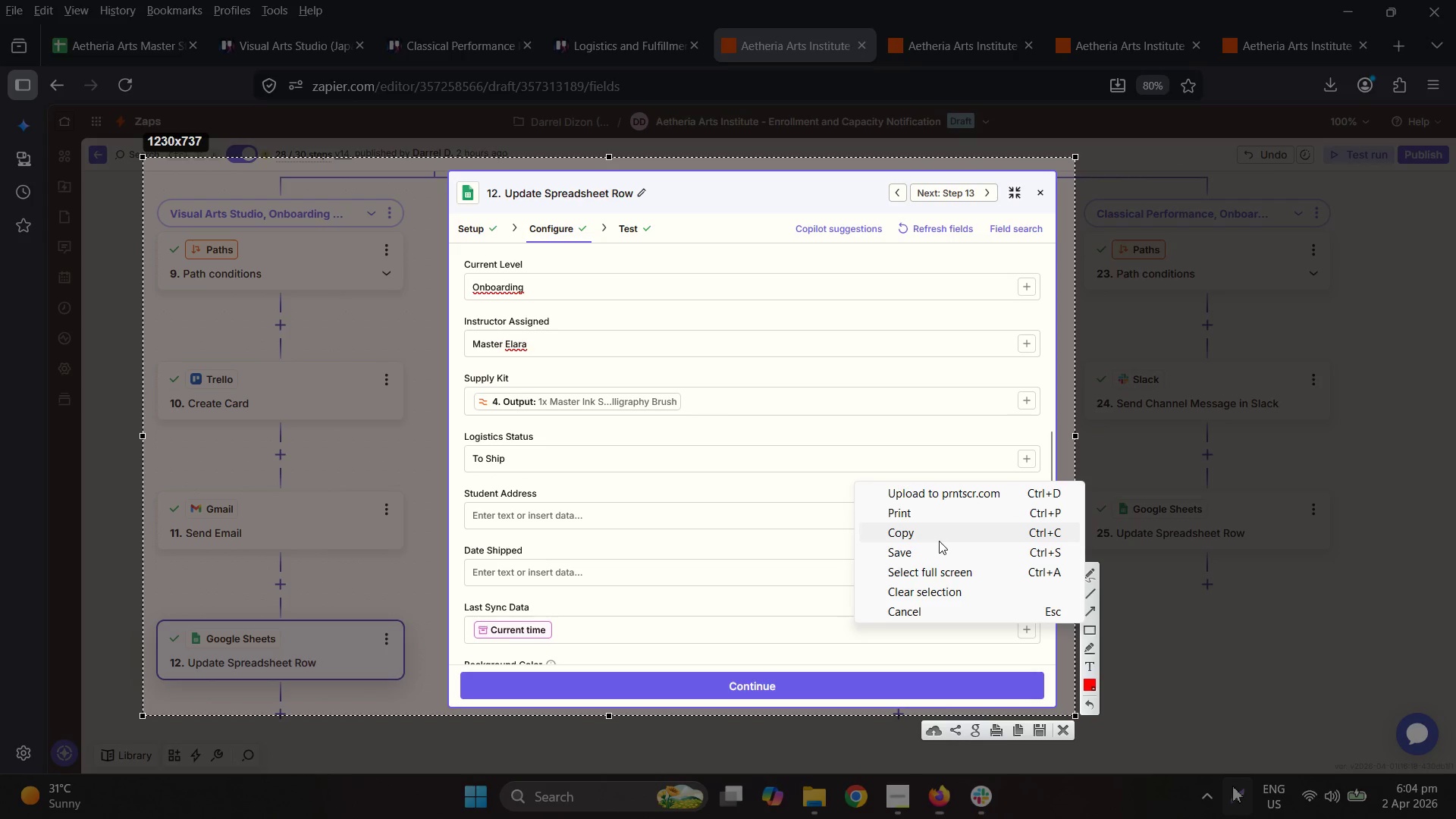 
left_click([943, 552])
 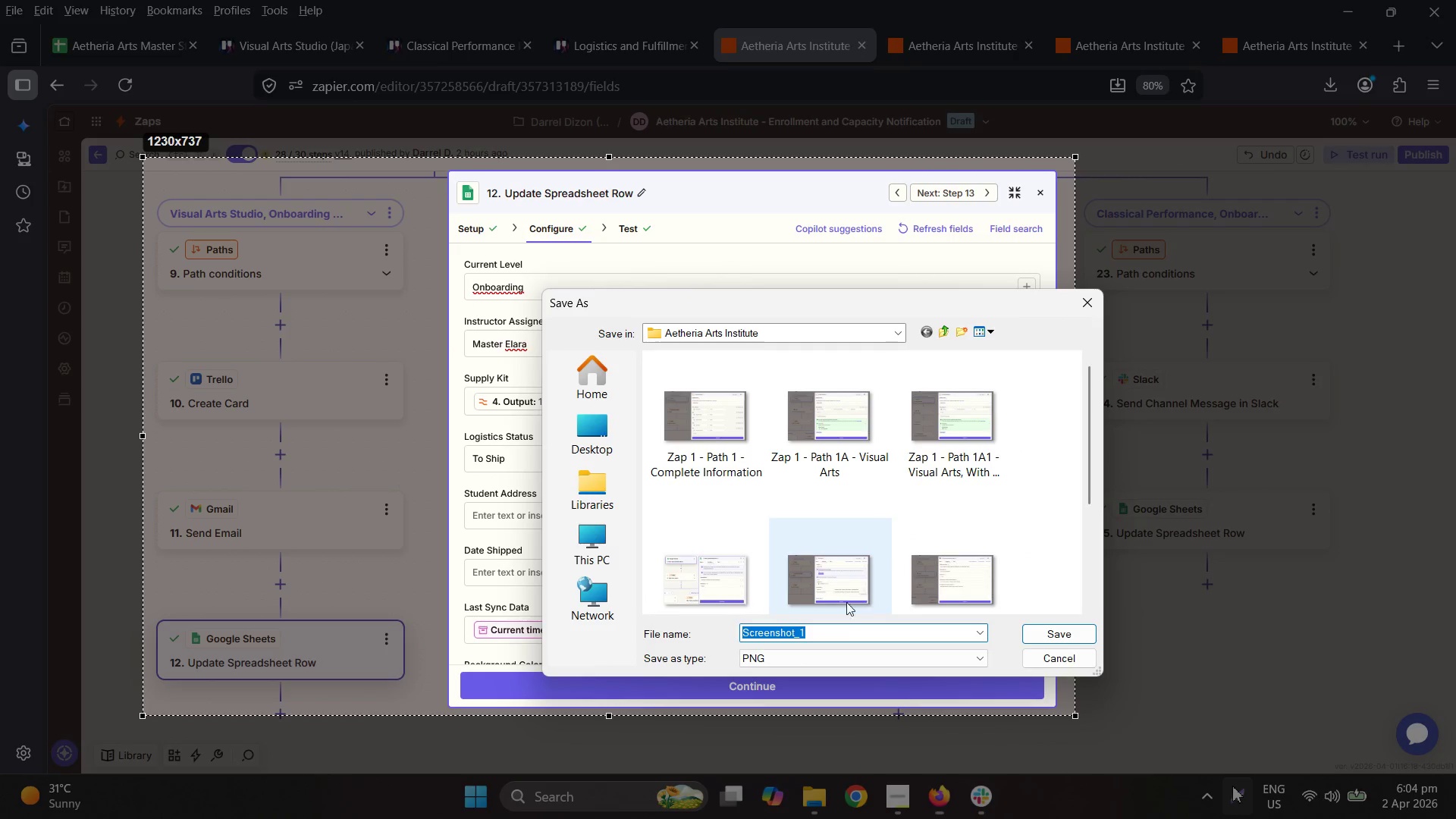 
left_click([715, 466])
 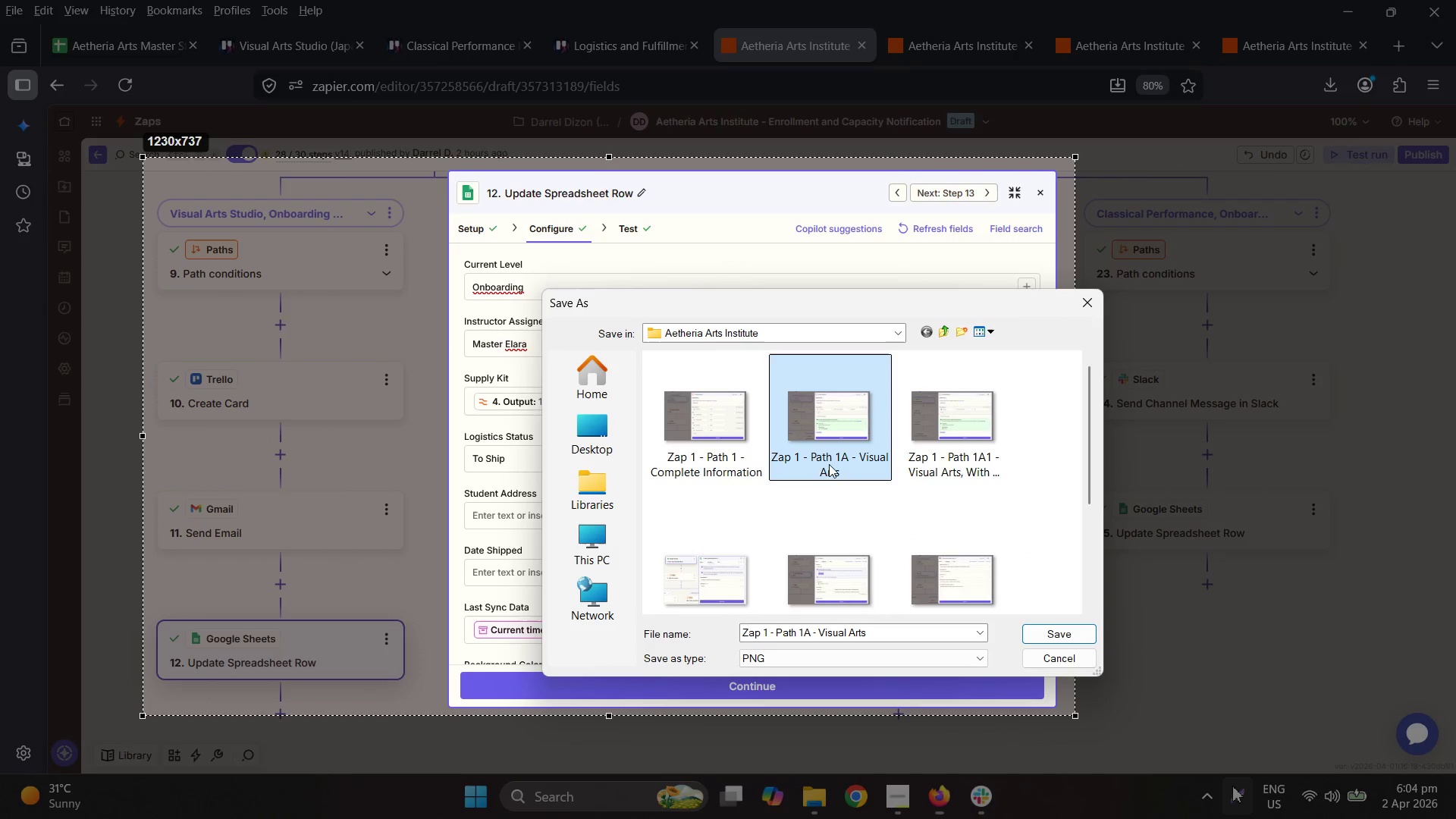 
left_click([918, 439])
 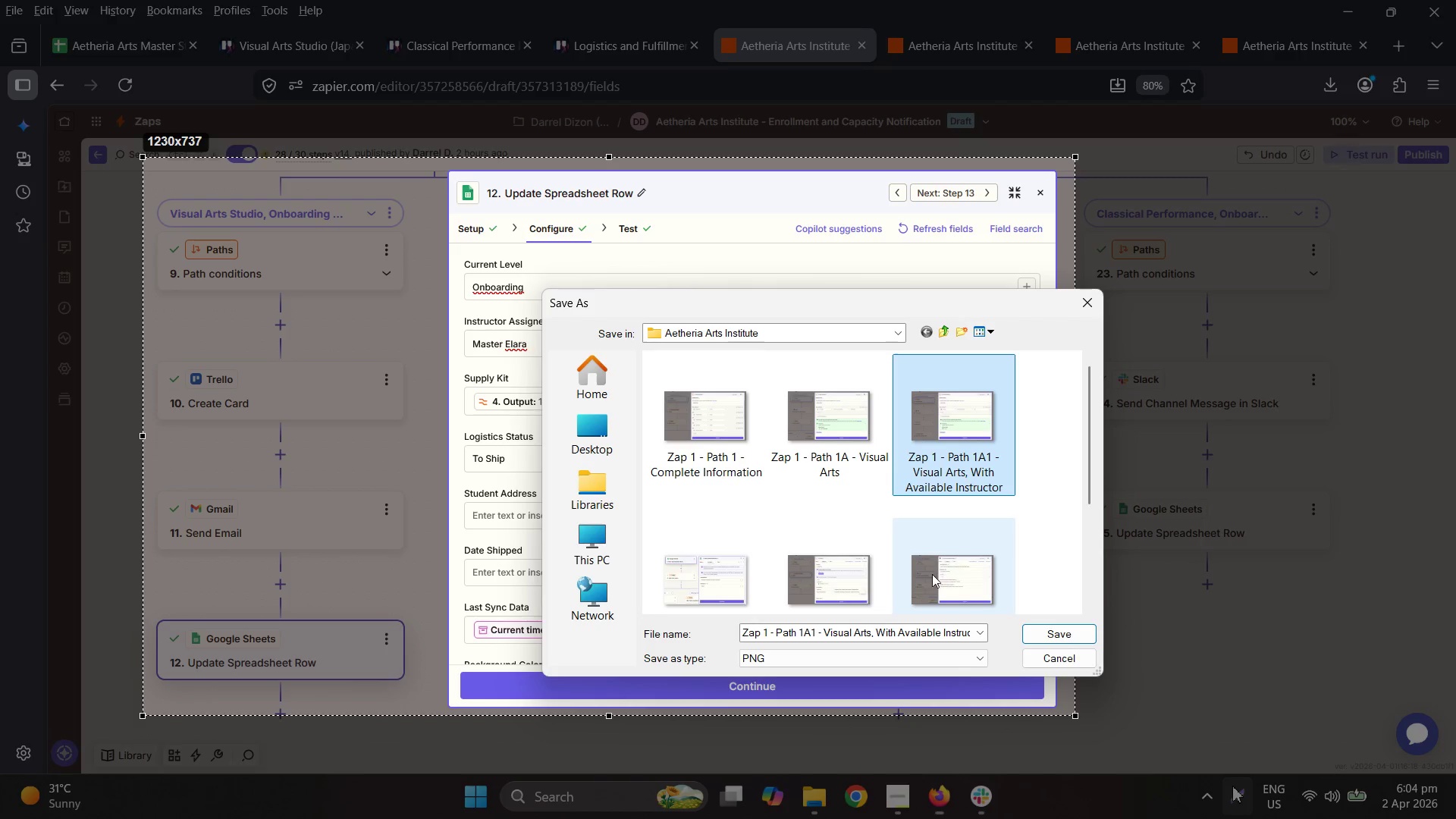 
left_click([768, 579])
 